 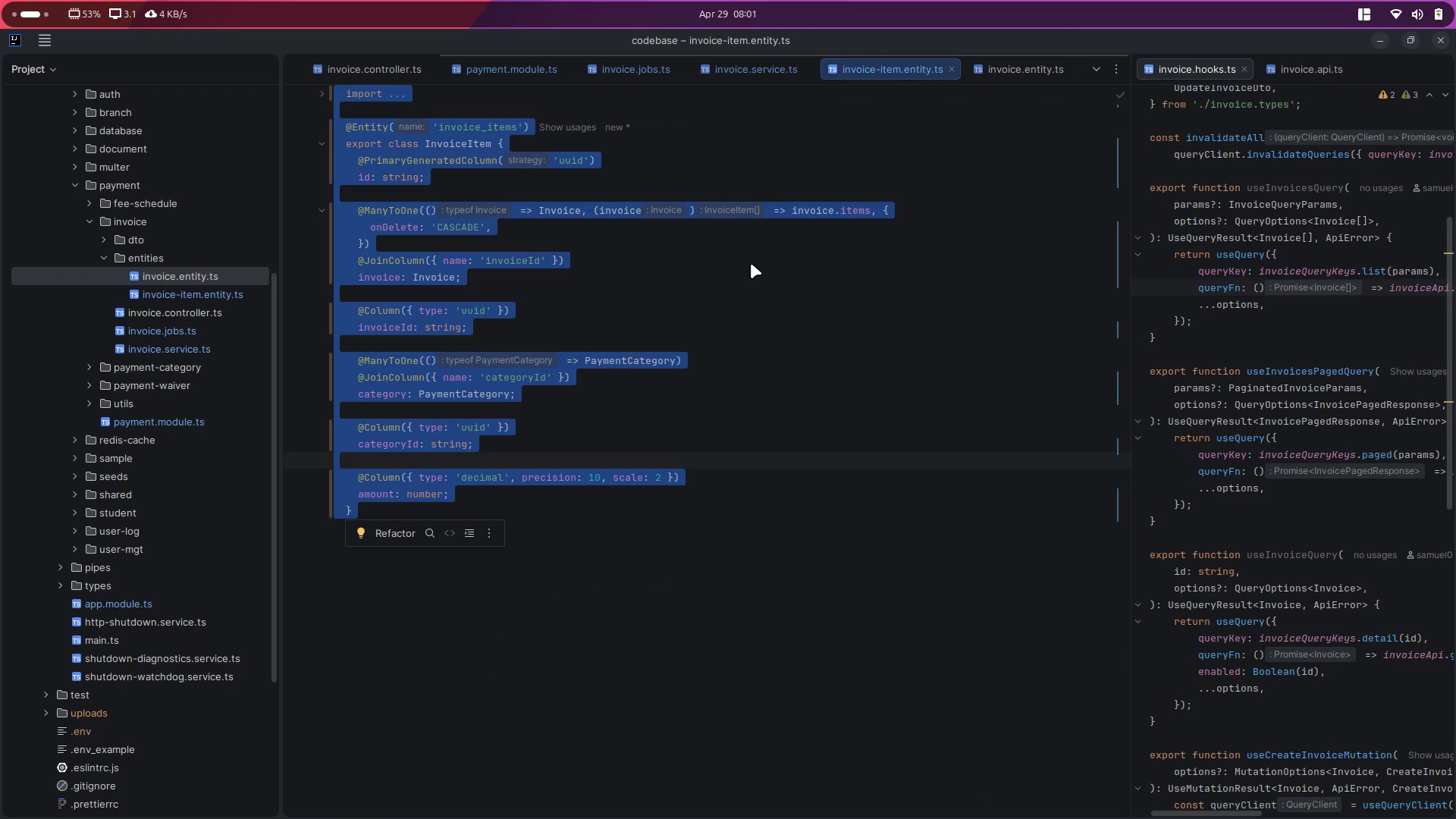 
left_click([752, 67])
 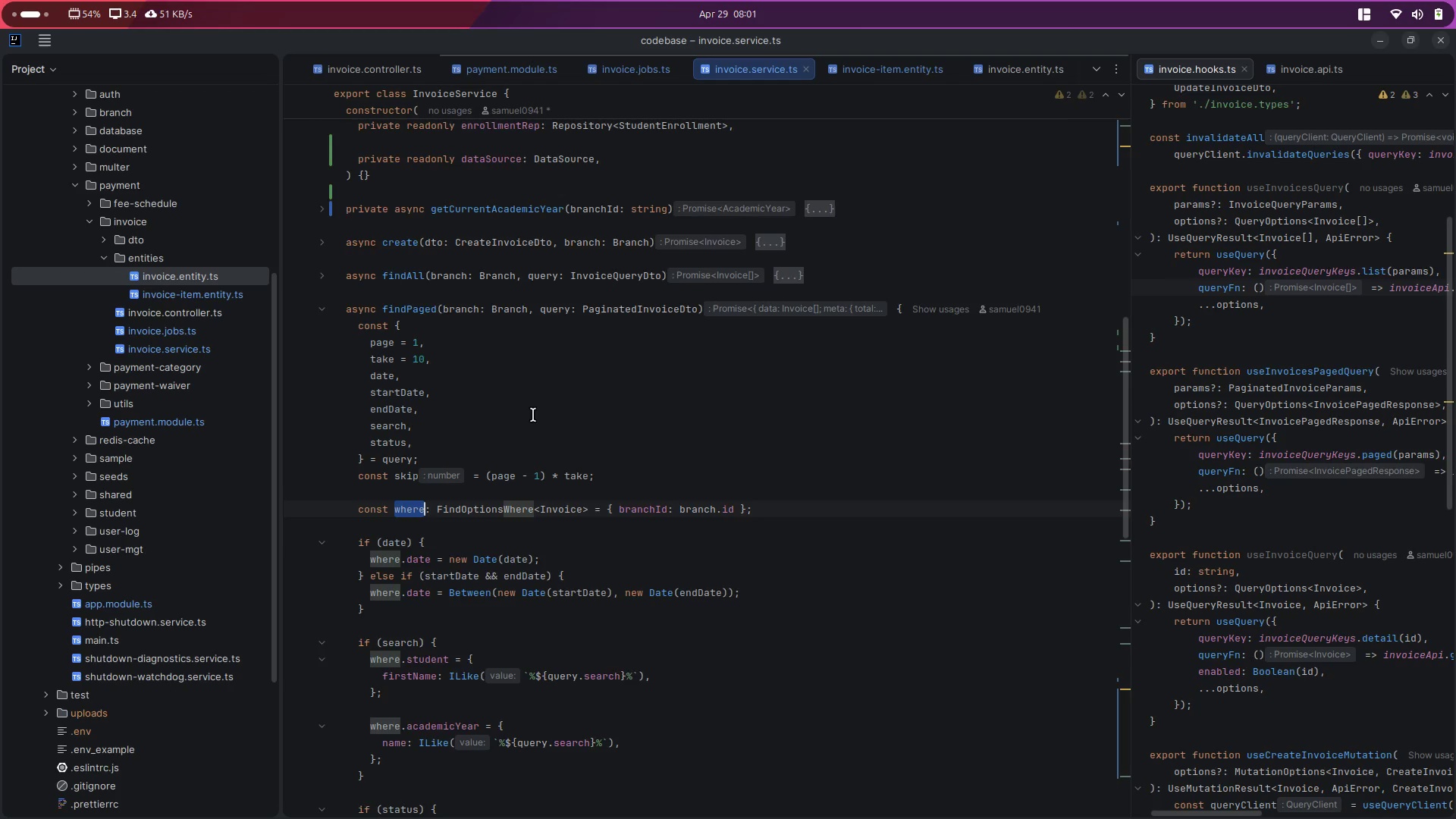 
scroll: coordinate [529, 420], scroll_direction: up, amount: 2.0
 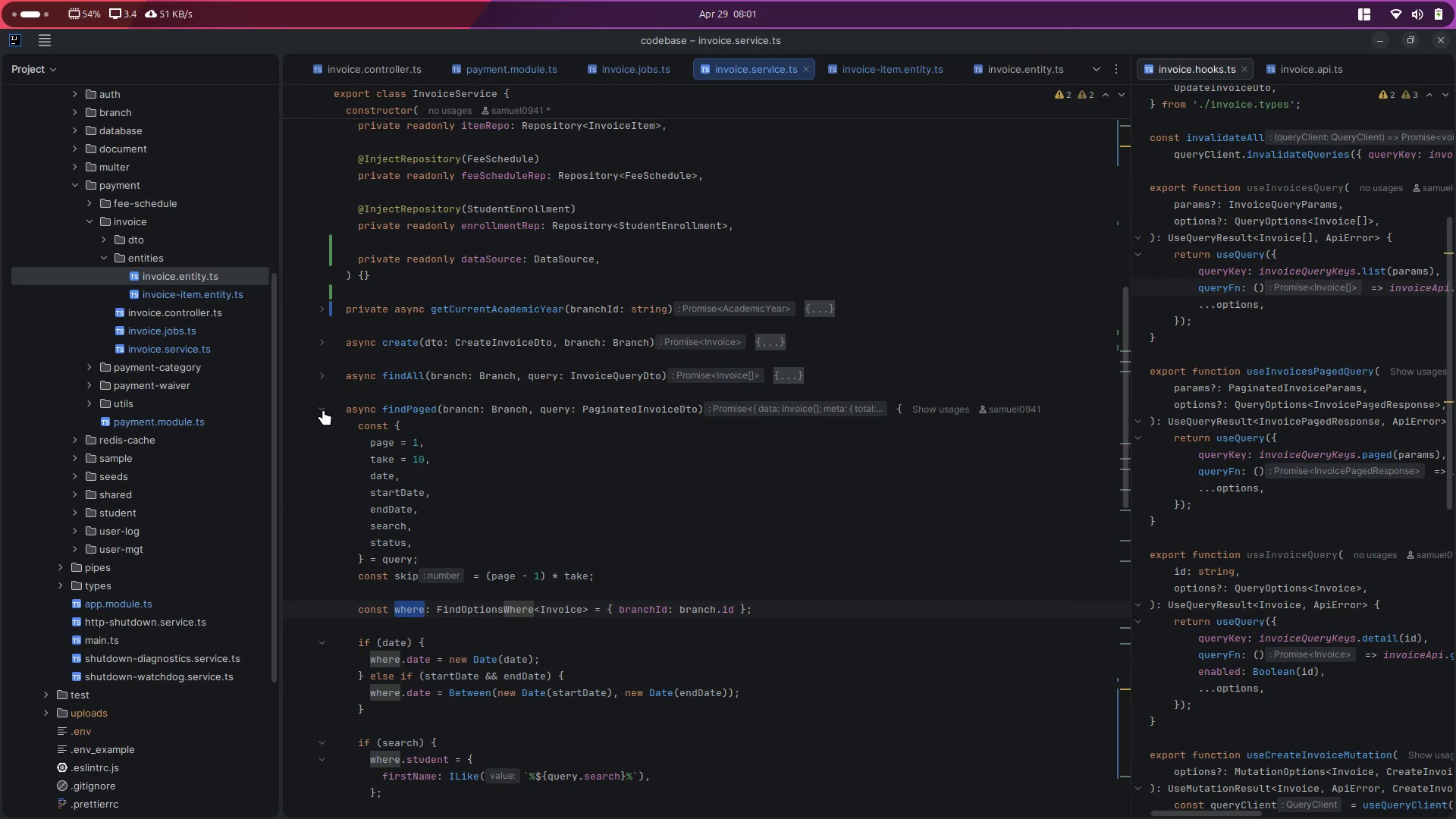 
scroll: coordinate [325, 410], scroll_direction: down, amount: 21.0
 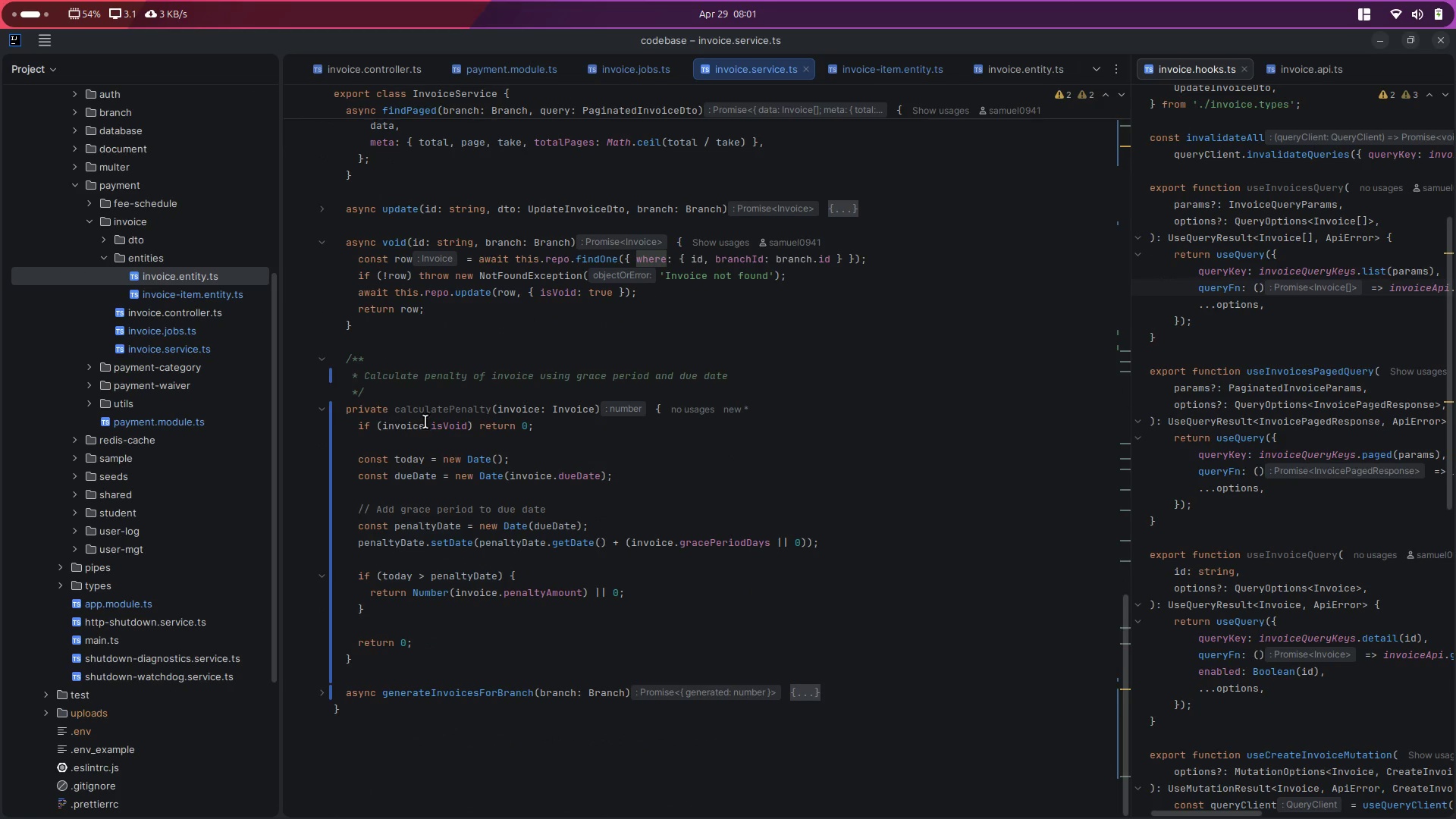 
double_click([451, 415])
 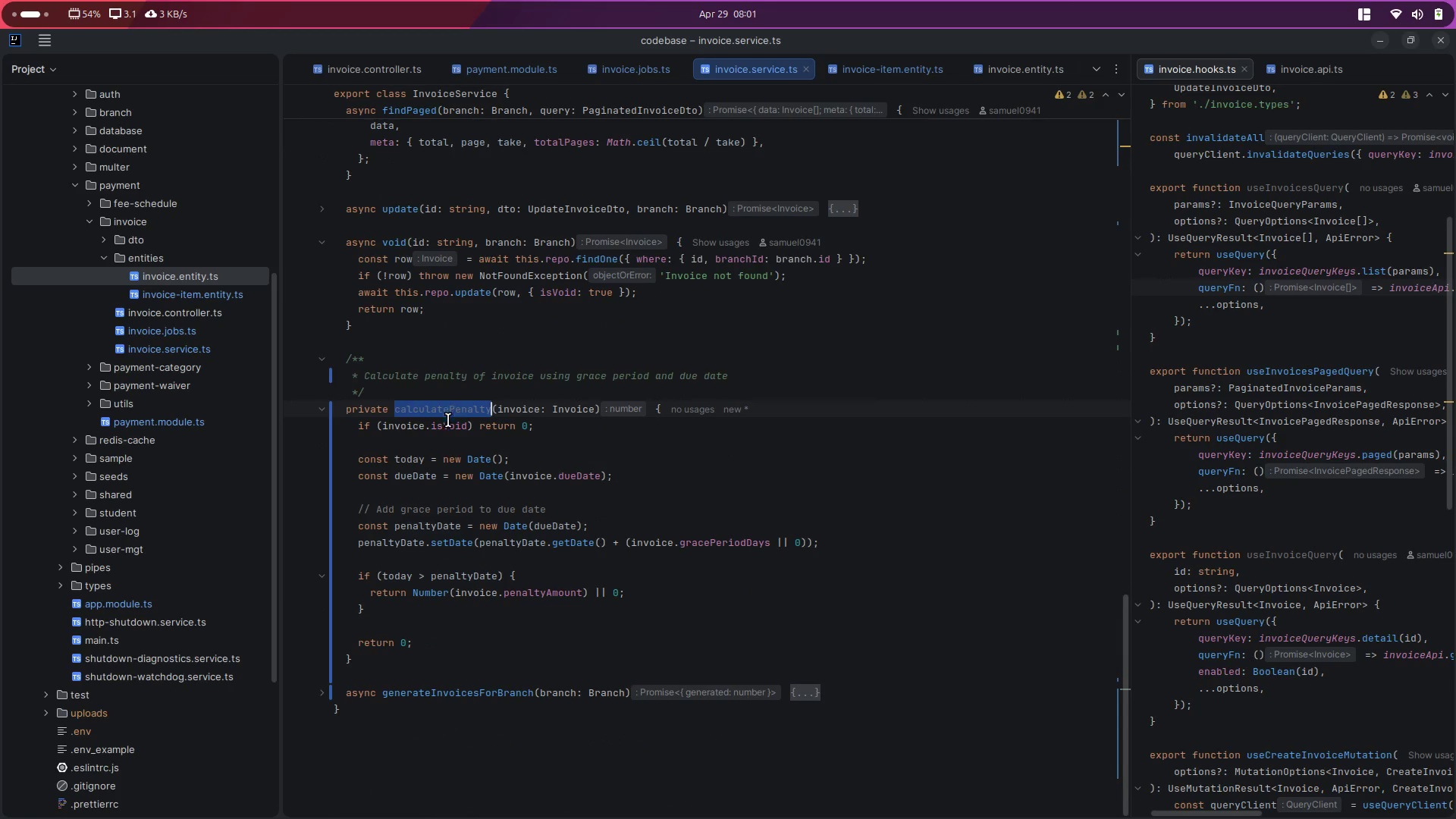 
key(Control+C)
 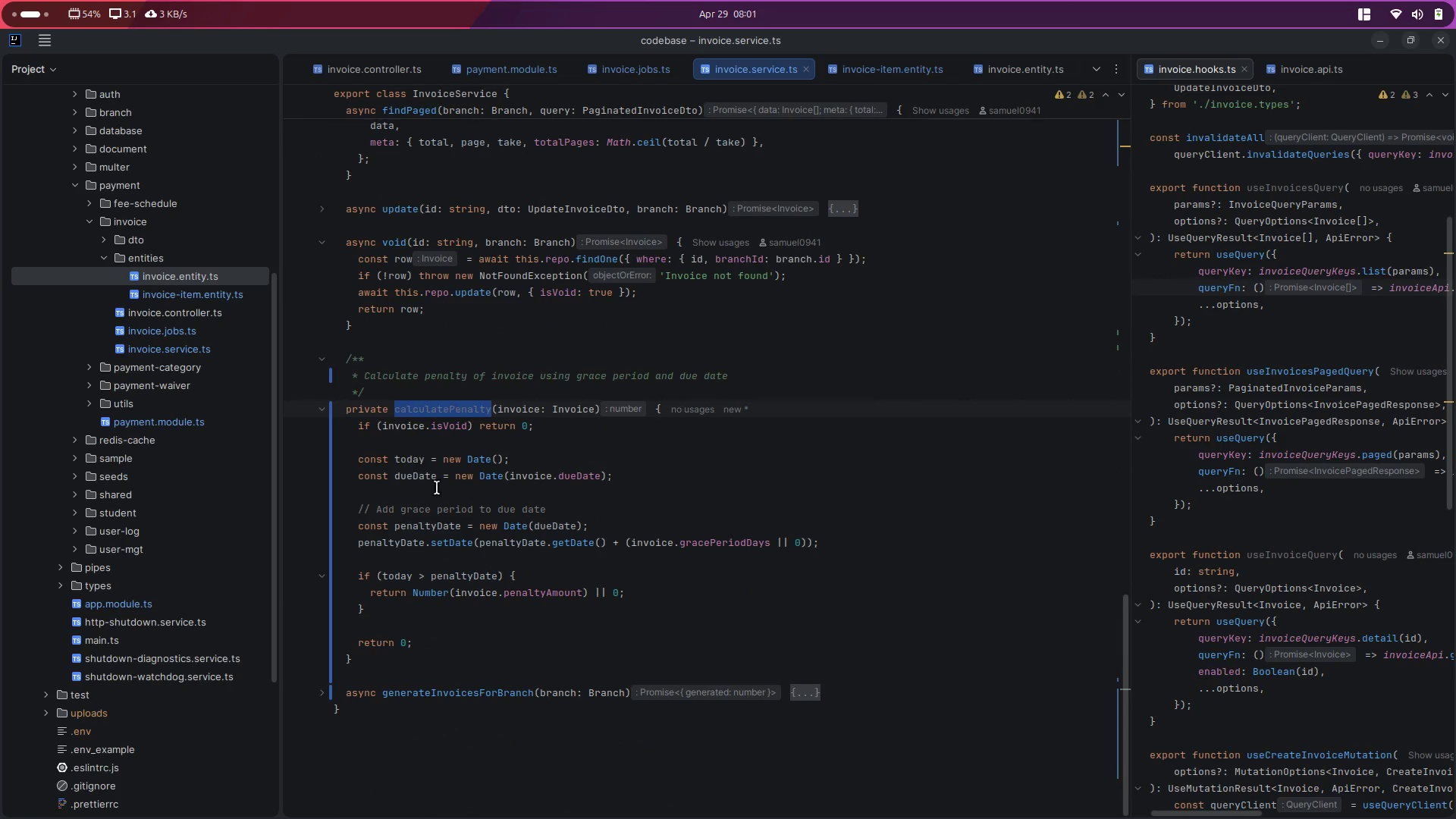 
scroll: coordinate [449, 455], scroll_direction: up, amount: 4.0
 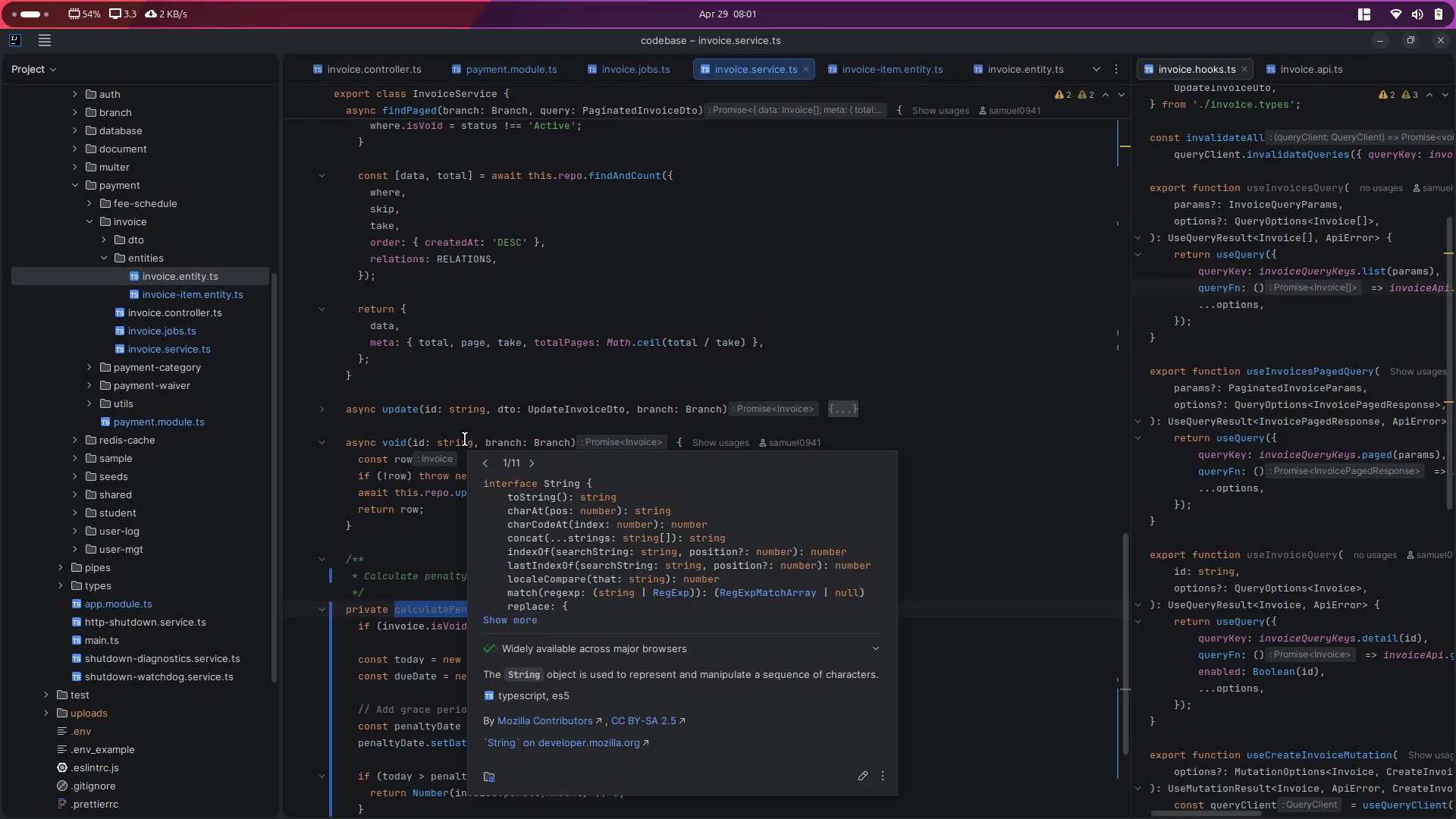 
left_click([640, 71])
 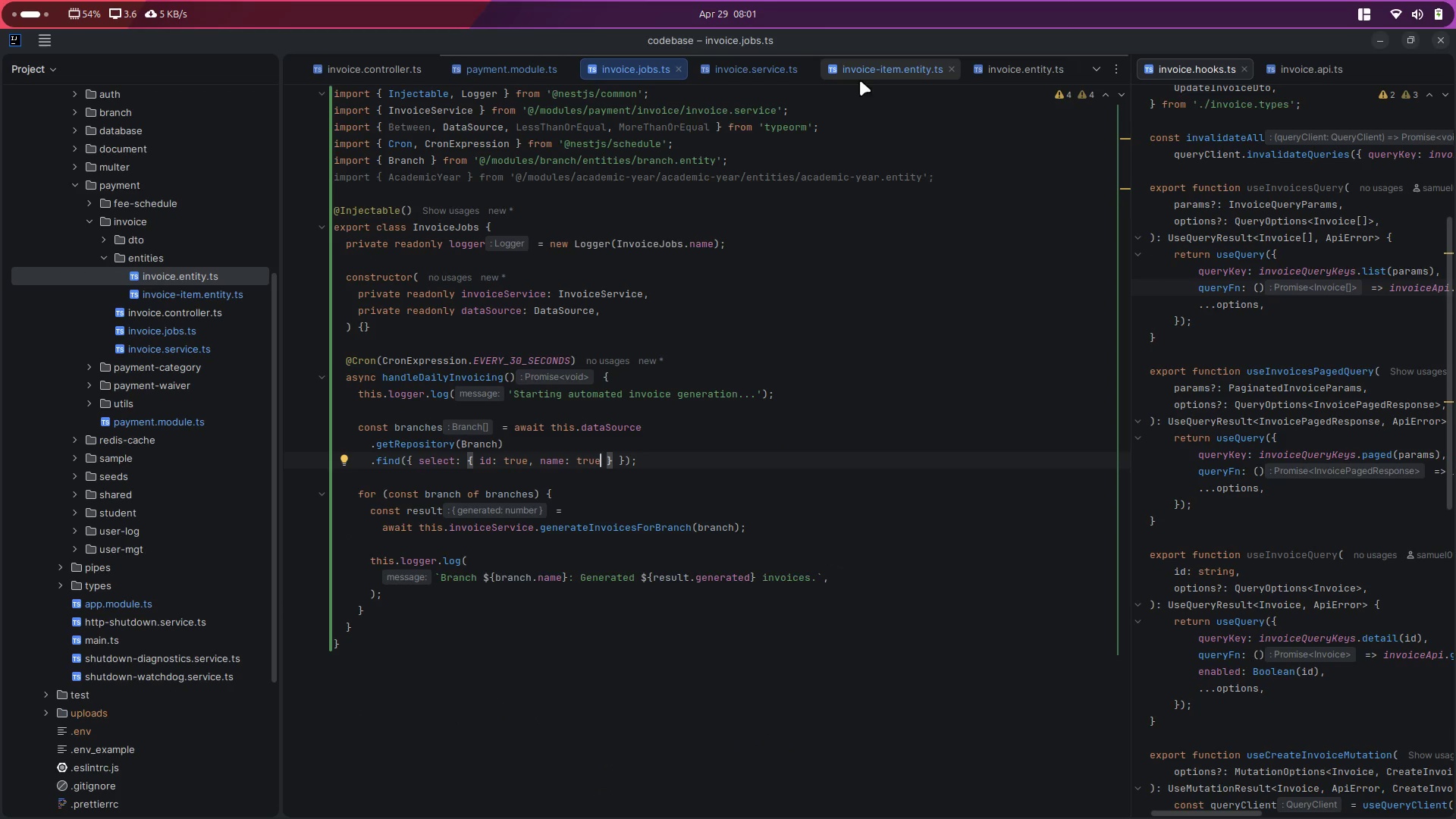 
left_click([892, 66])
 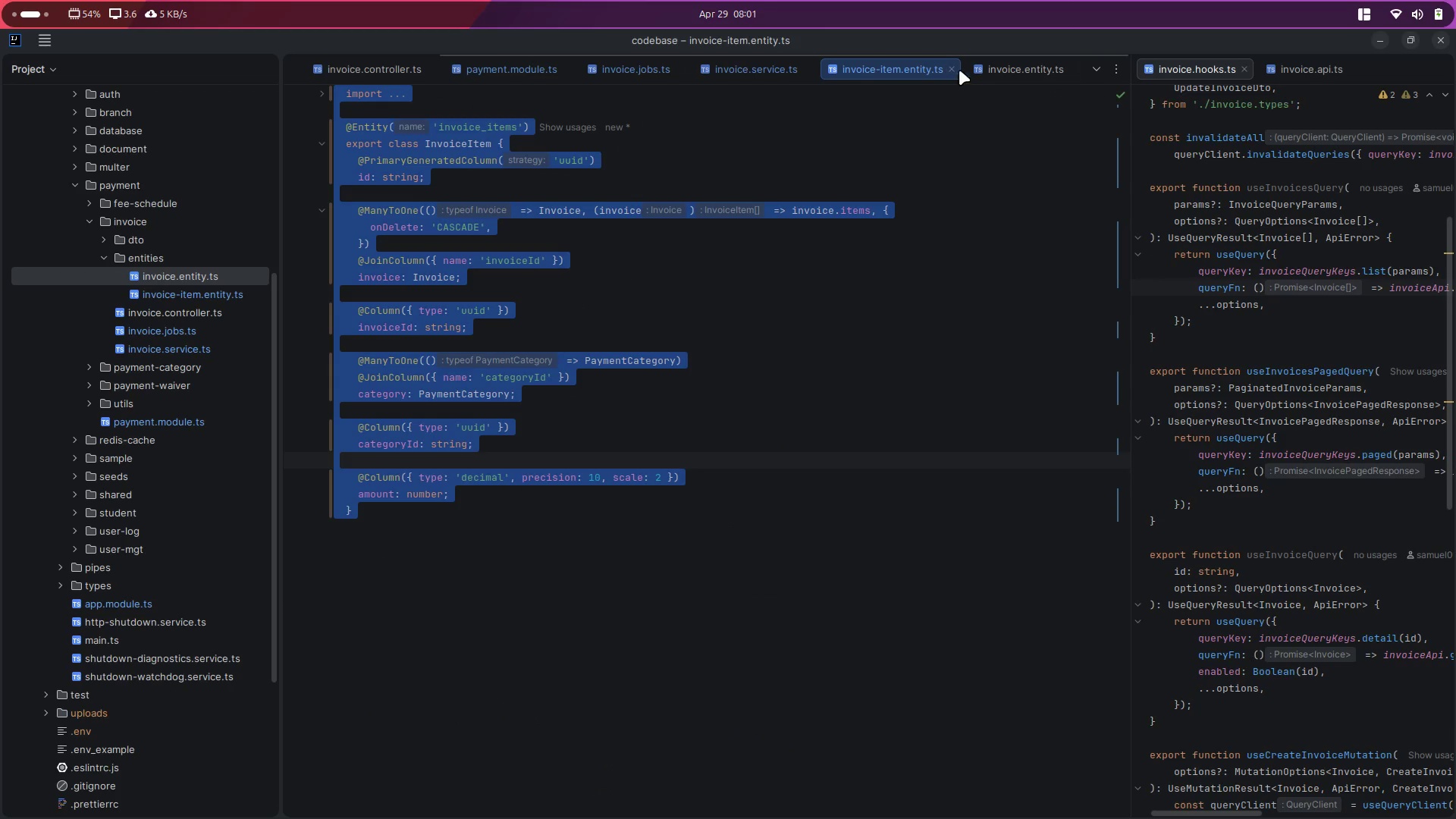 
left_click([998, 67])
 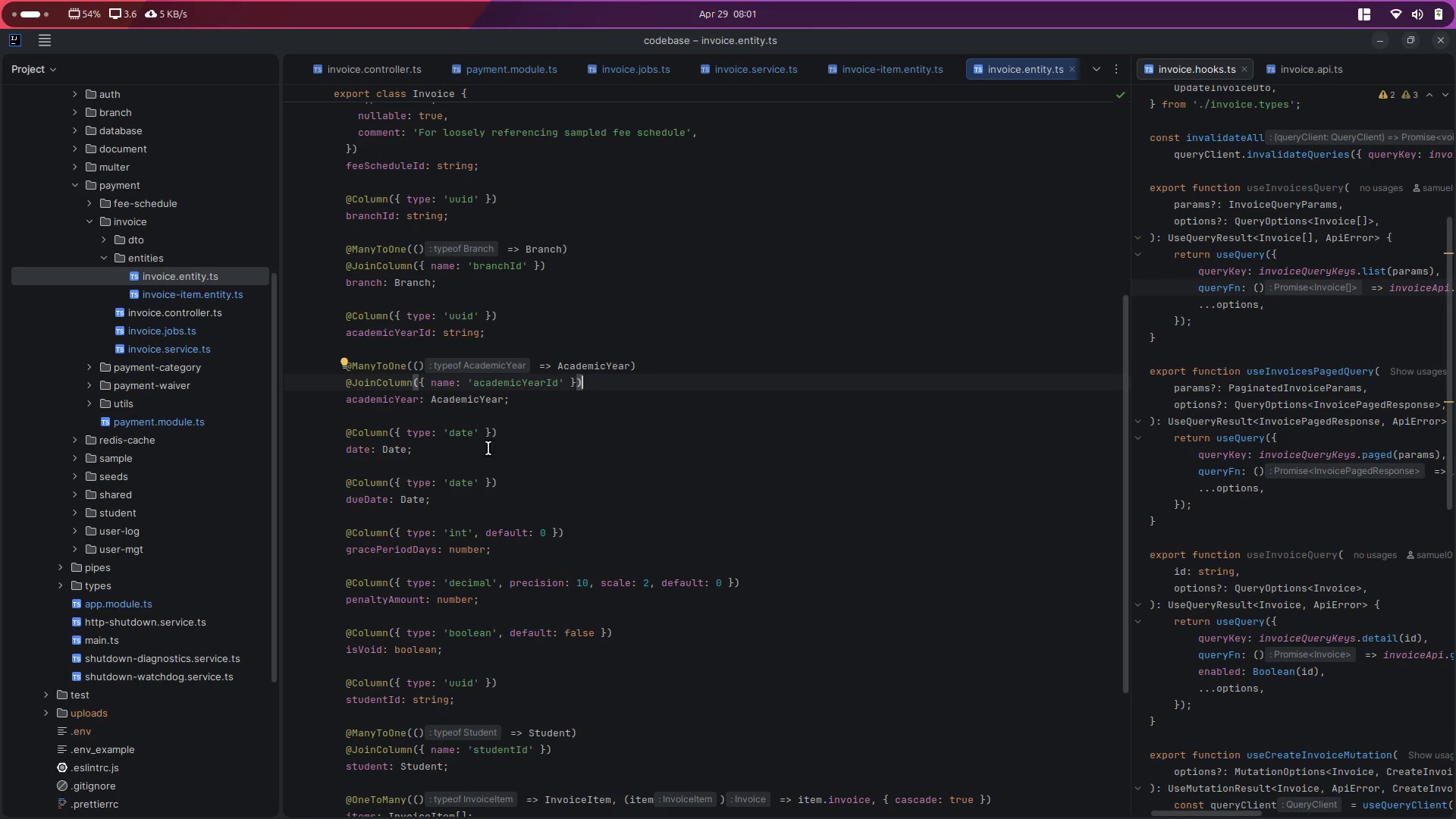 
scroll: coordinate [514, 457], scroll_direction: down, amount: 4.0
 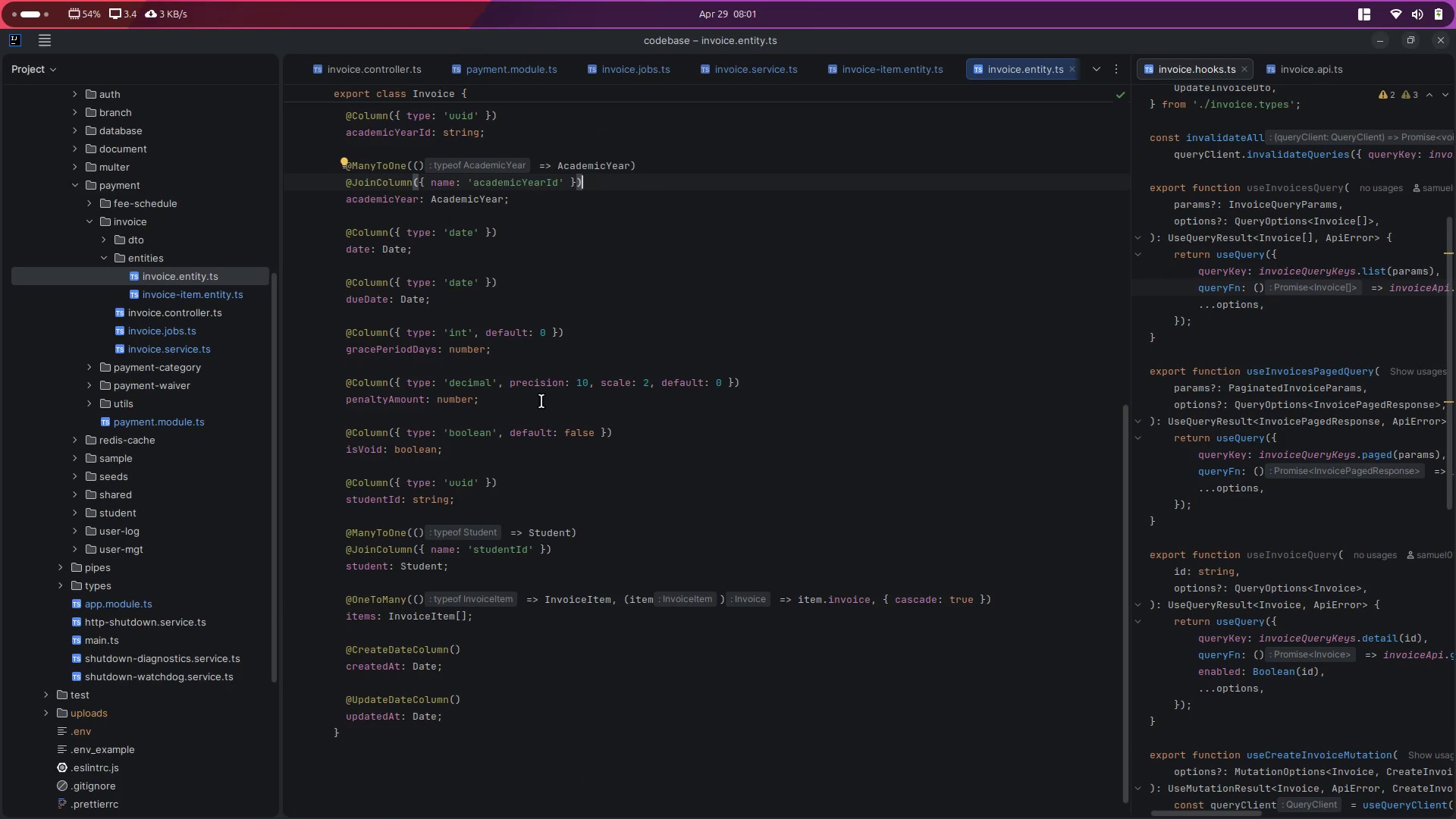 
left_click([541, 401])
 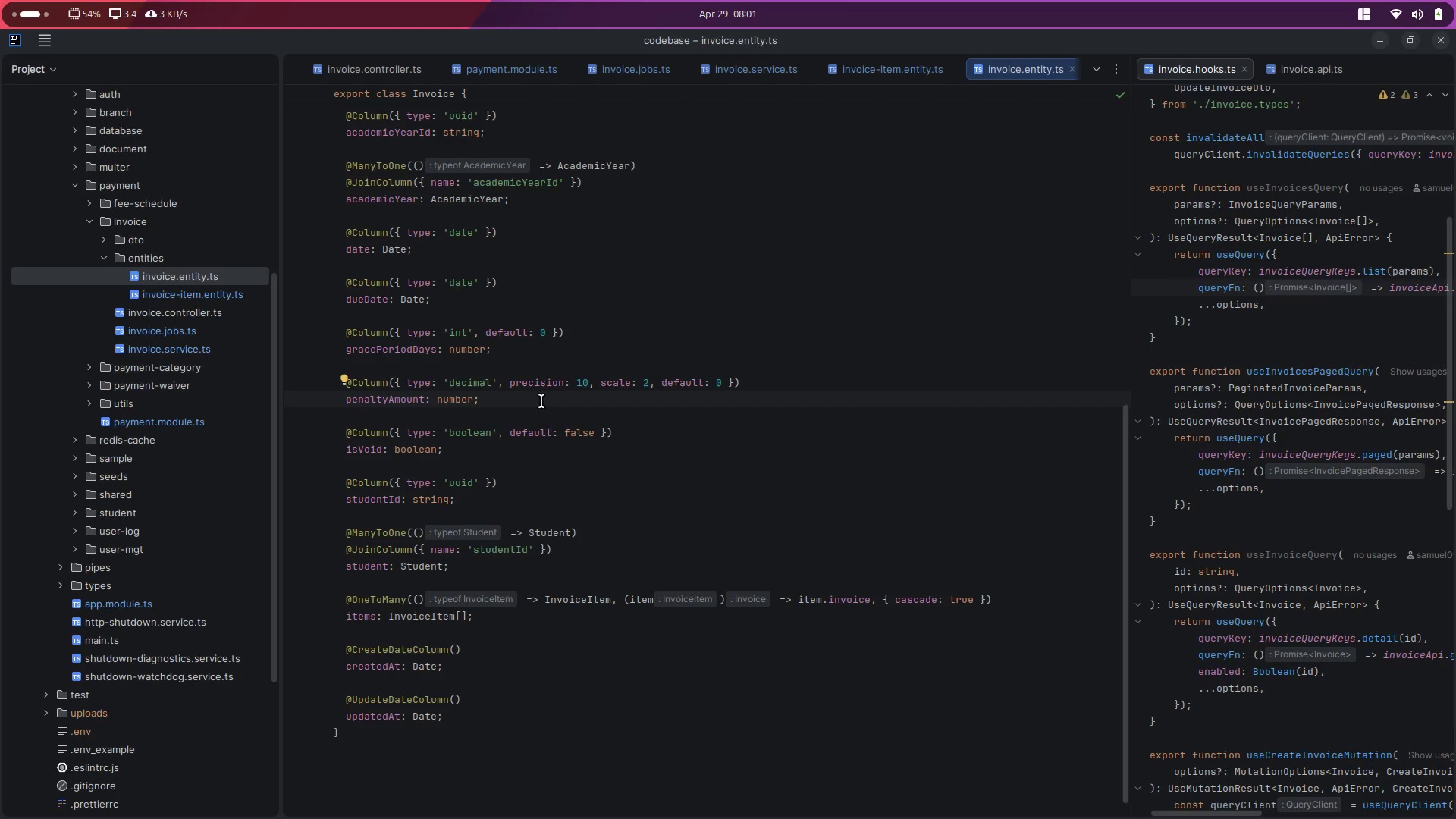 
key(Shift+ArrowUp)
 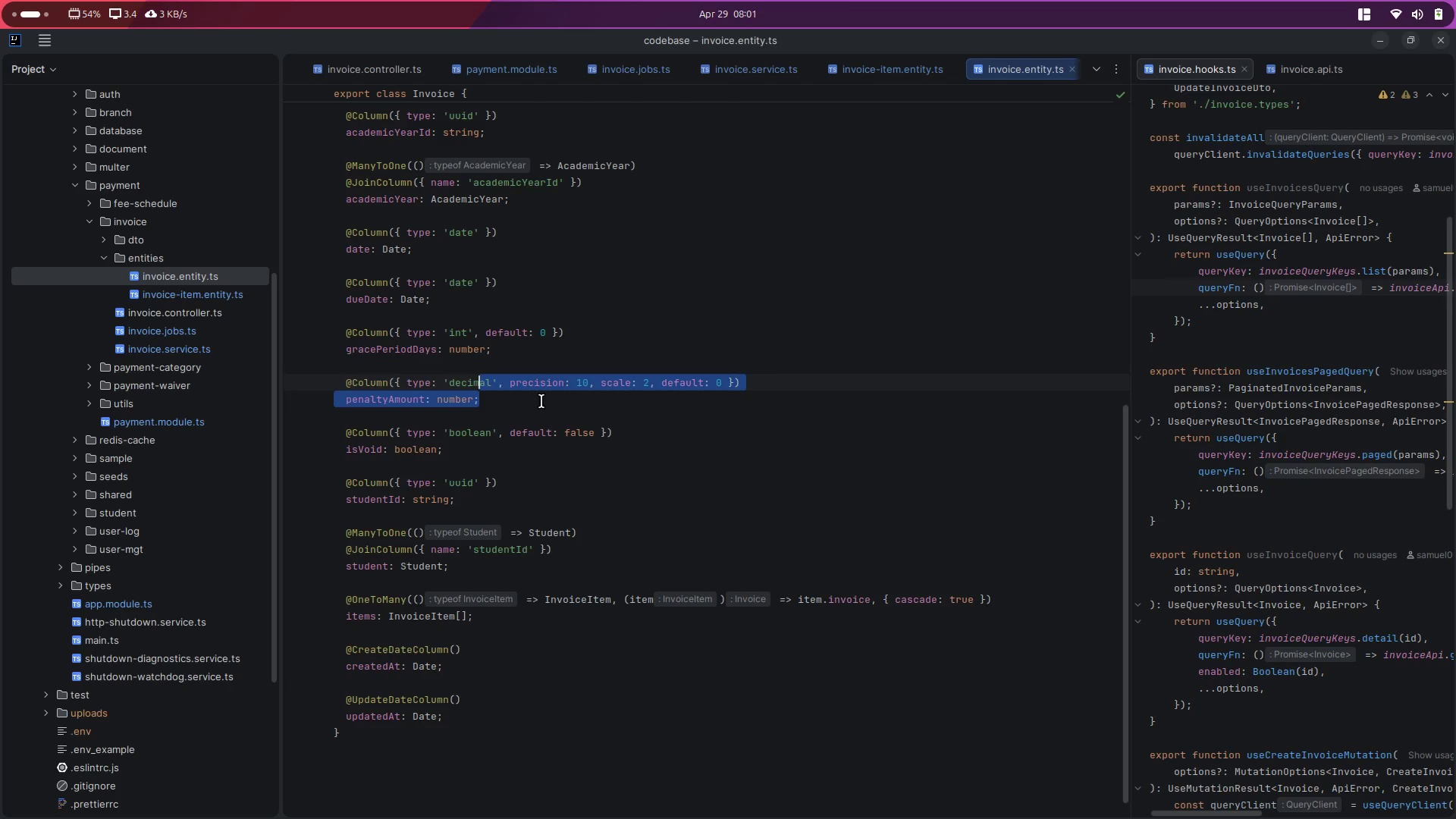 
key(Shift+ArrowUp)
 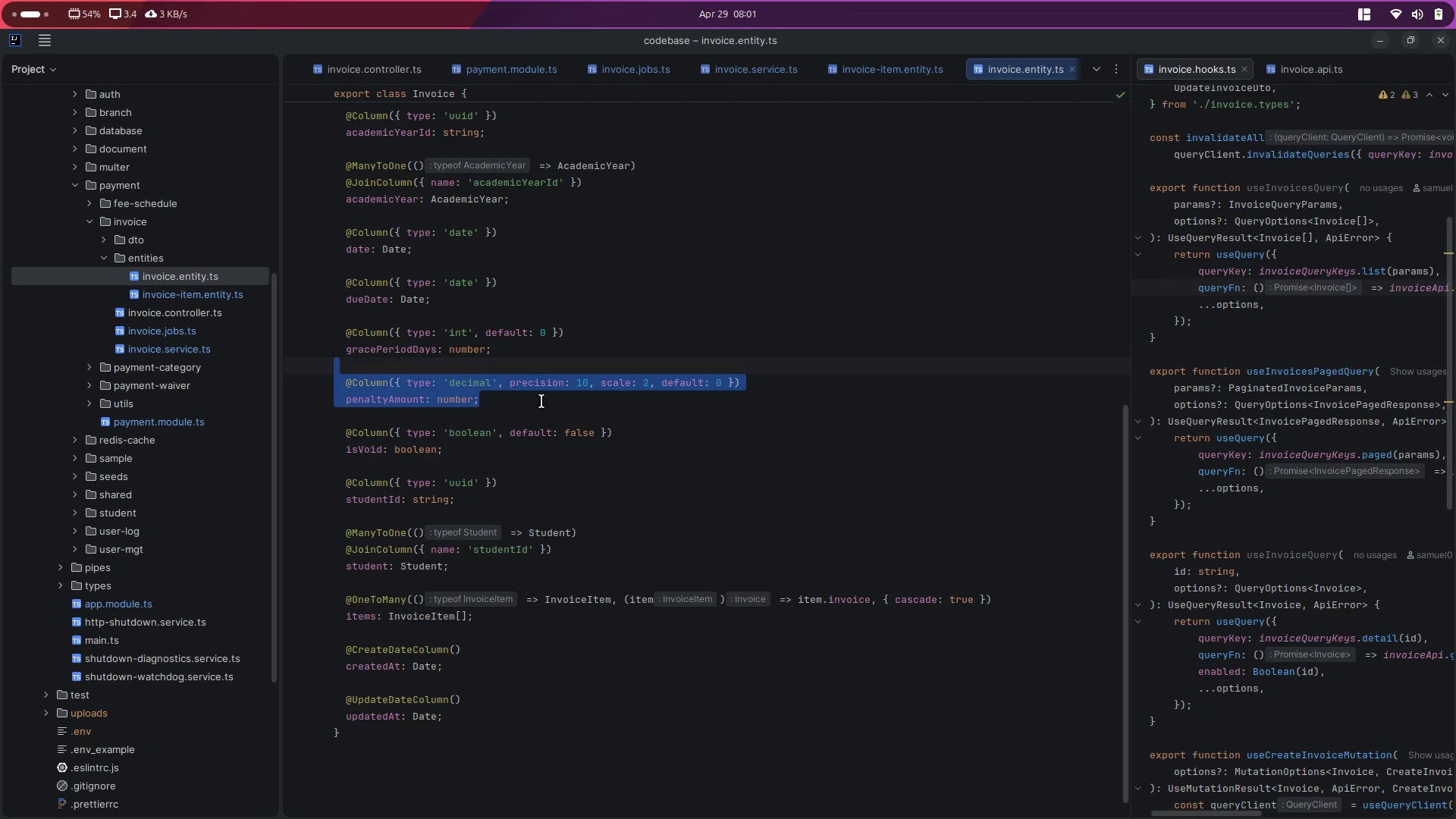 
key(Control+C)
 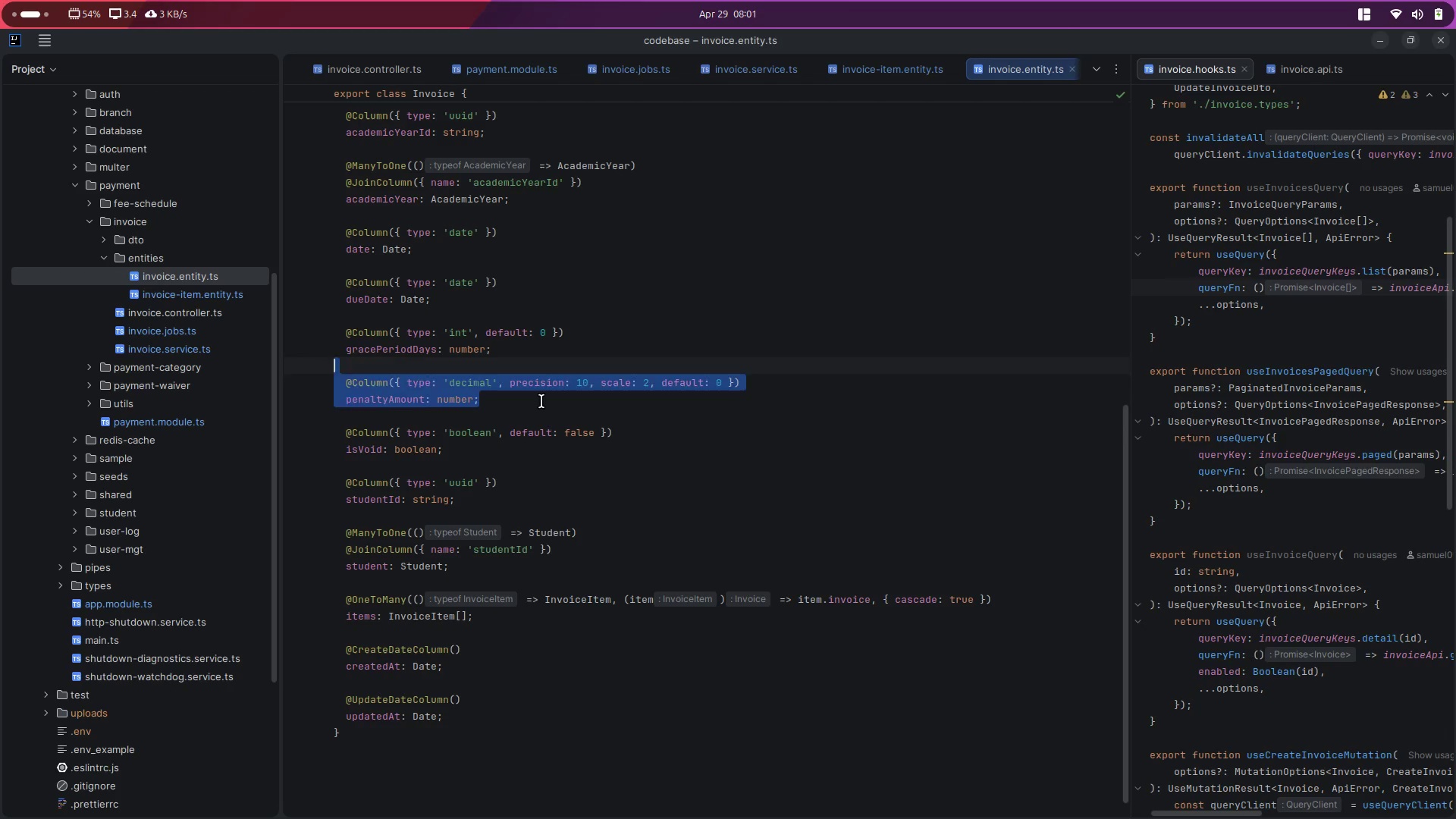 
key(ArrowRight)
 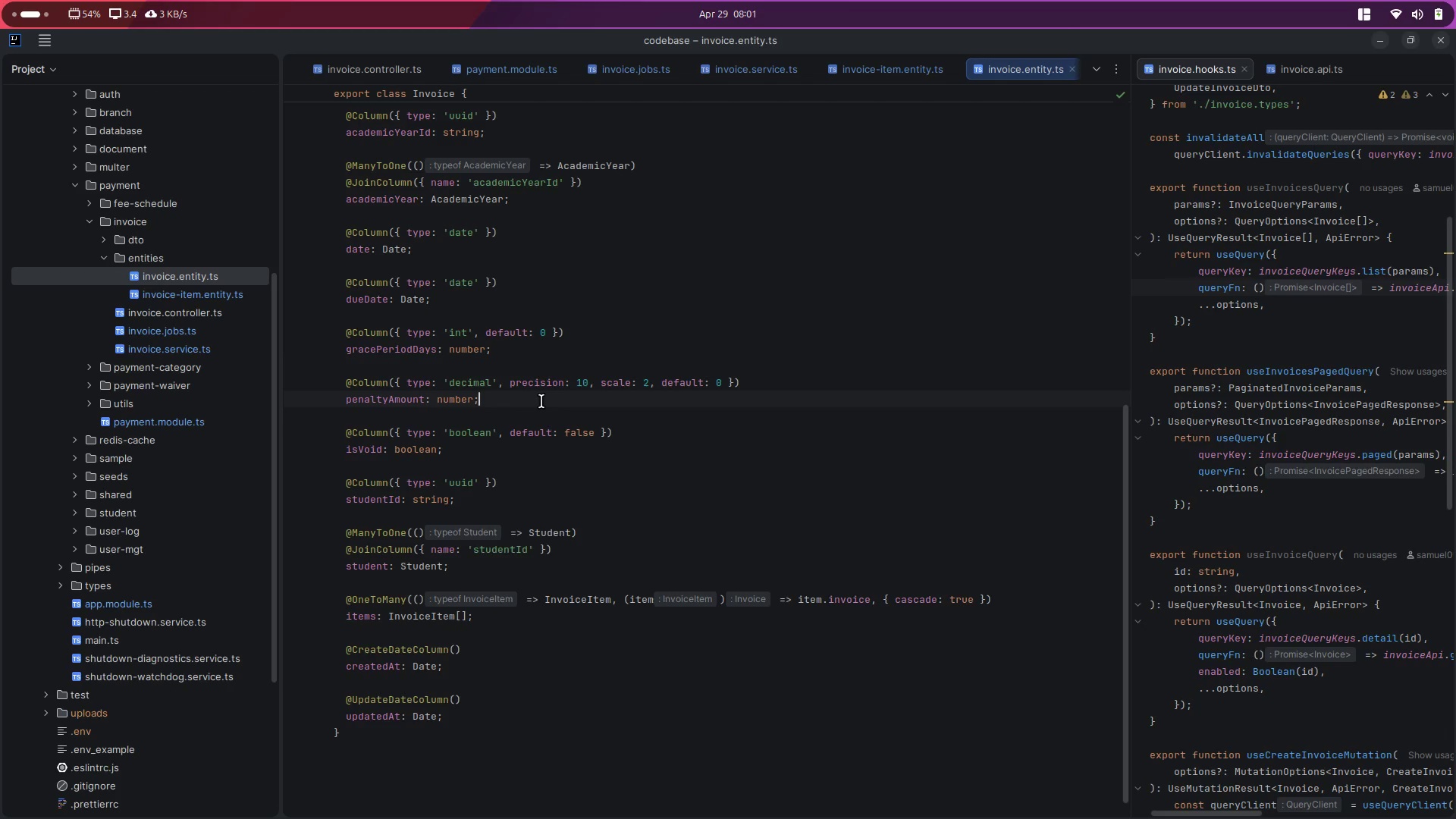 
key(Enter)
 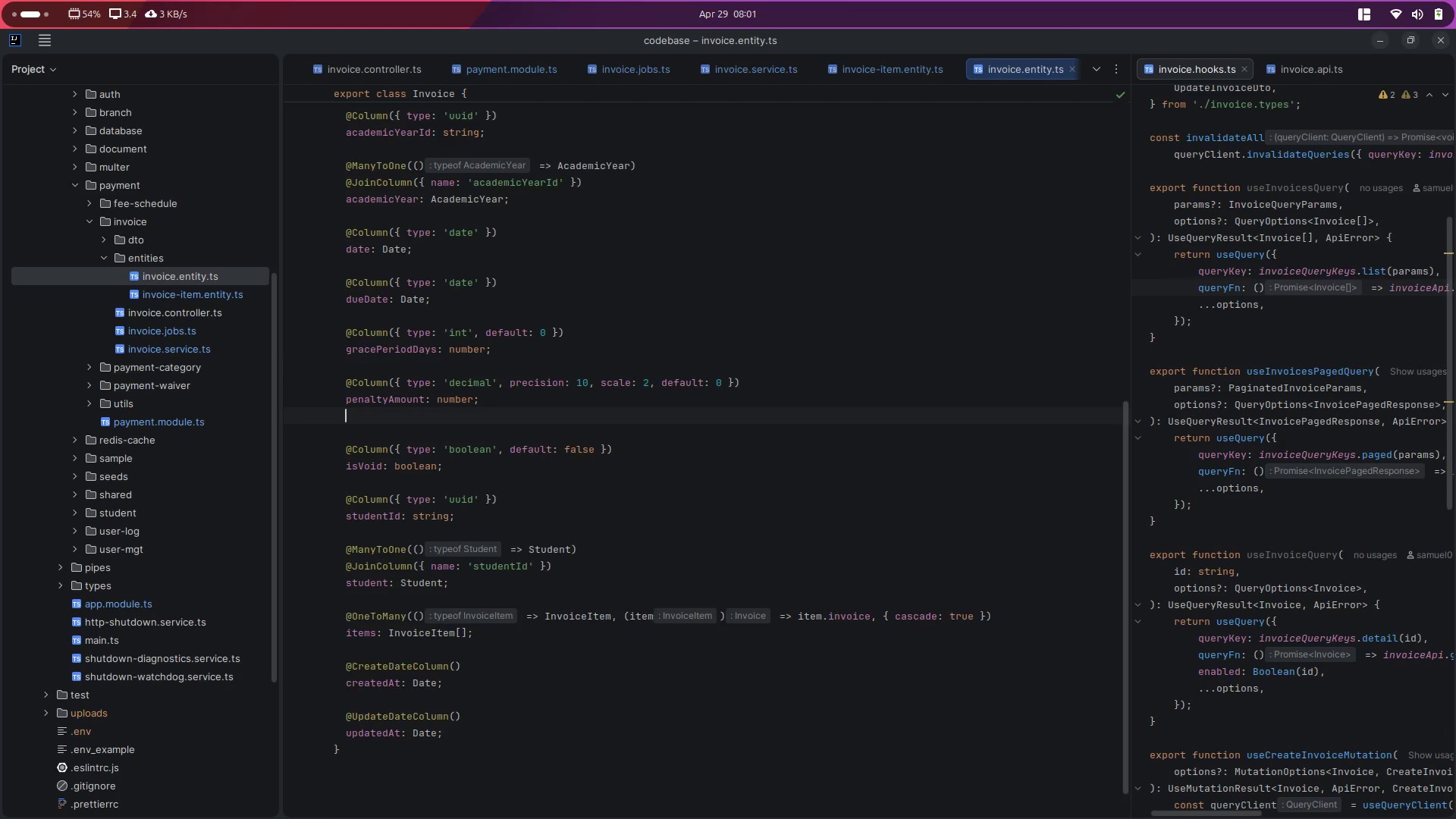 
key(Enter)
 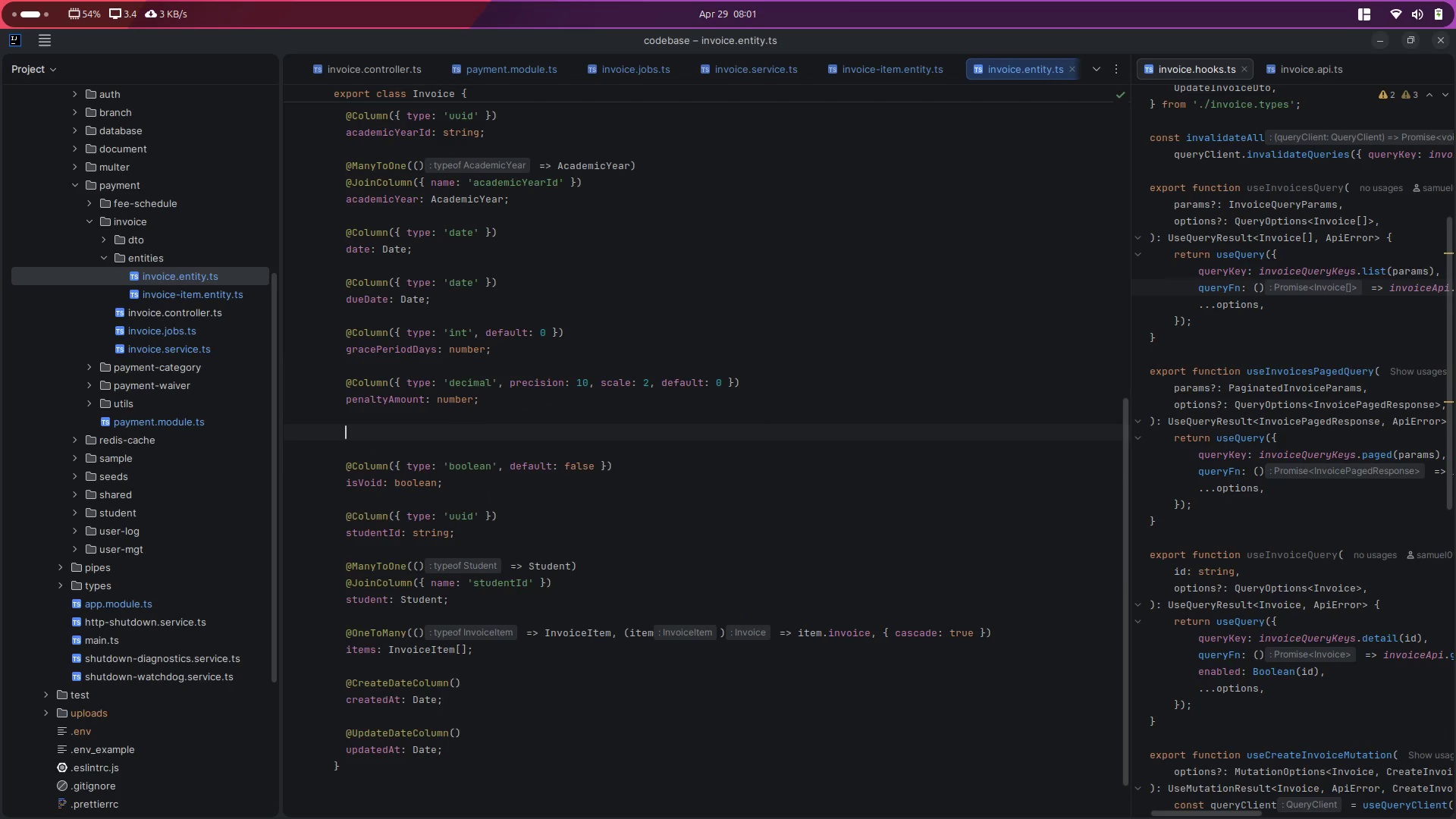 
key(Control+V)
 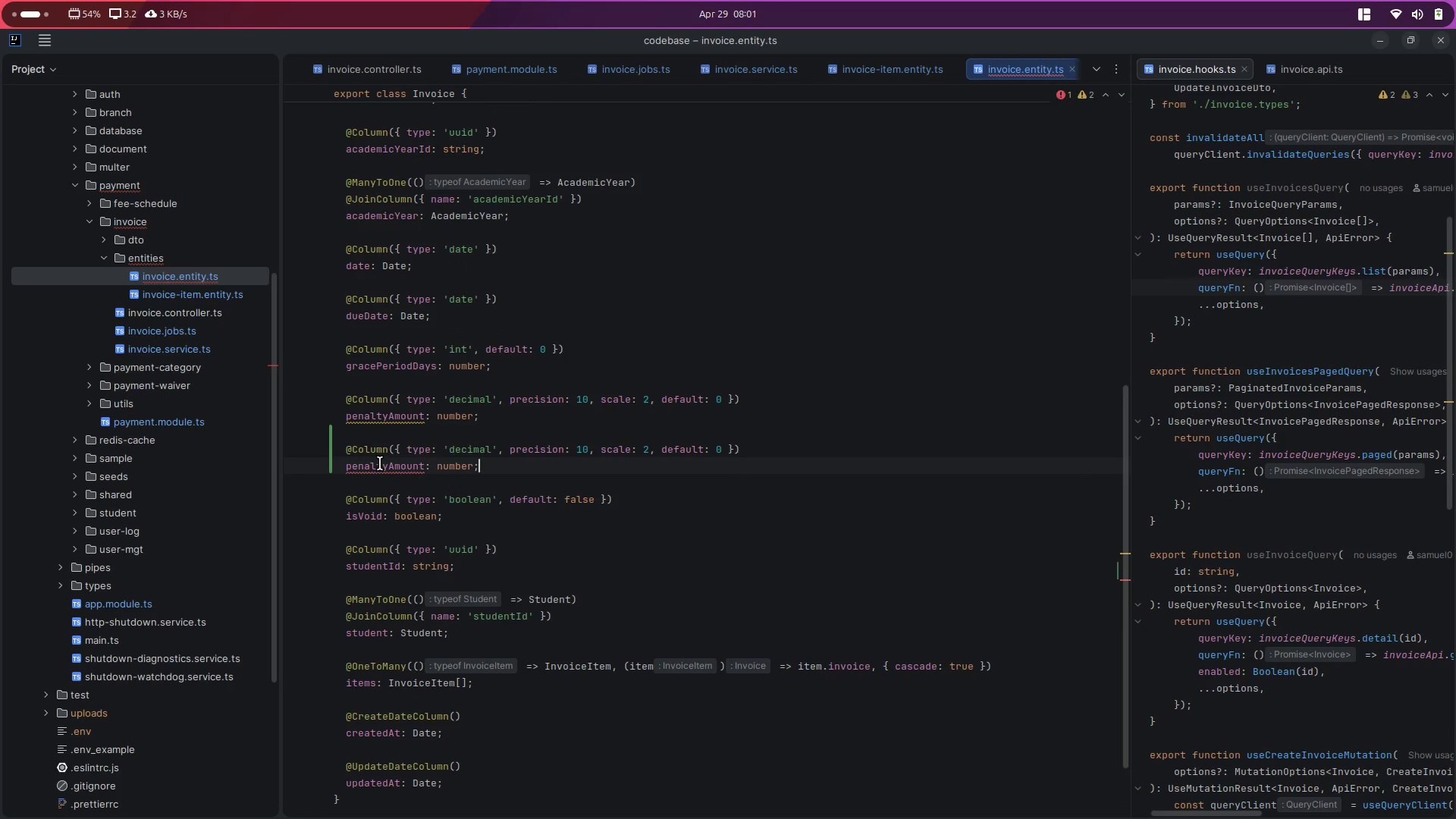 
double_click([377, 463])
 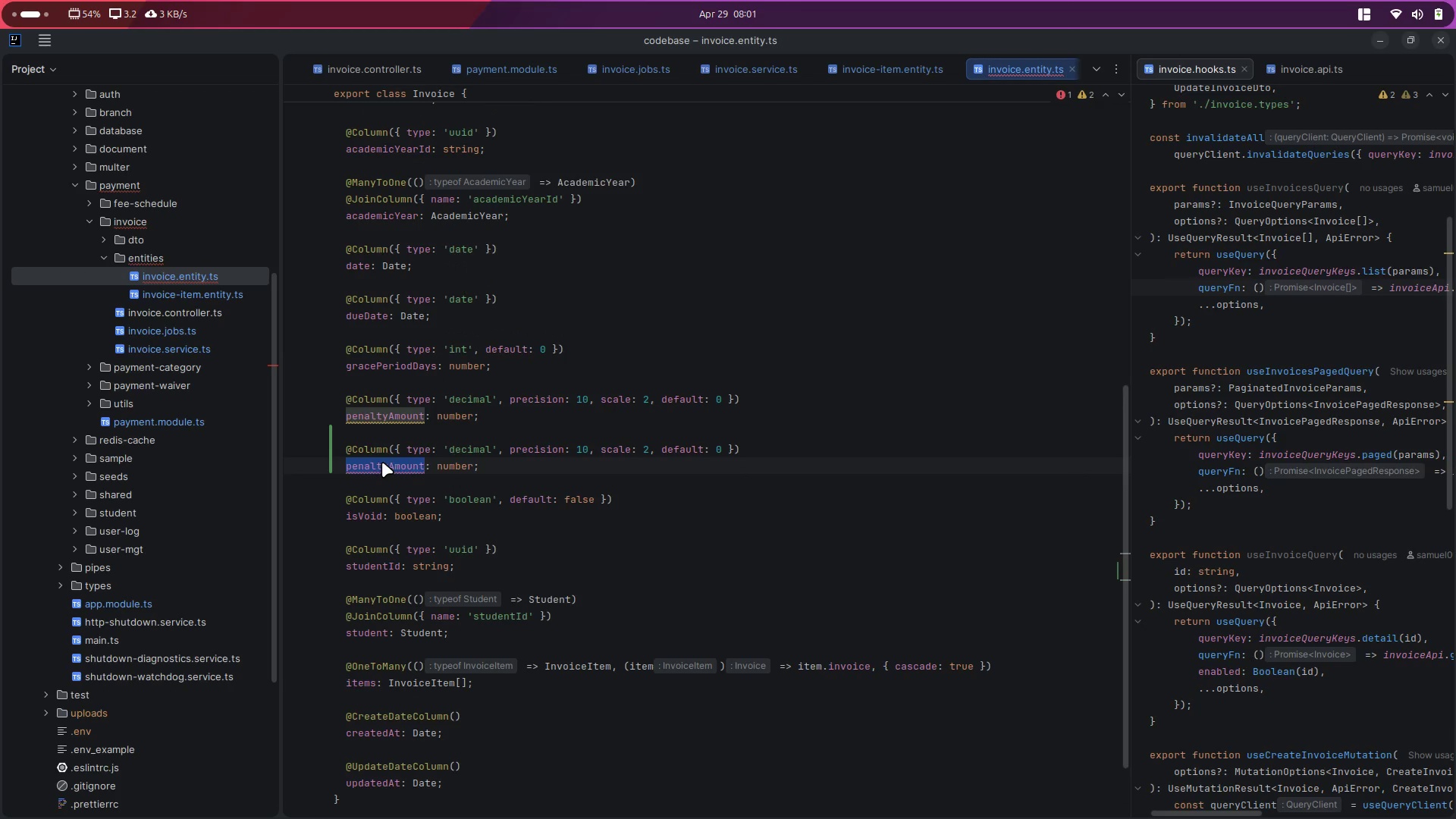 
type(incur)
key(Backspace)
key(Backspace)
key(Backspace)
type(CurredPenalty)
 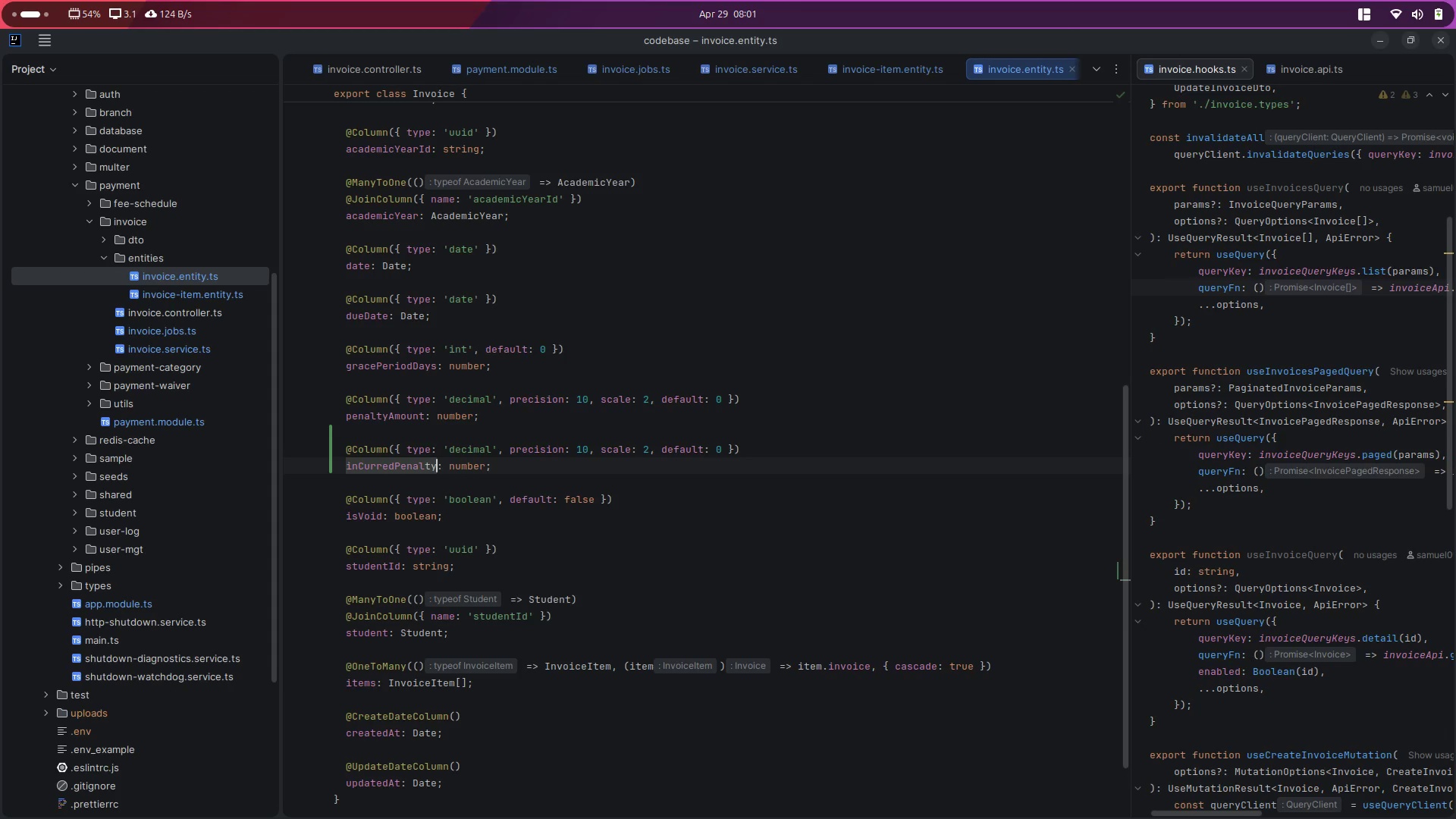 
left_click([560, 477])
 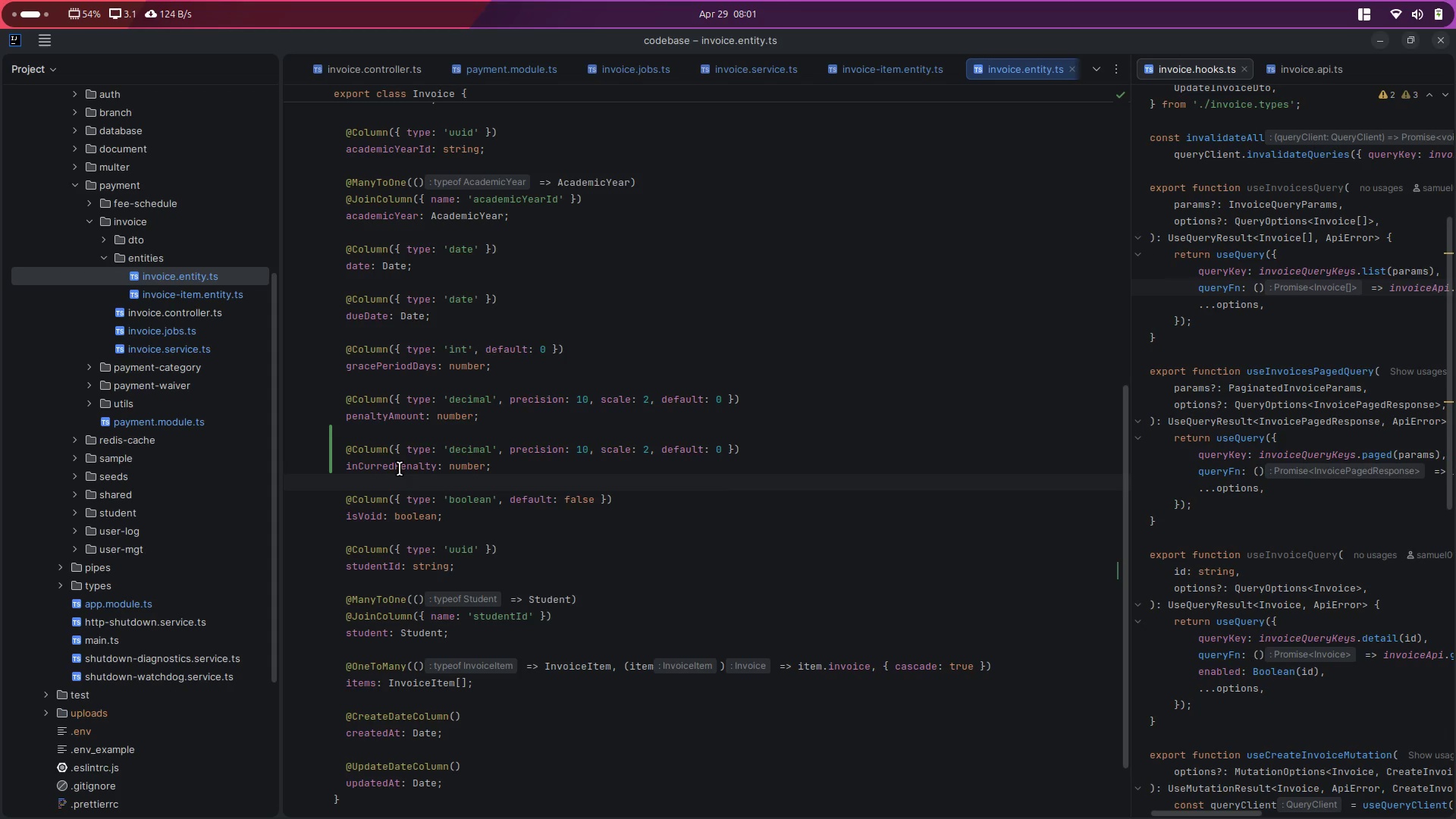 
left_click([400, 469])
 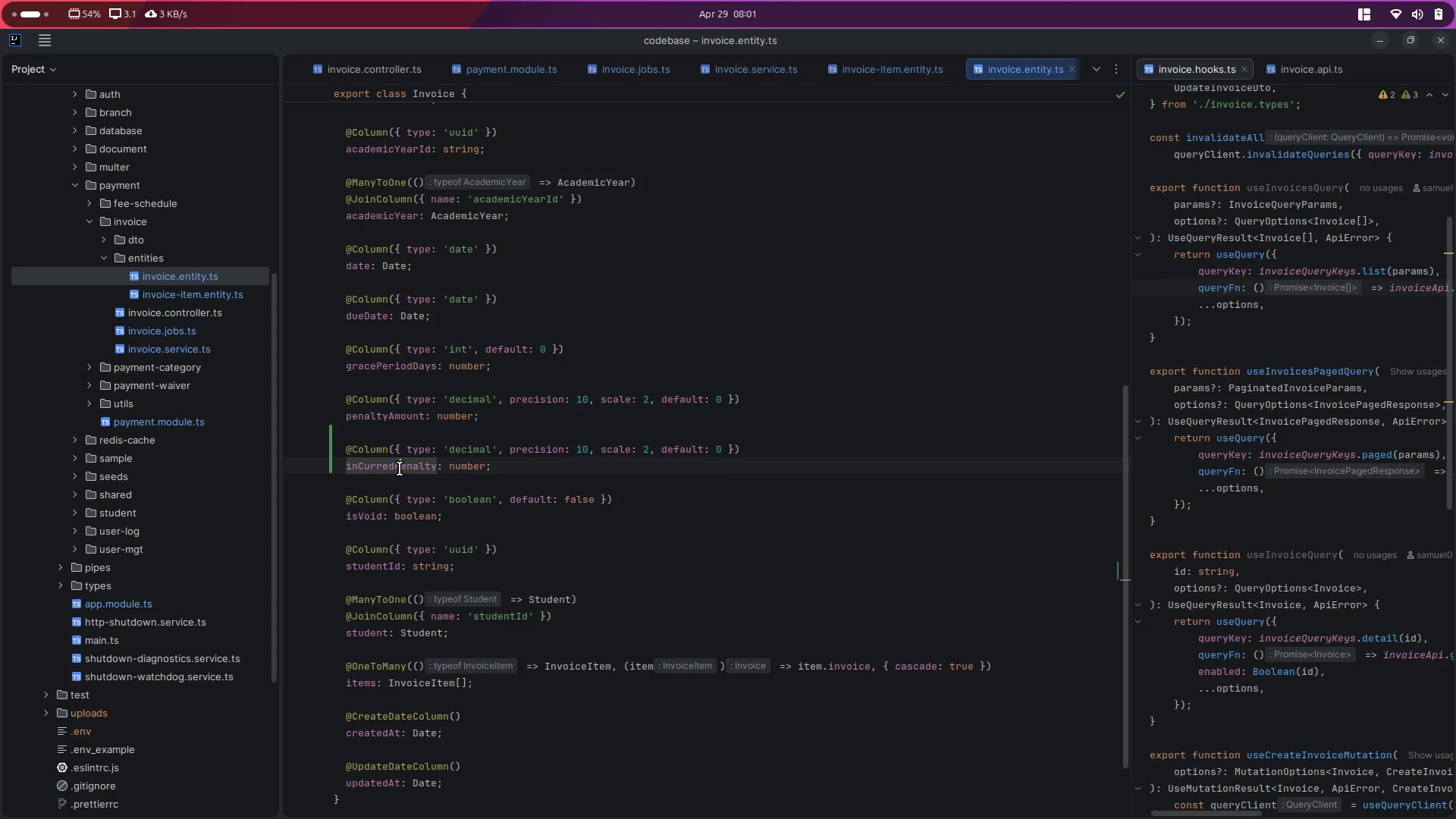 
key(Control+C)
 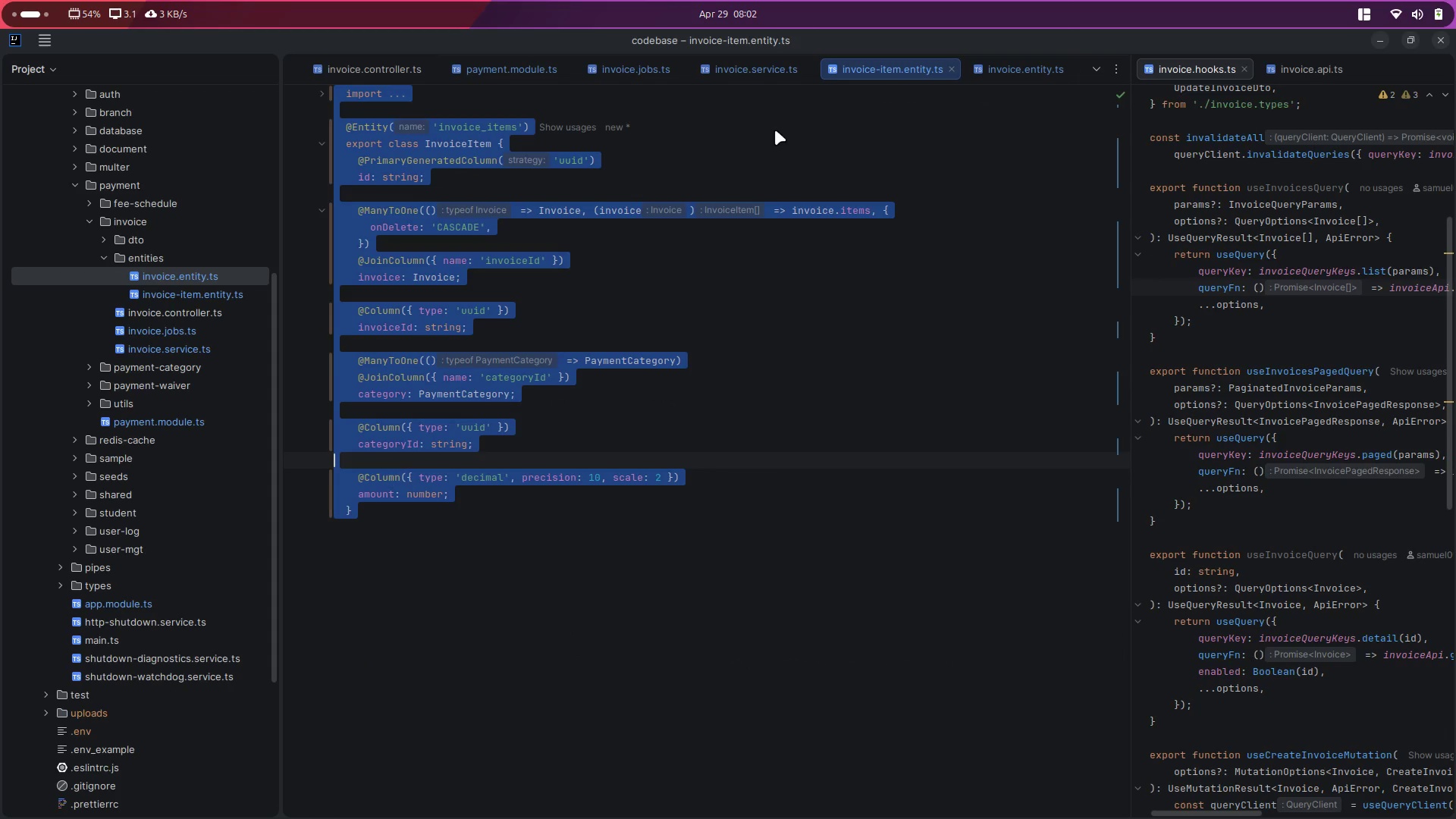 
left_click([767, 64])
 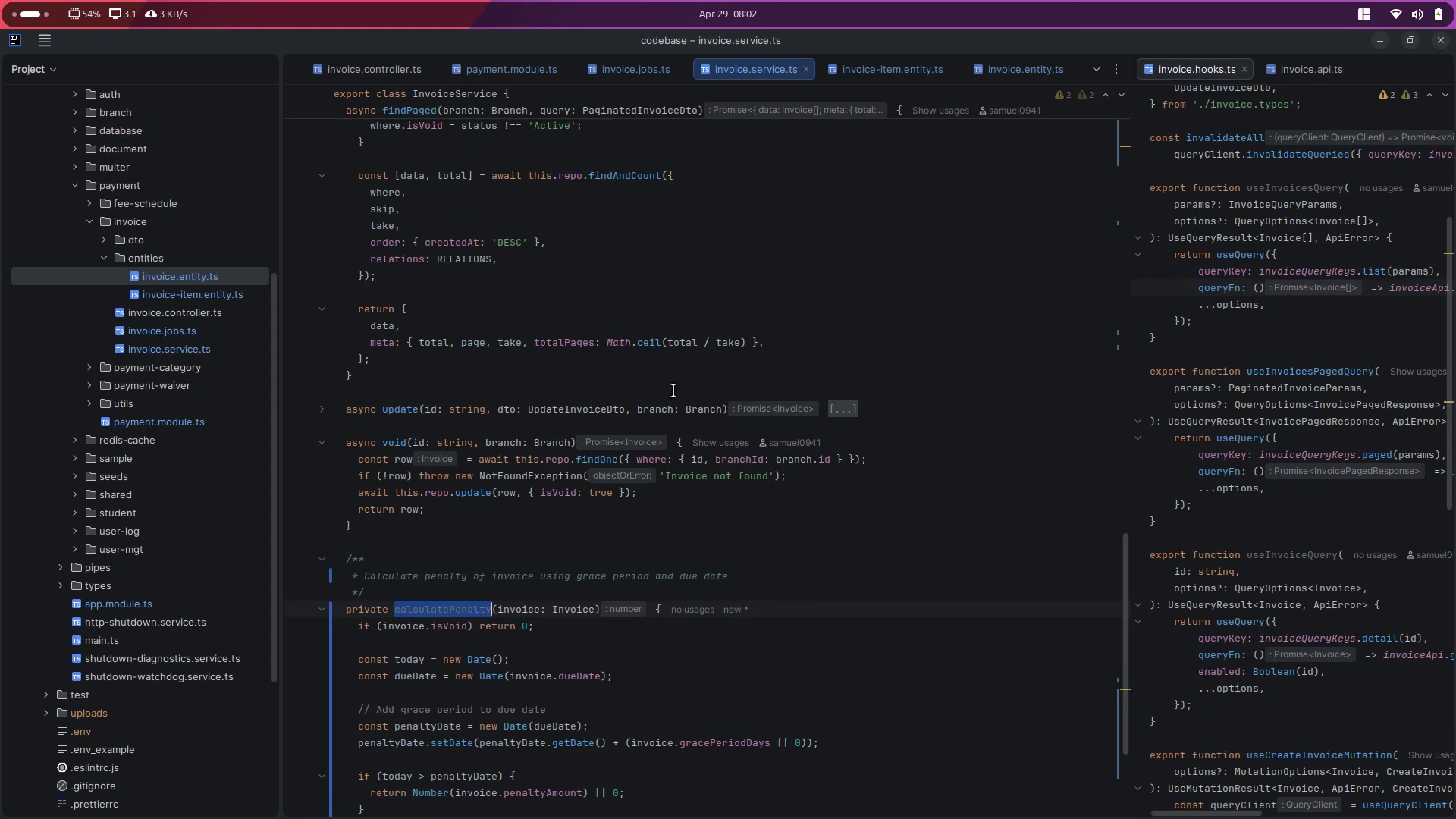 
scroll: coordinate [657, 406], scroll_direction: down, amount: 5.0
 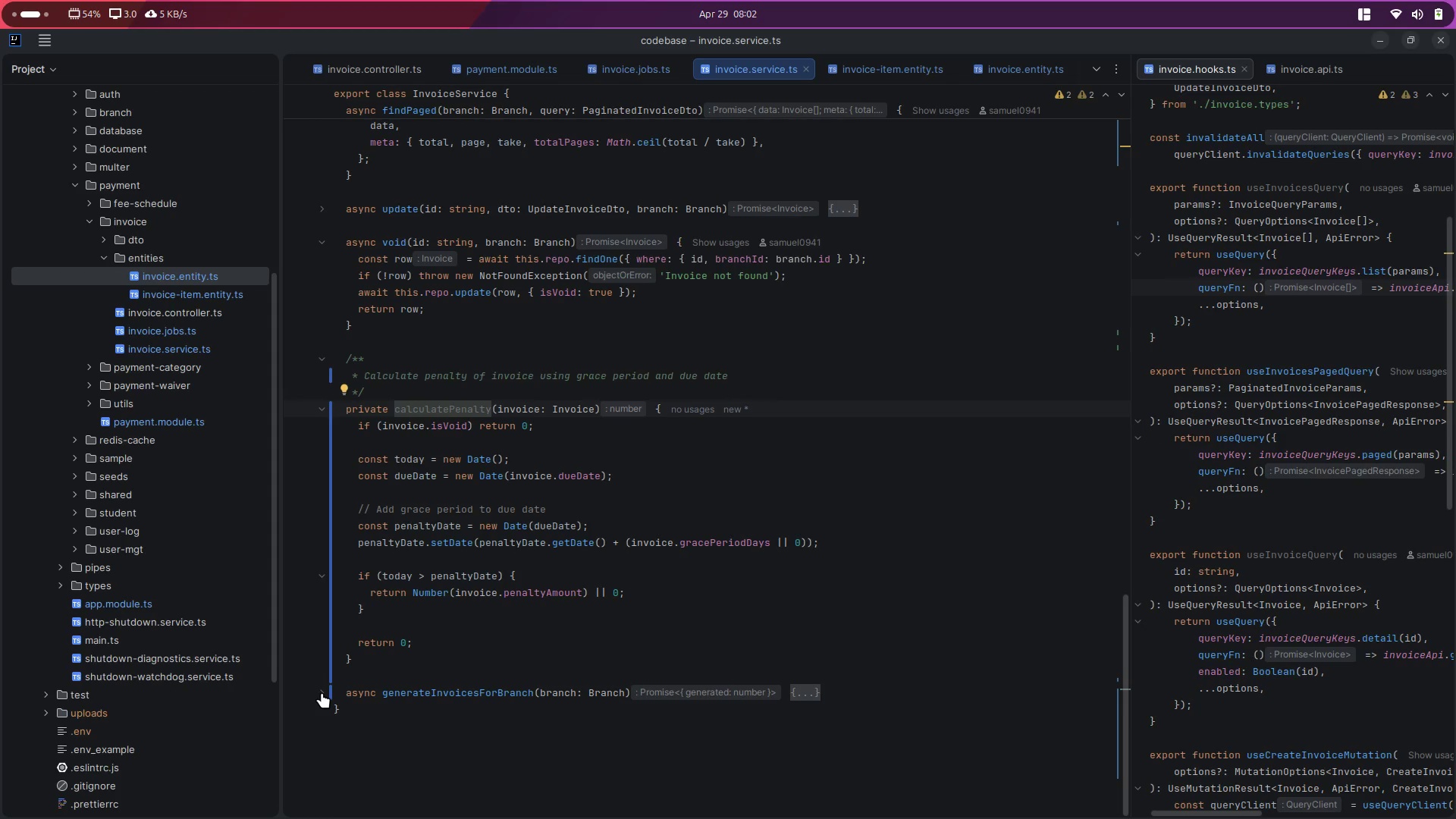 
double_click([435, 409])
 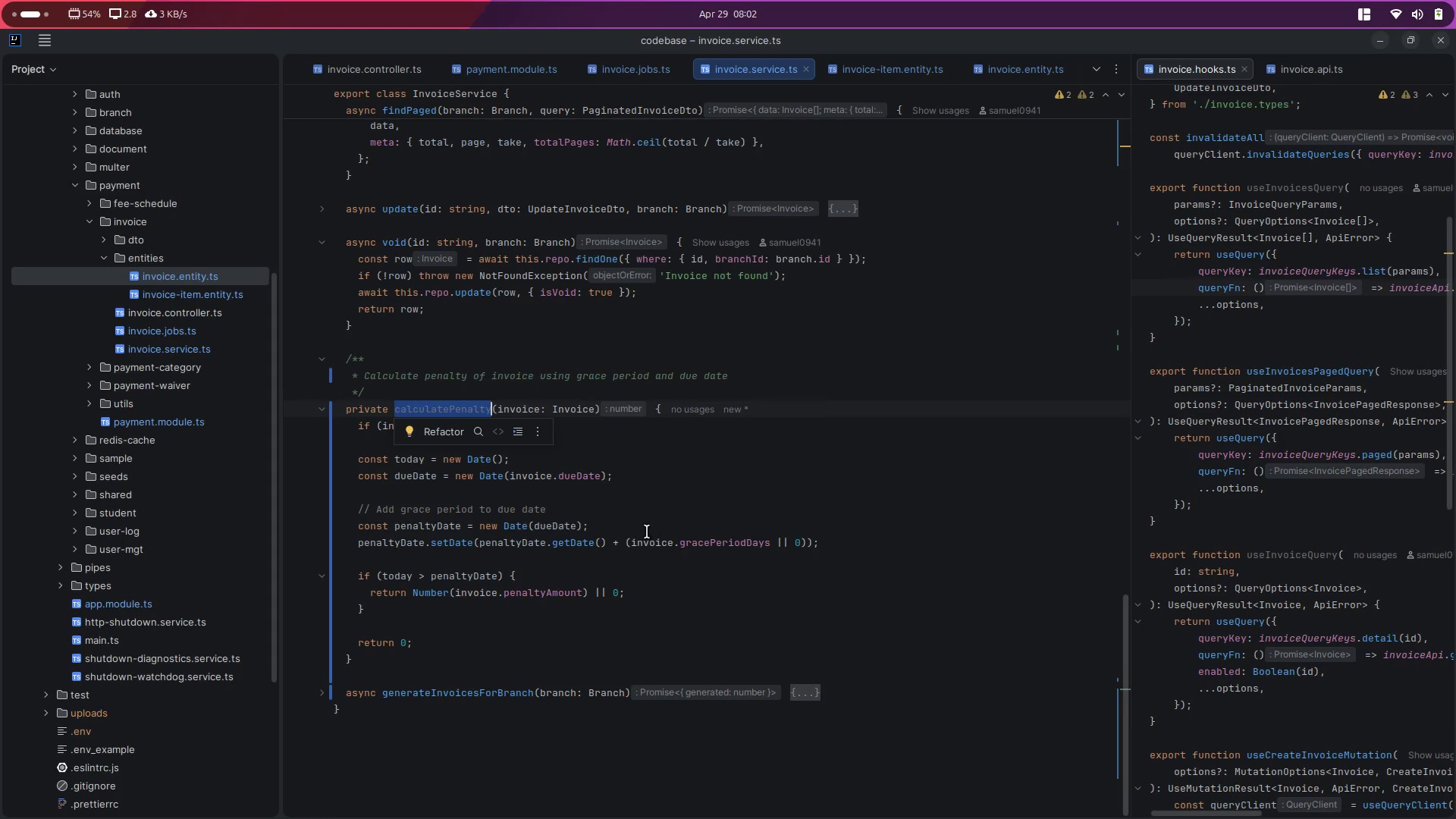 
left_click([389, 663])
 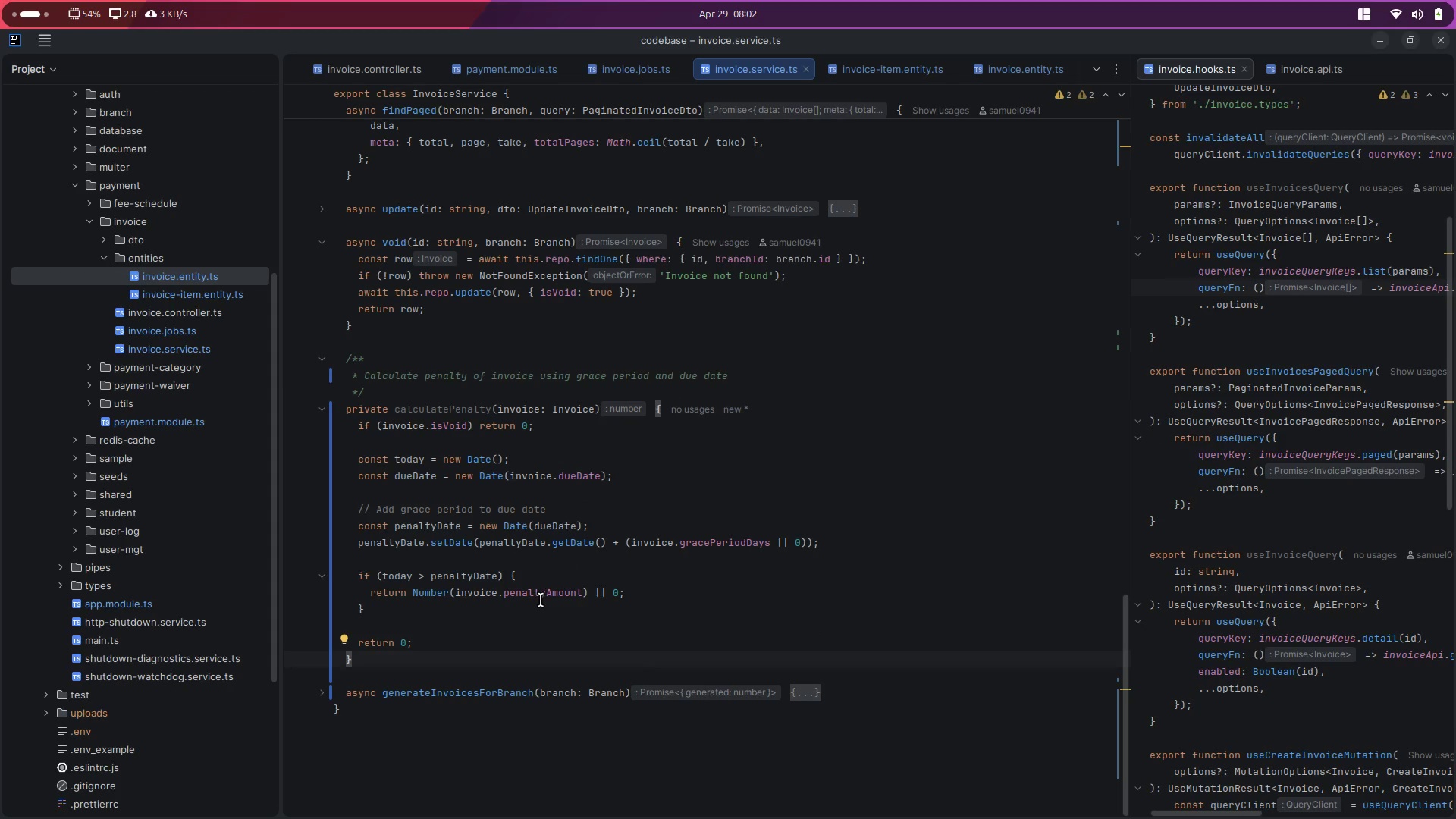 
key(Enter)
 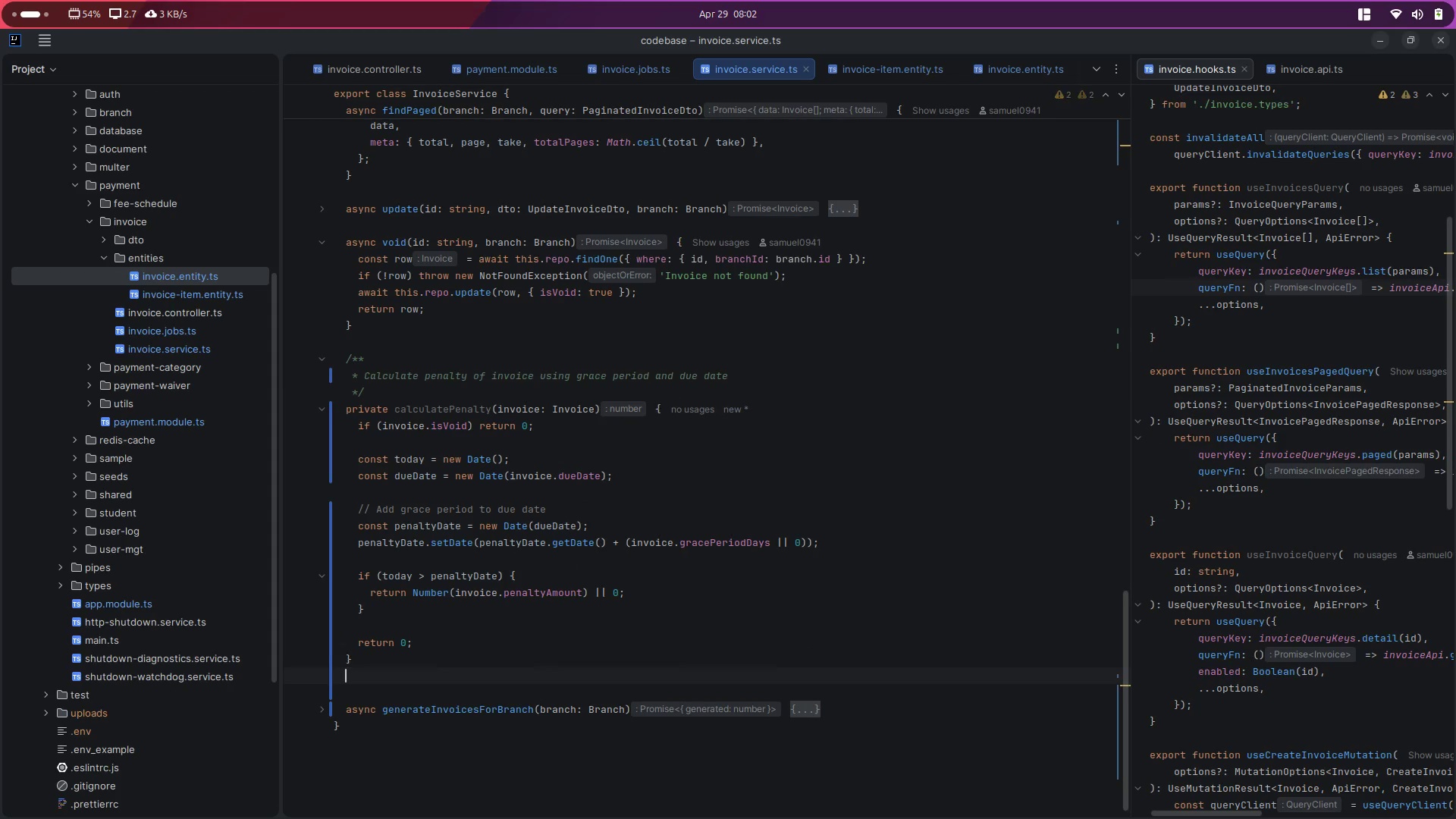 
key(Enter)
 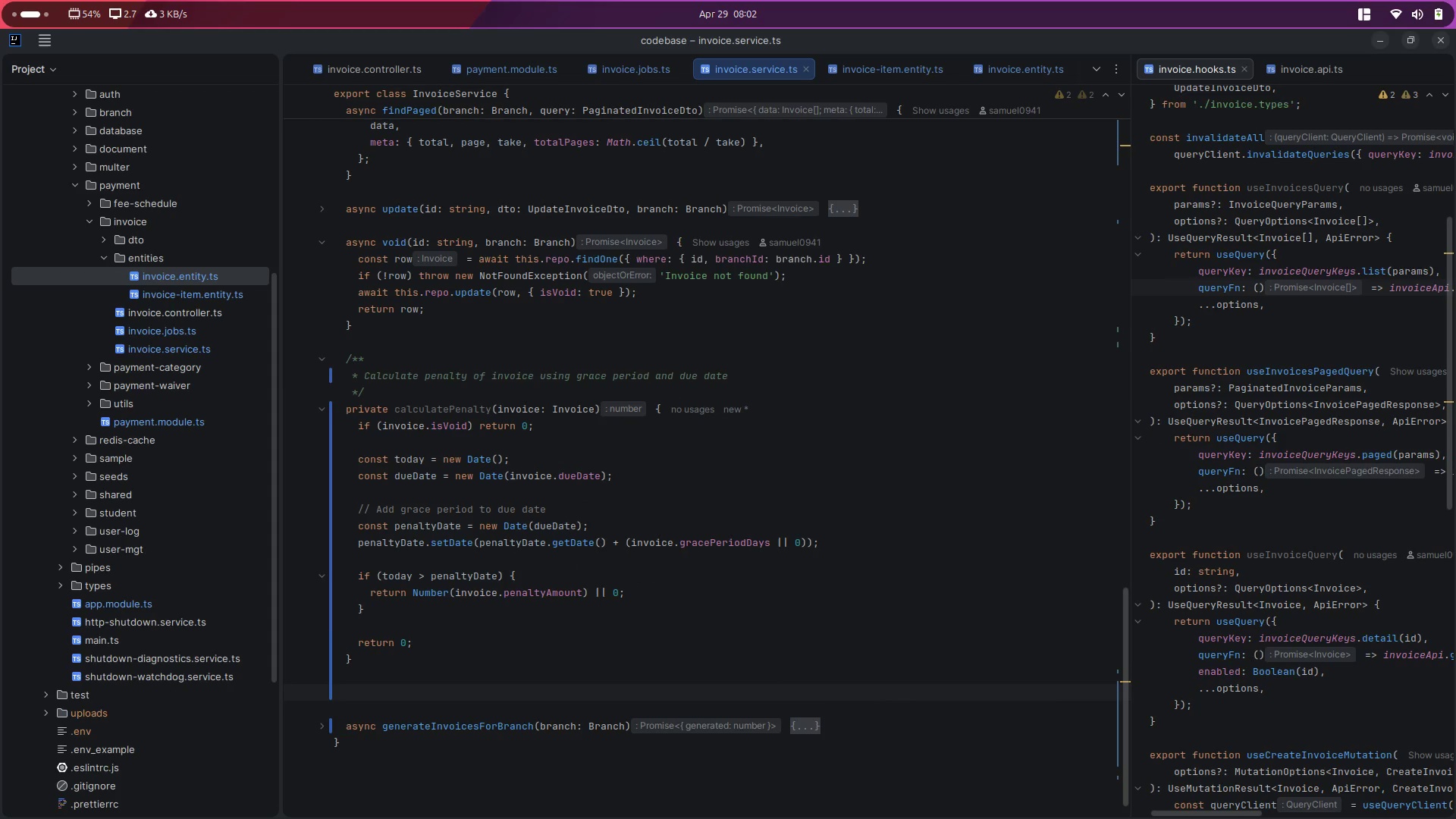 
type(async )
 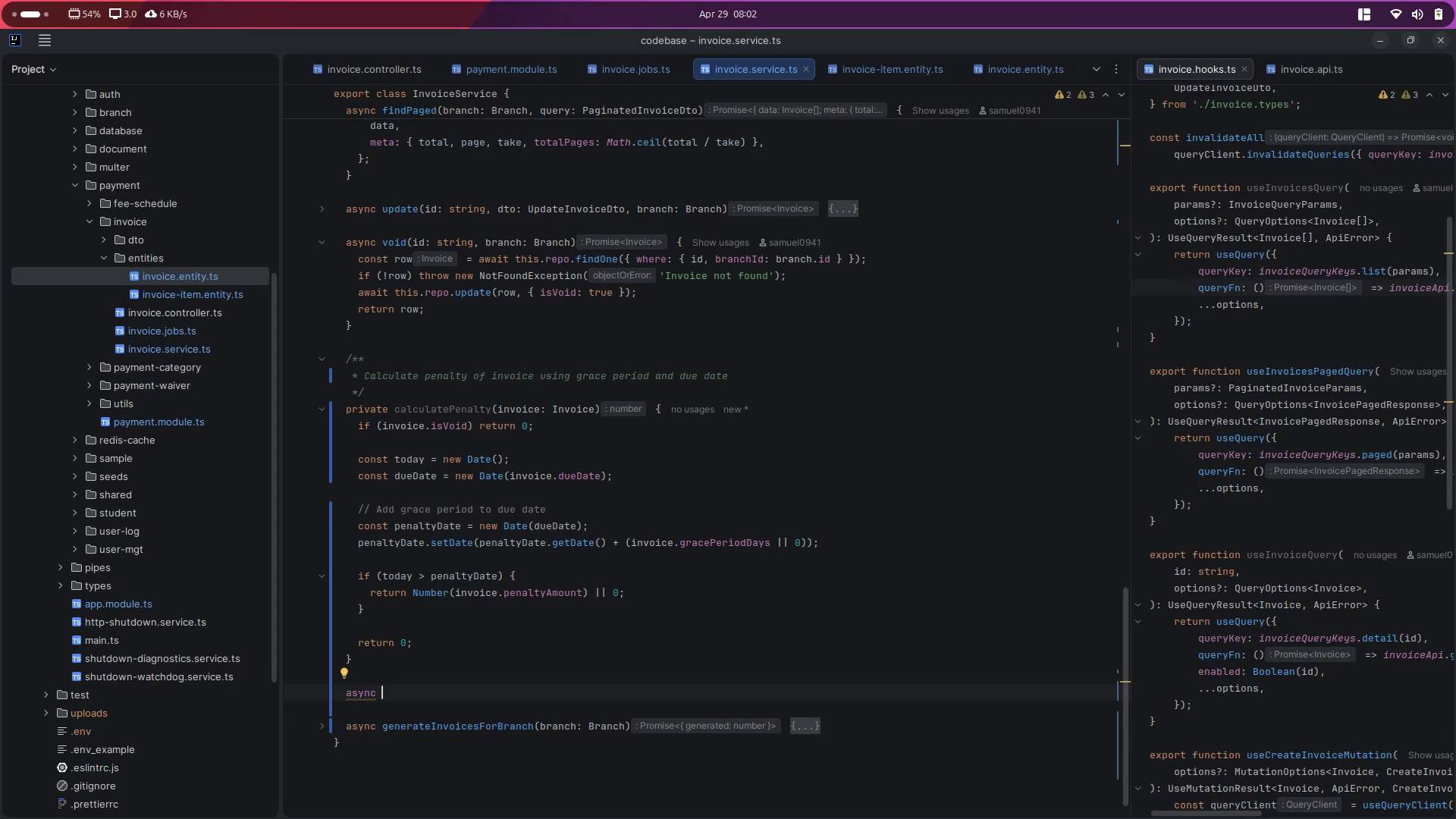 
type(inu)
key(Backspace)
type(curredPenalty )
key(Backspace)
 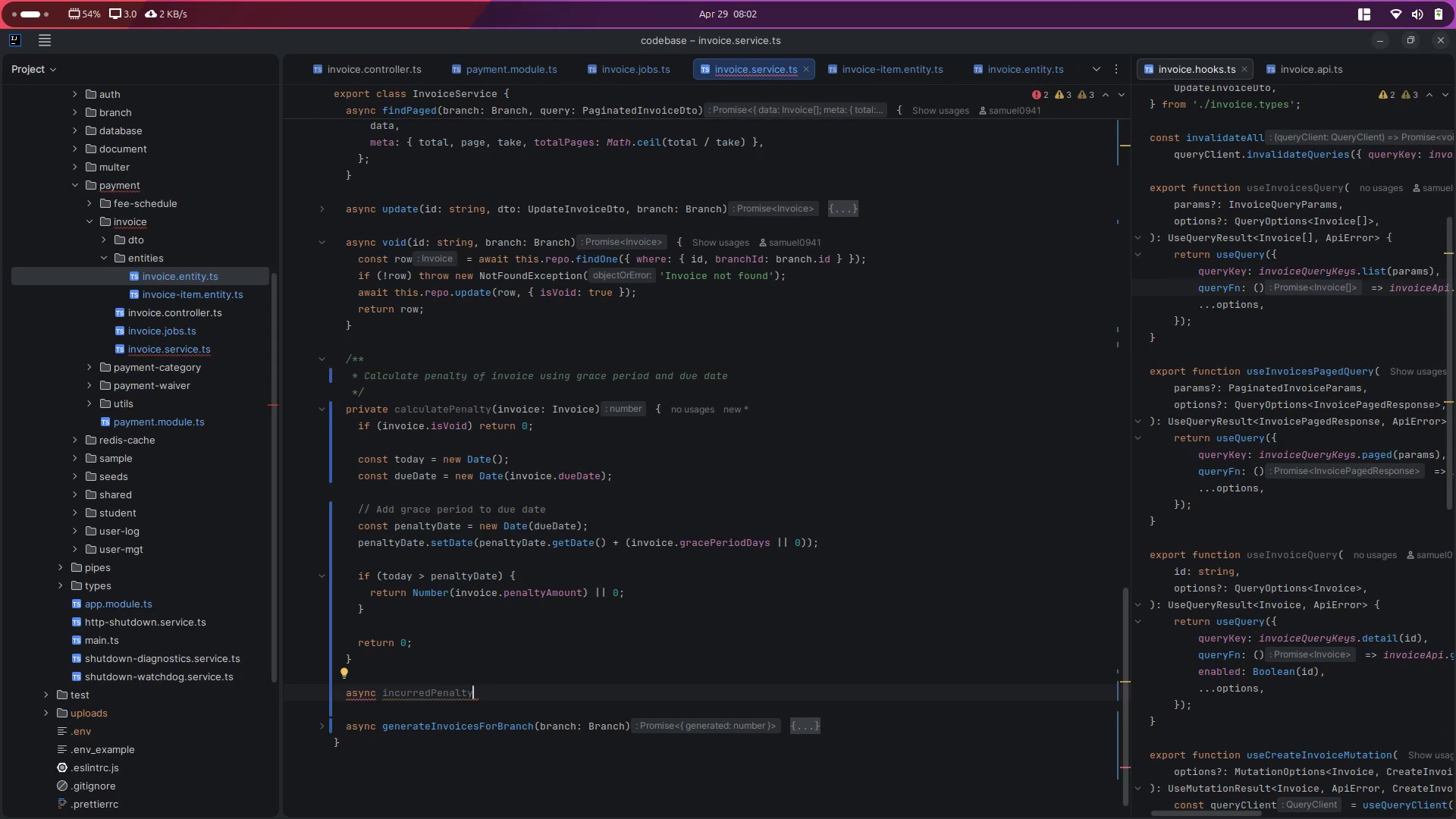 
wait(6.38)
 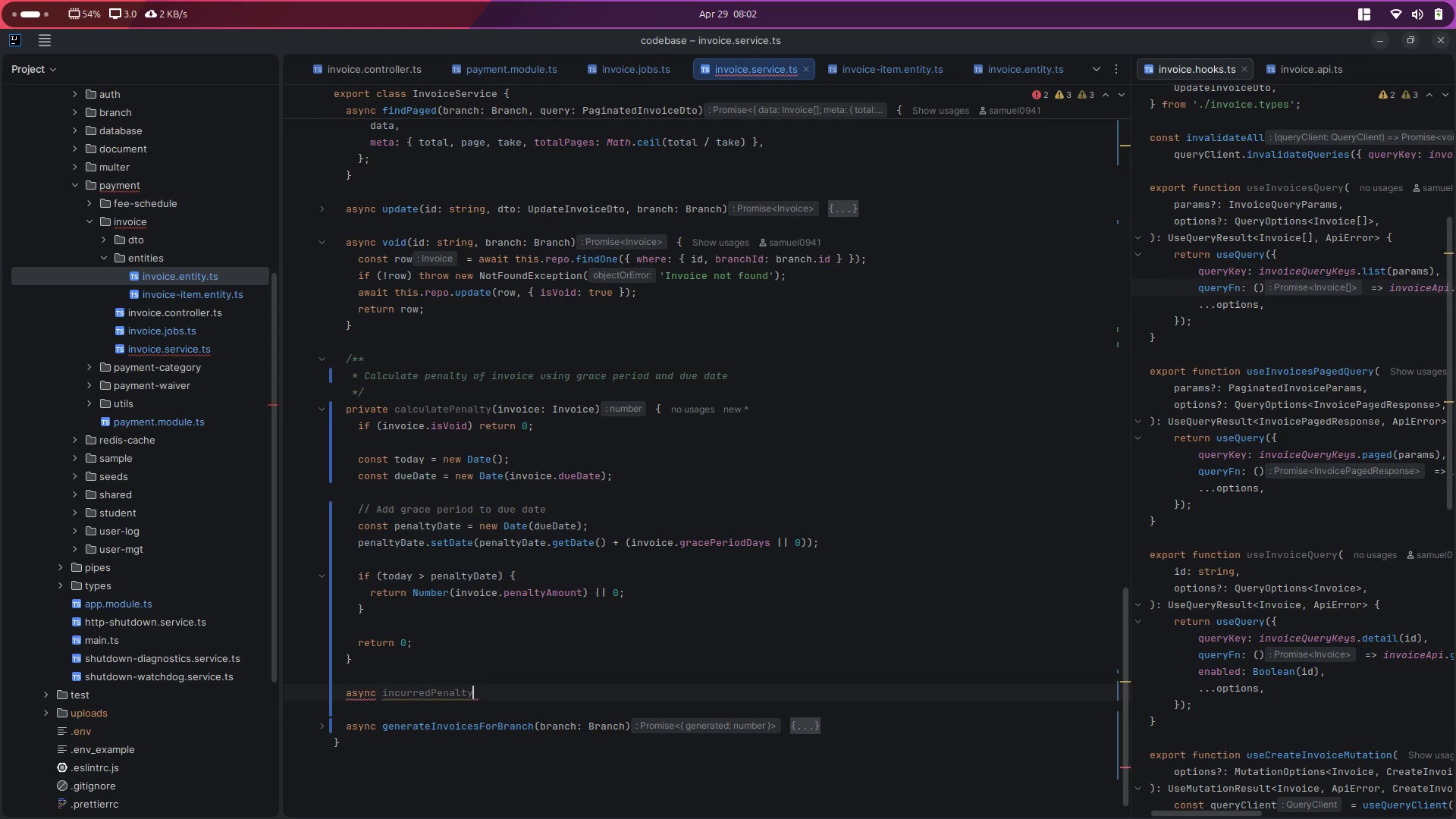 
hold_key(key=ArrowLeft, duration=0.88)
 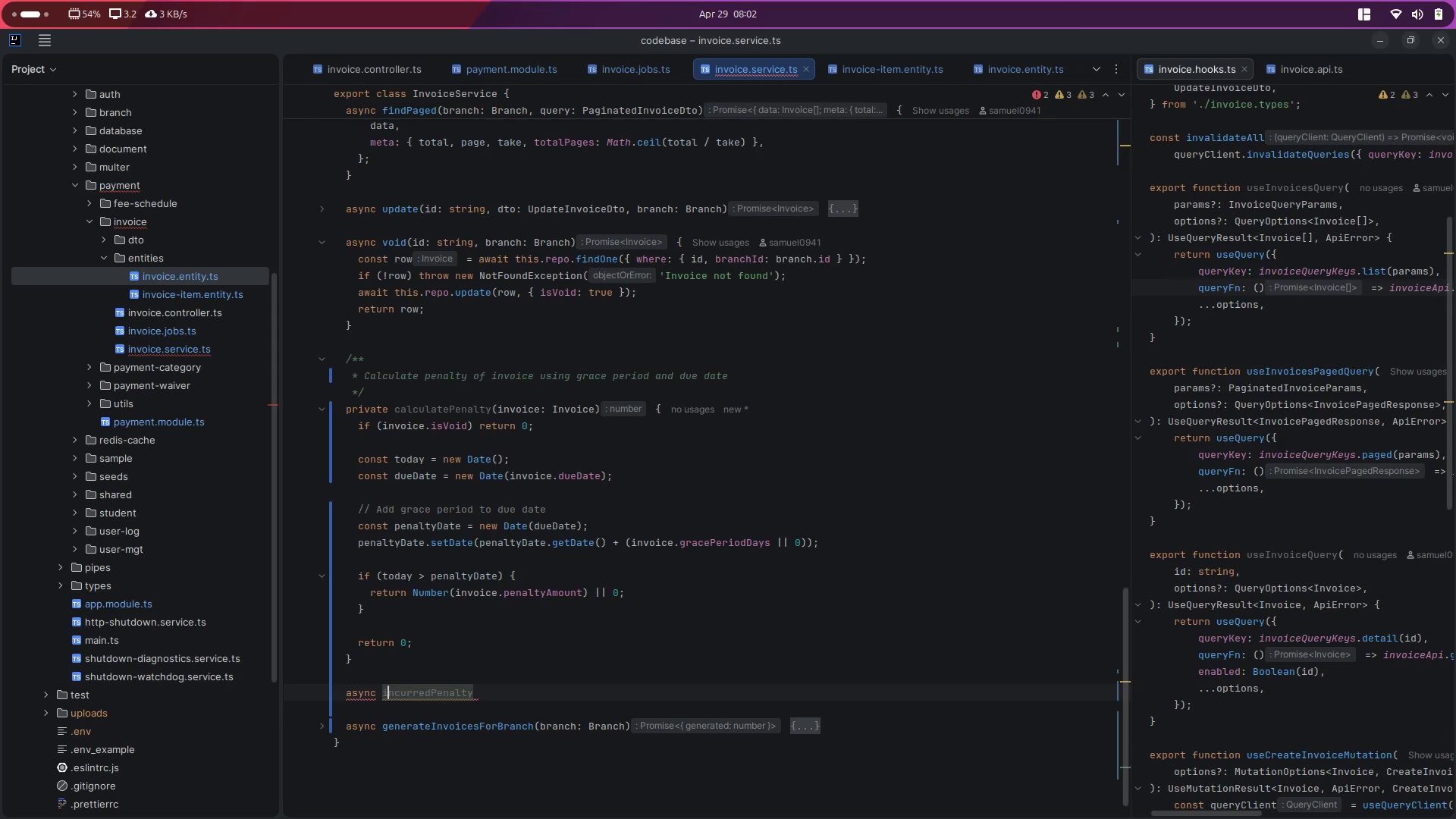 
key(ArrowLeft)
 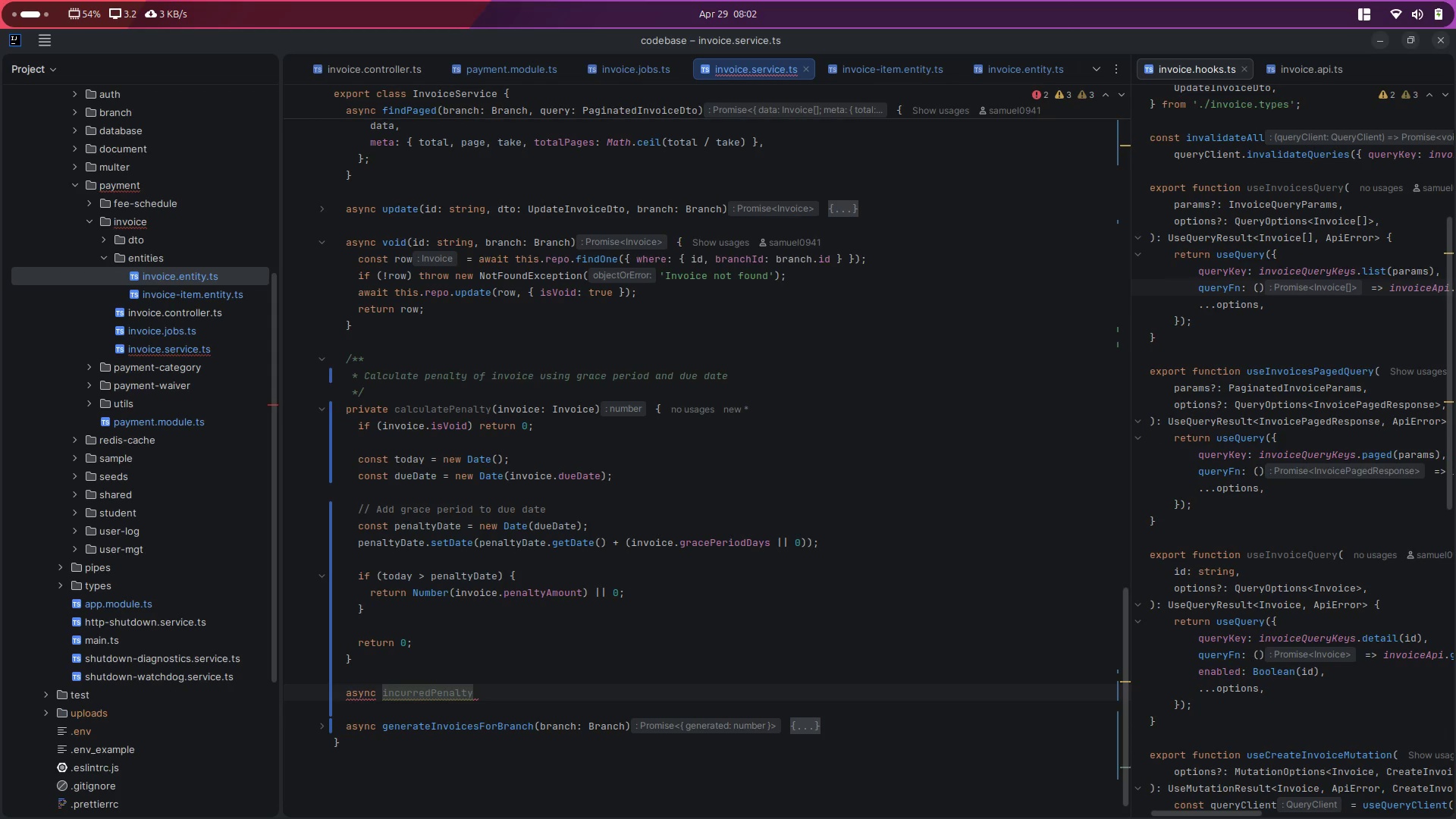 
type(up)
key(Backspace)
key(Backspace)
type(generate)
 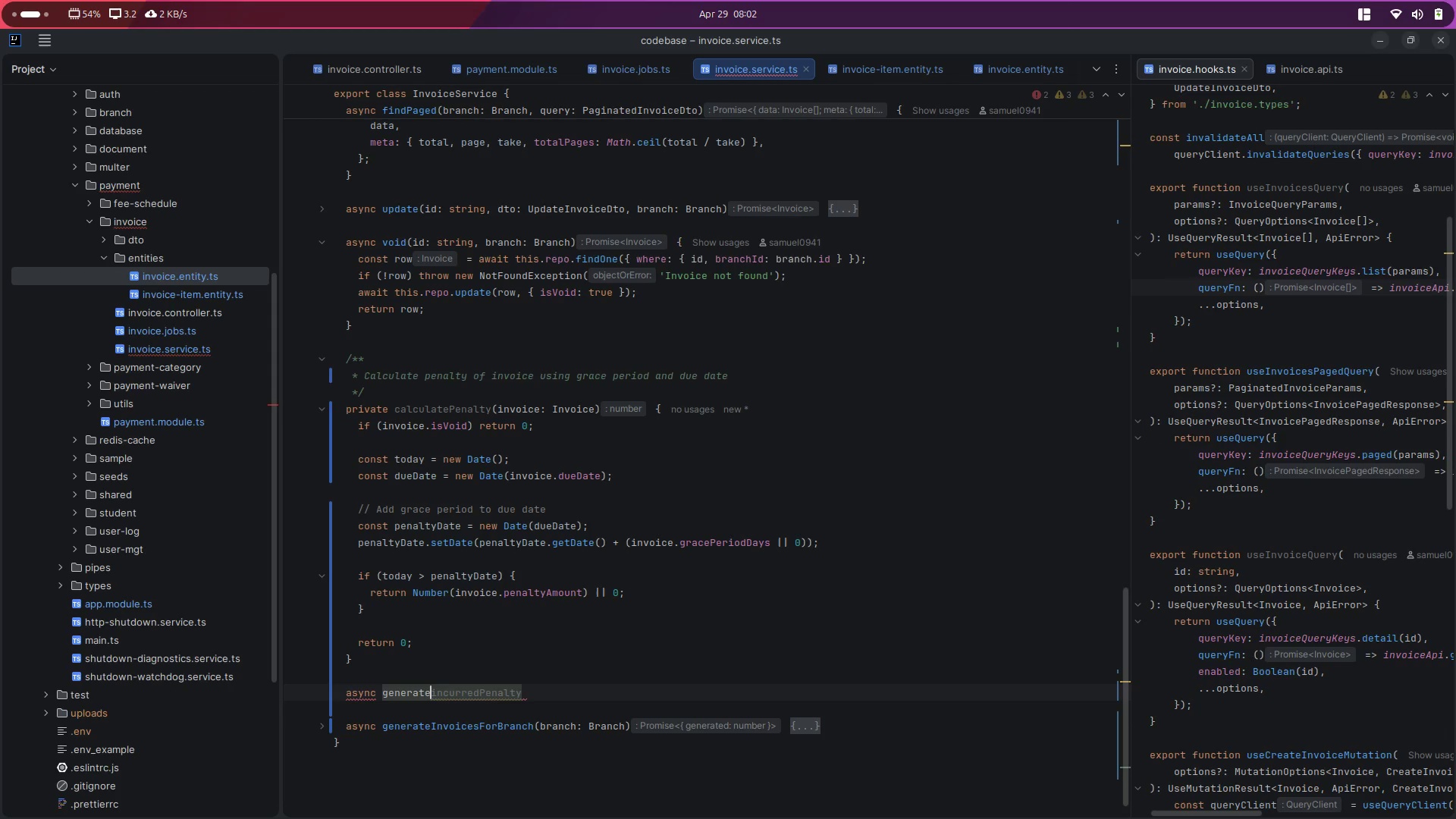 
key(ArrowRight)
 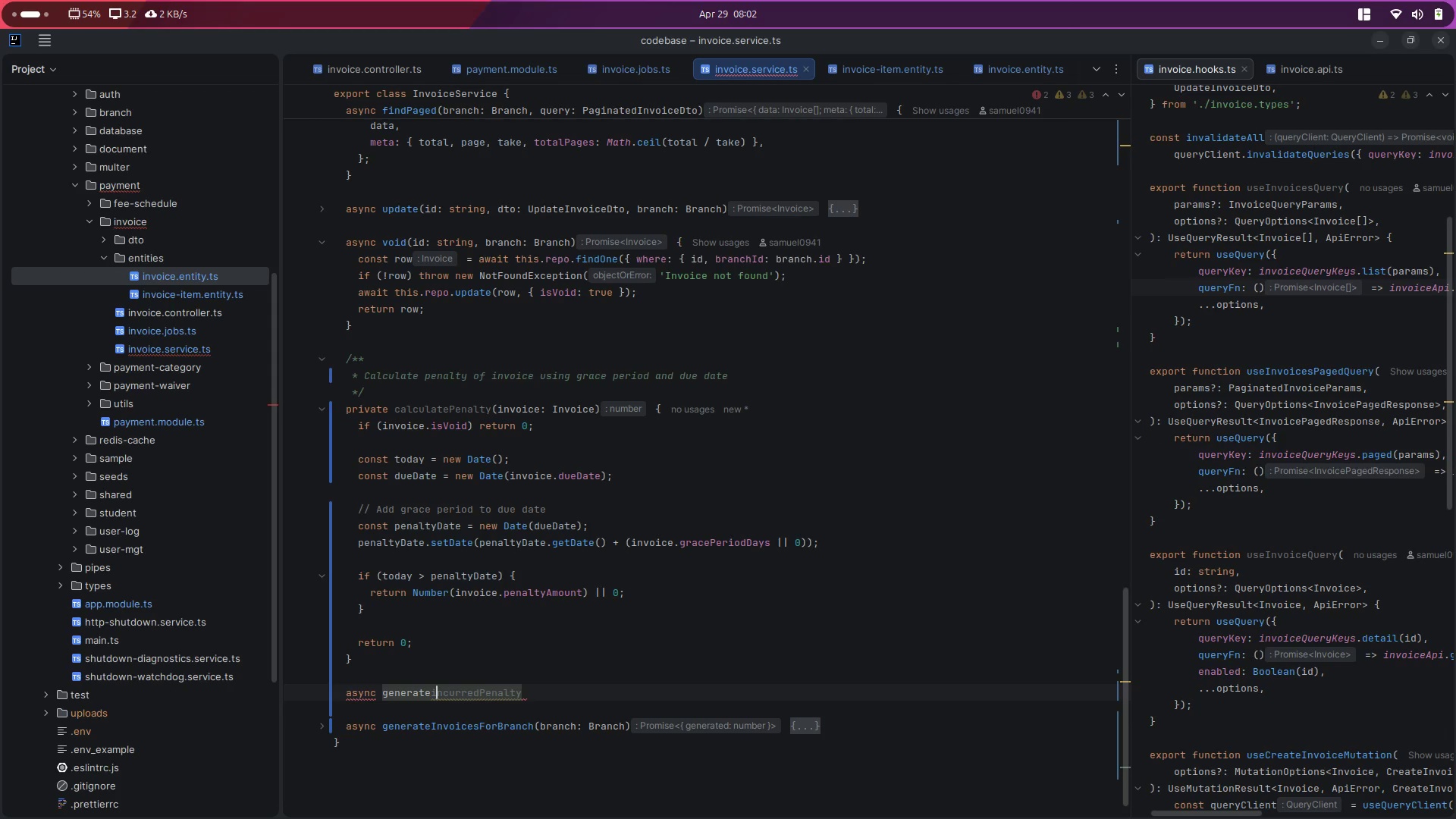 
key(Backspace)
 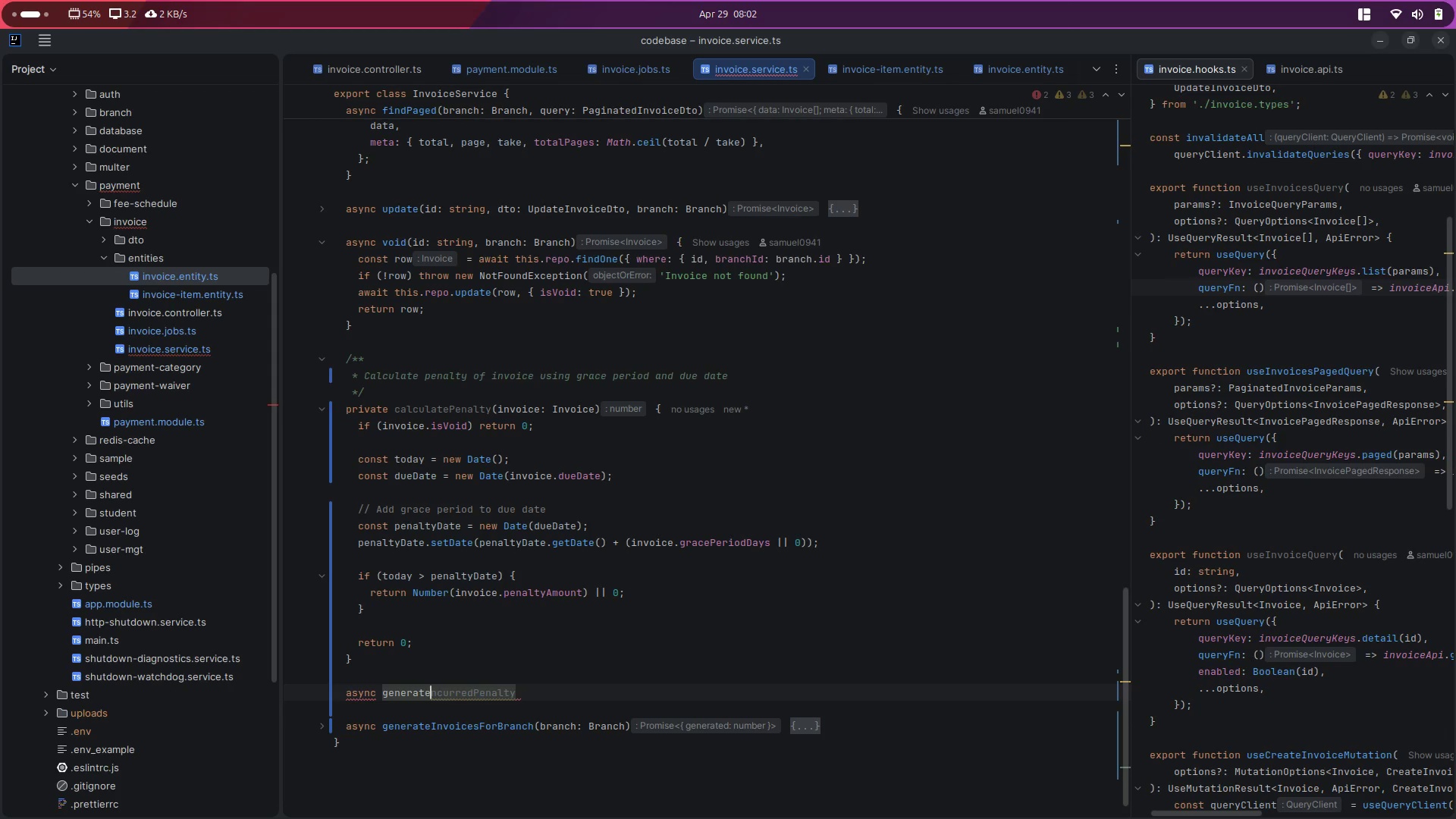 
key(Shift+I)
 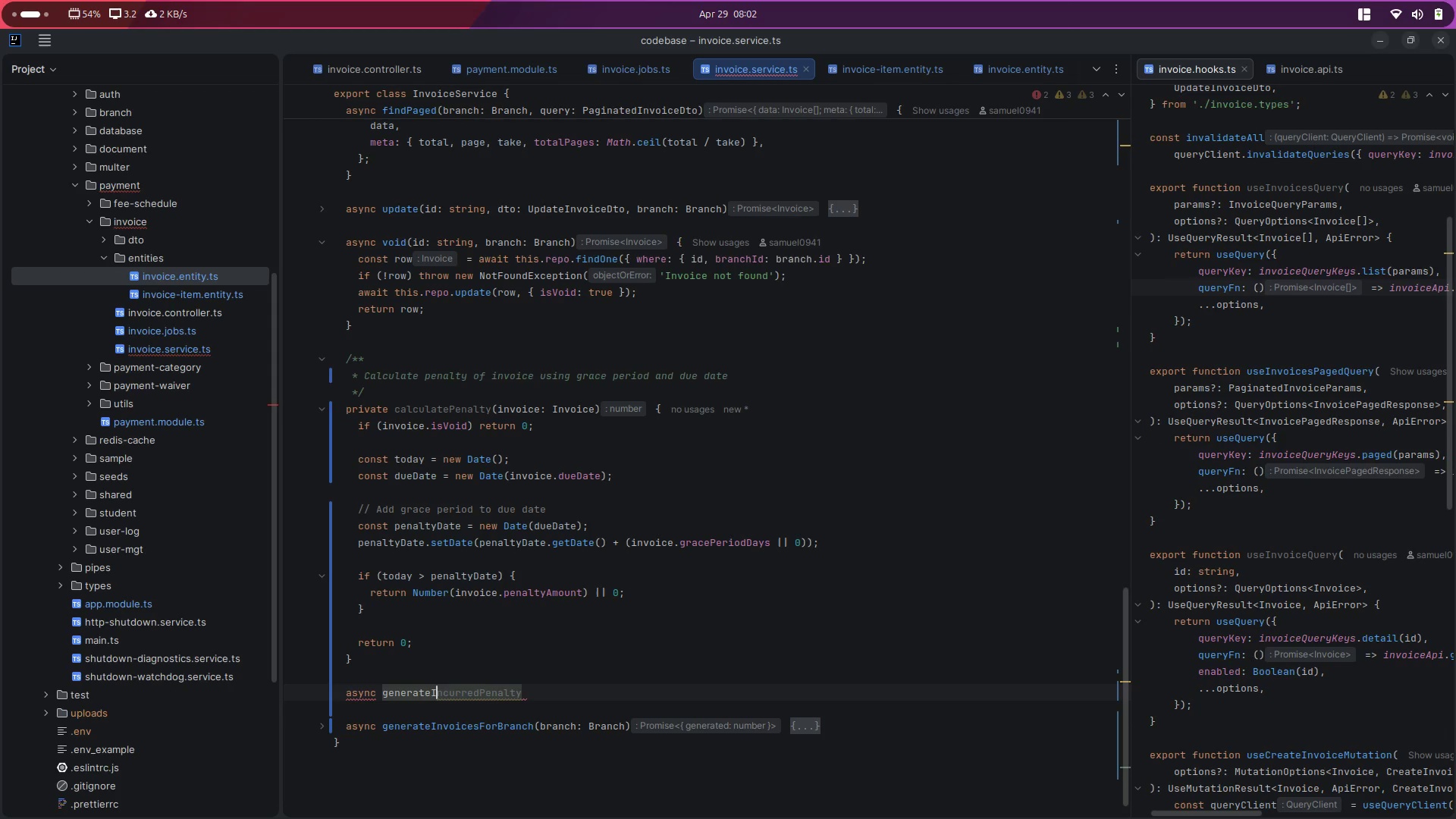 
hold_key(key=ArrowRight, duration=0.7)
 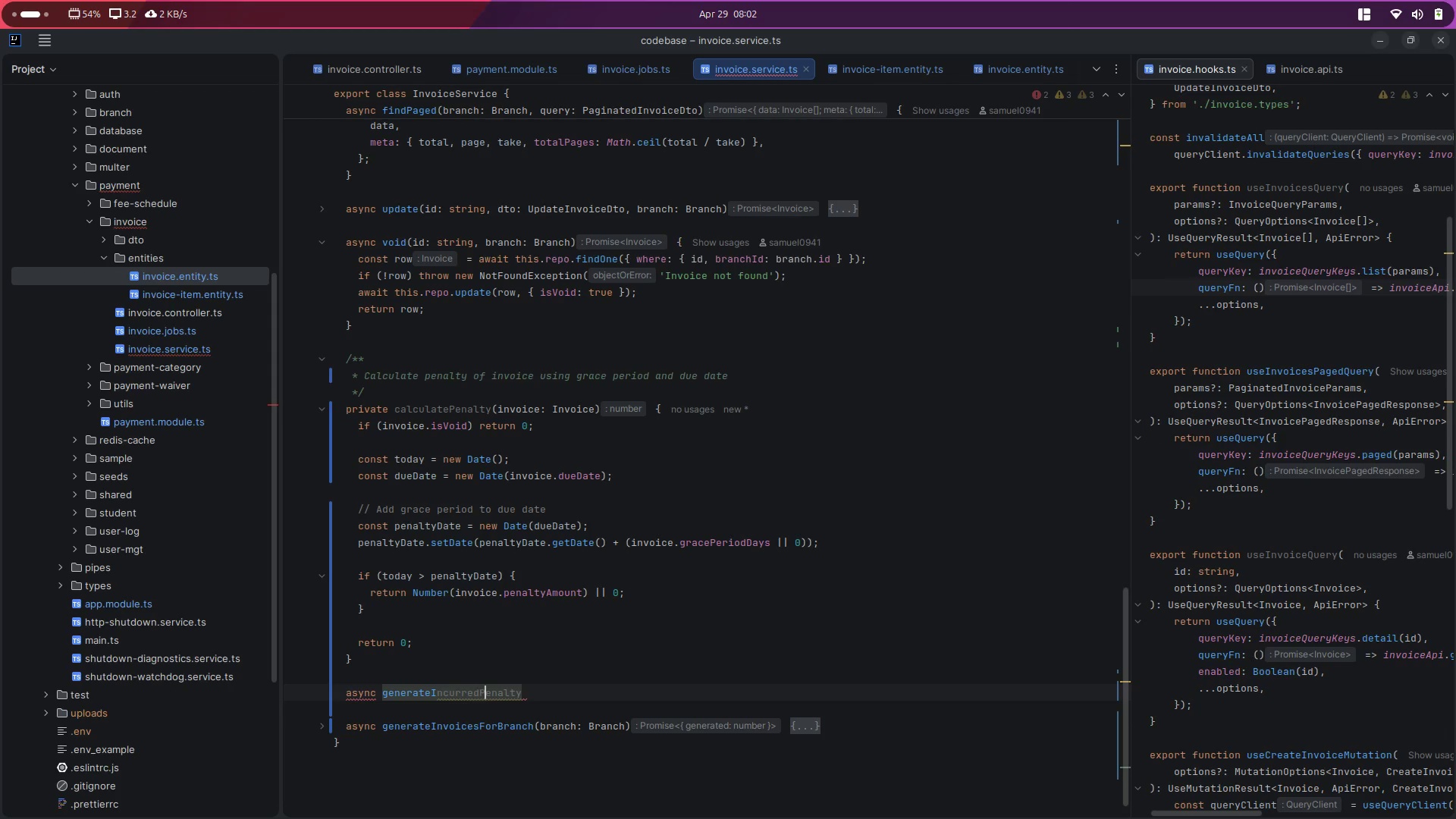 
key(ArrowRight)
 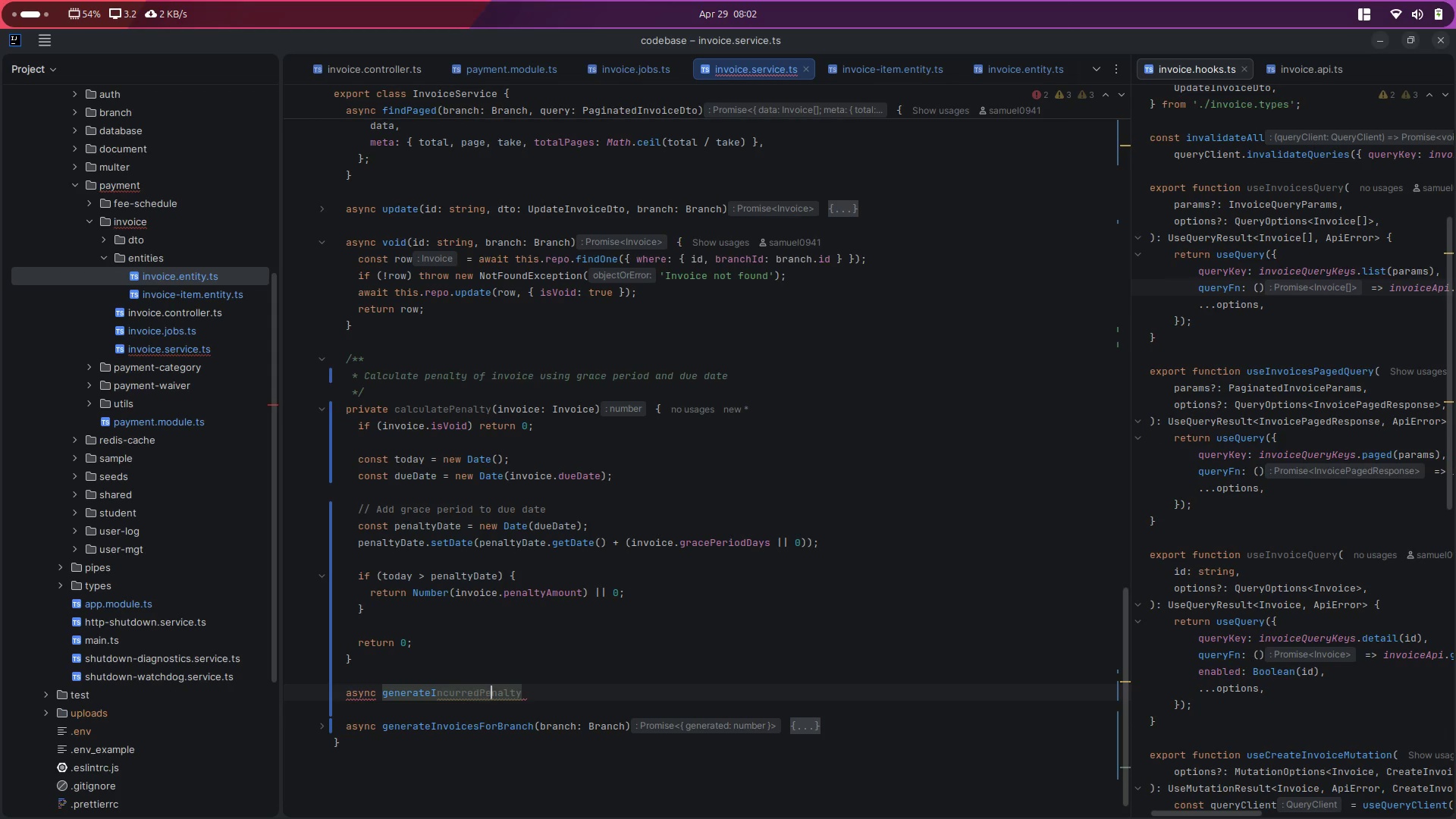 
key(ArrowRight)
 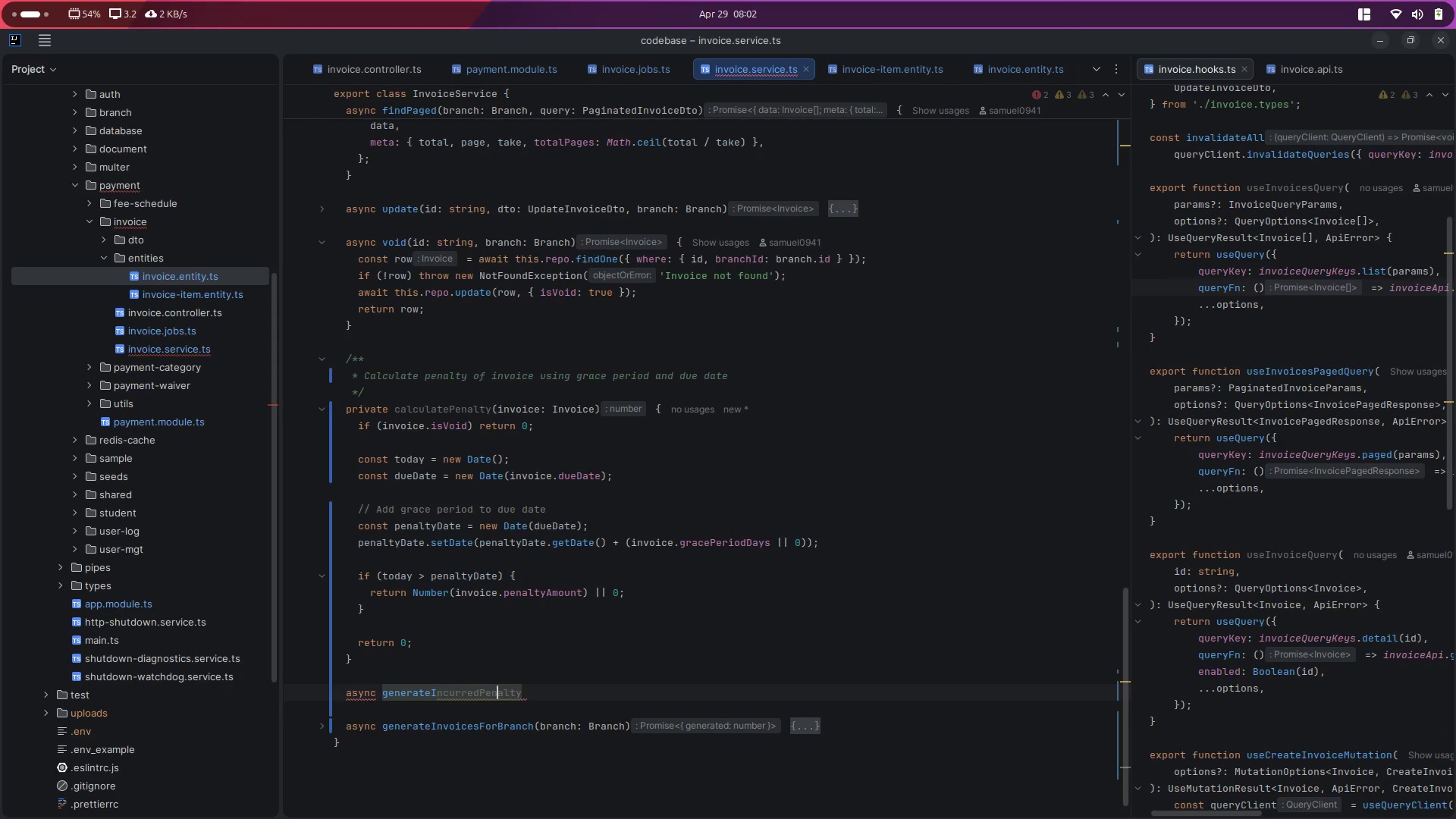 
key(ArrowRight)
 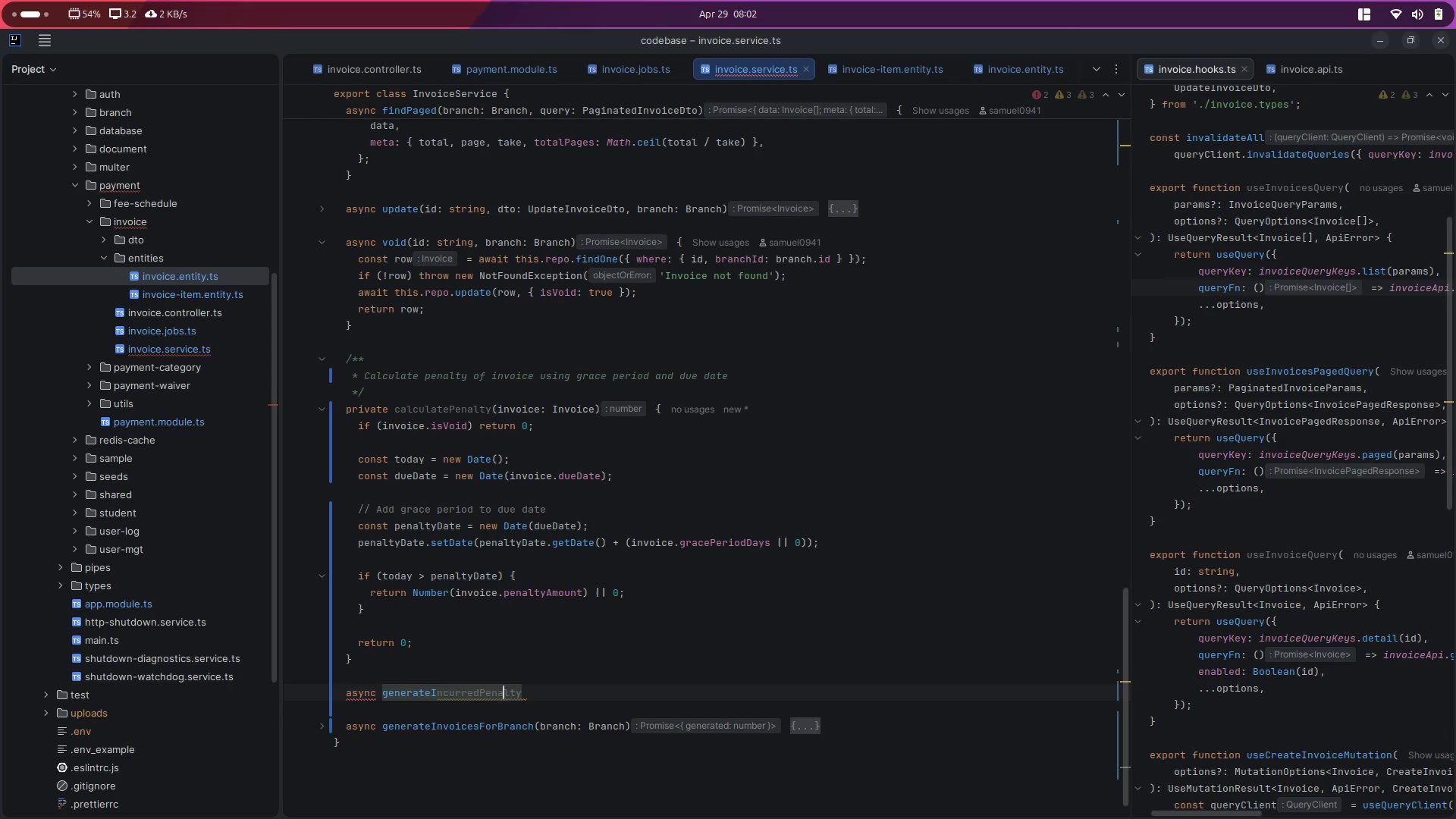 
key(ArrowRight)
 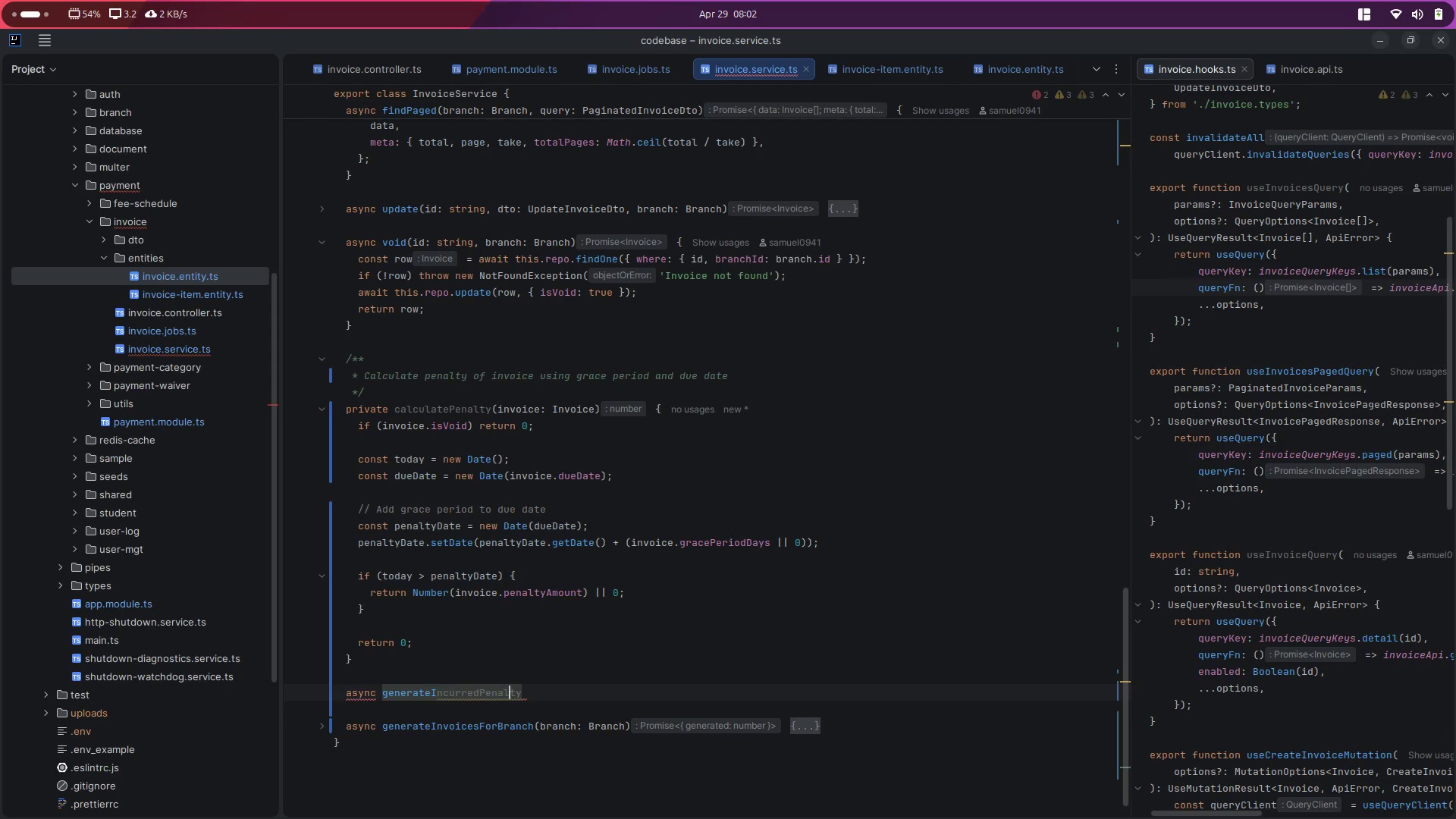 
key(ArrowRight)
 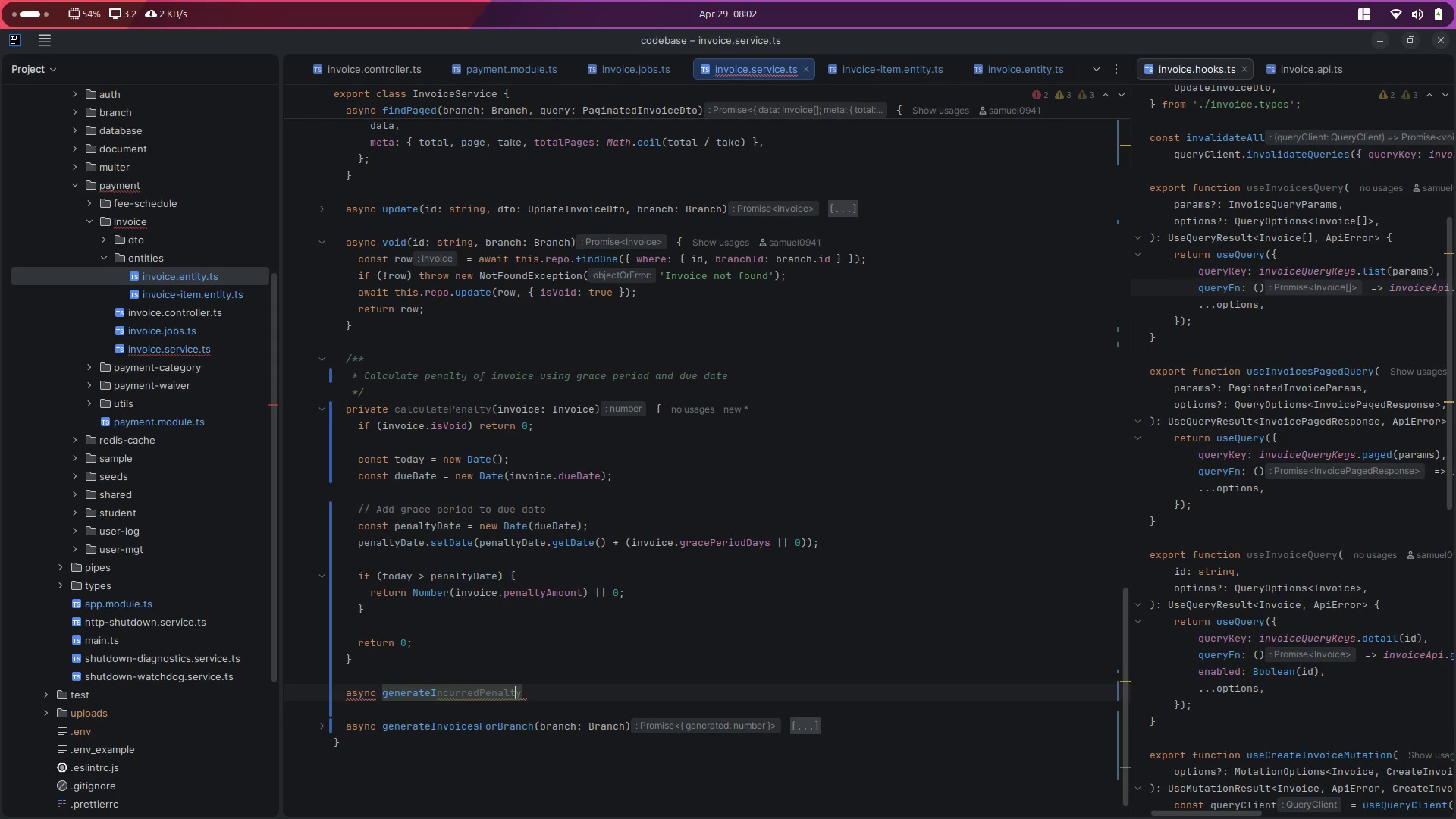 
key(ArrowRight)
 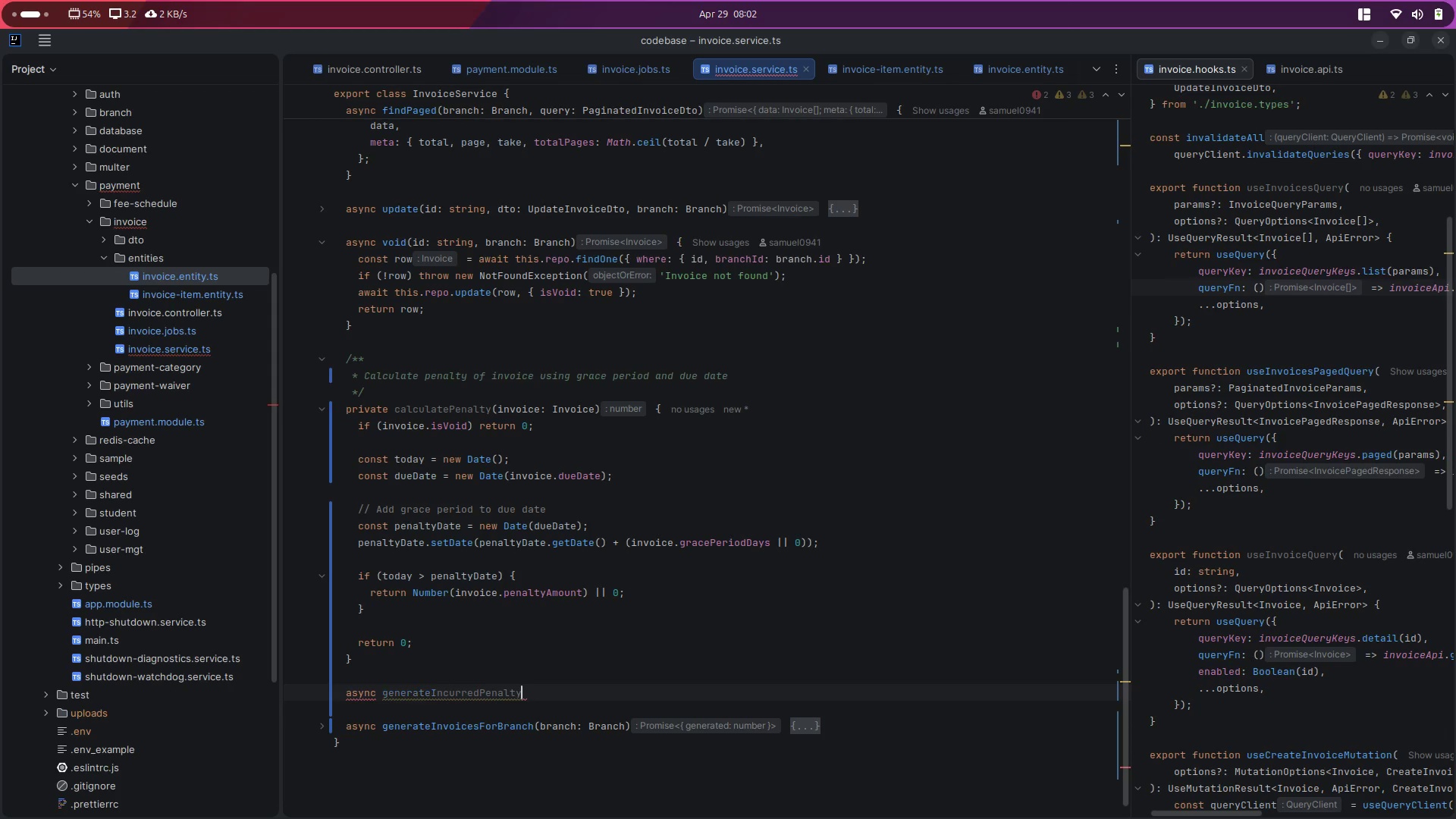 
type(F)
key(Backspace)
type(For )
key(Backspace)
type(Brn)
key(Backspace)
type(anchInvoices)
 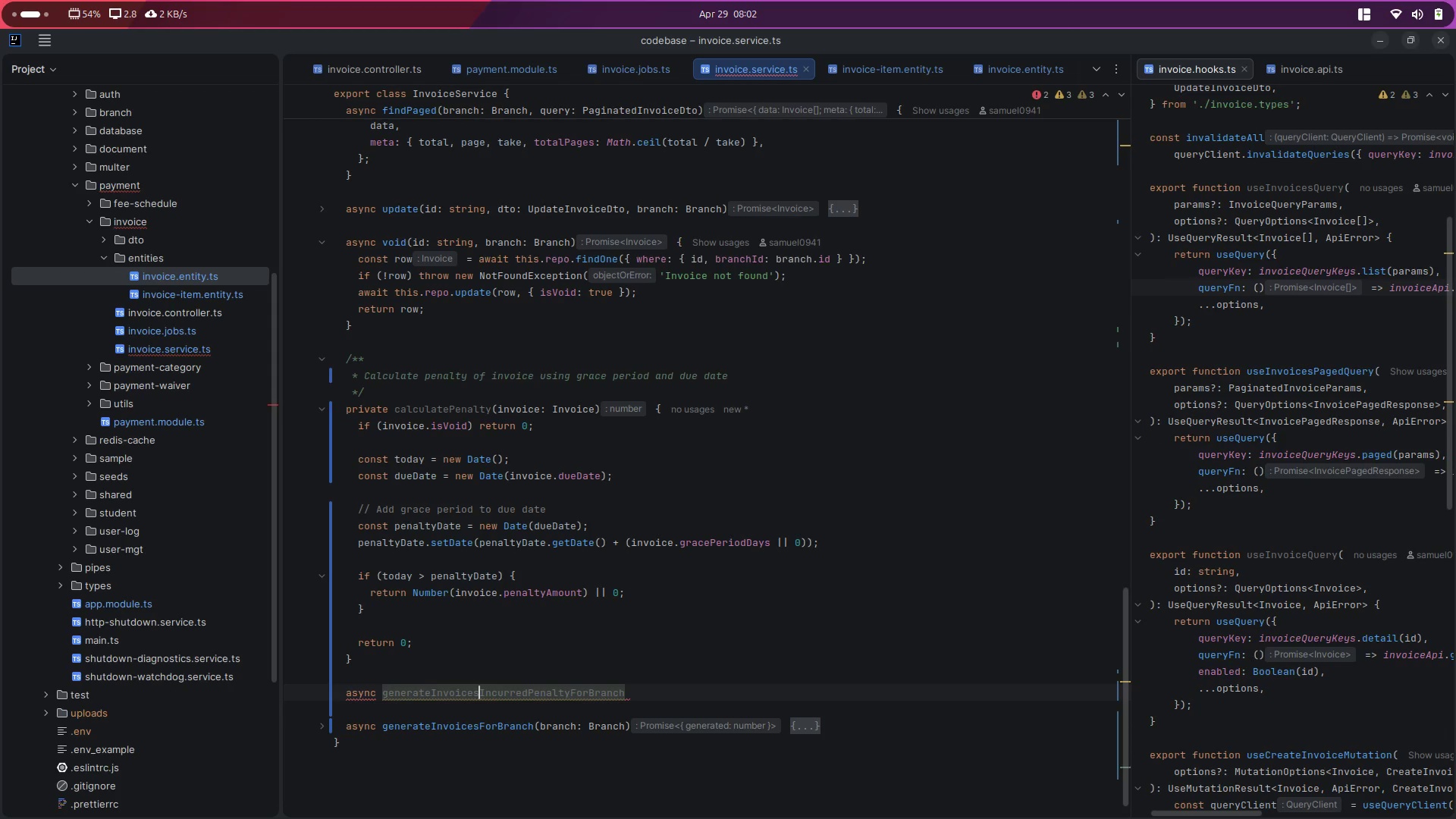 
 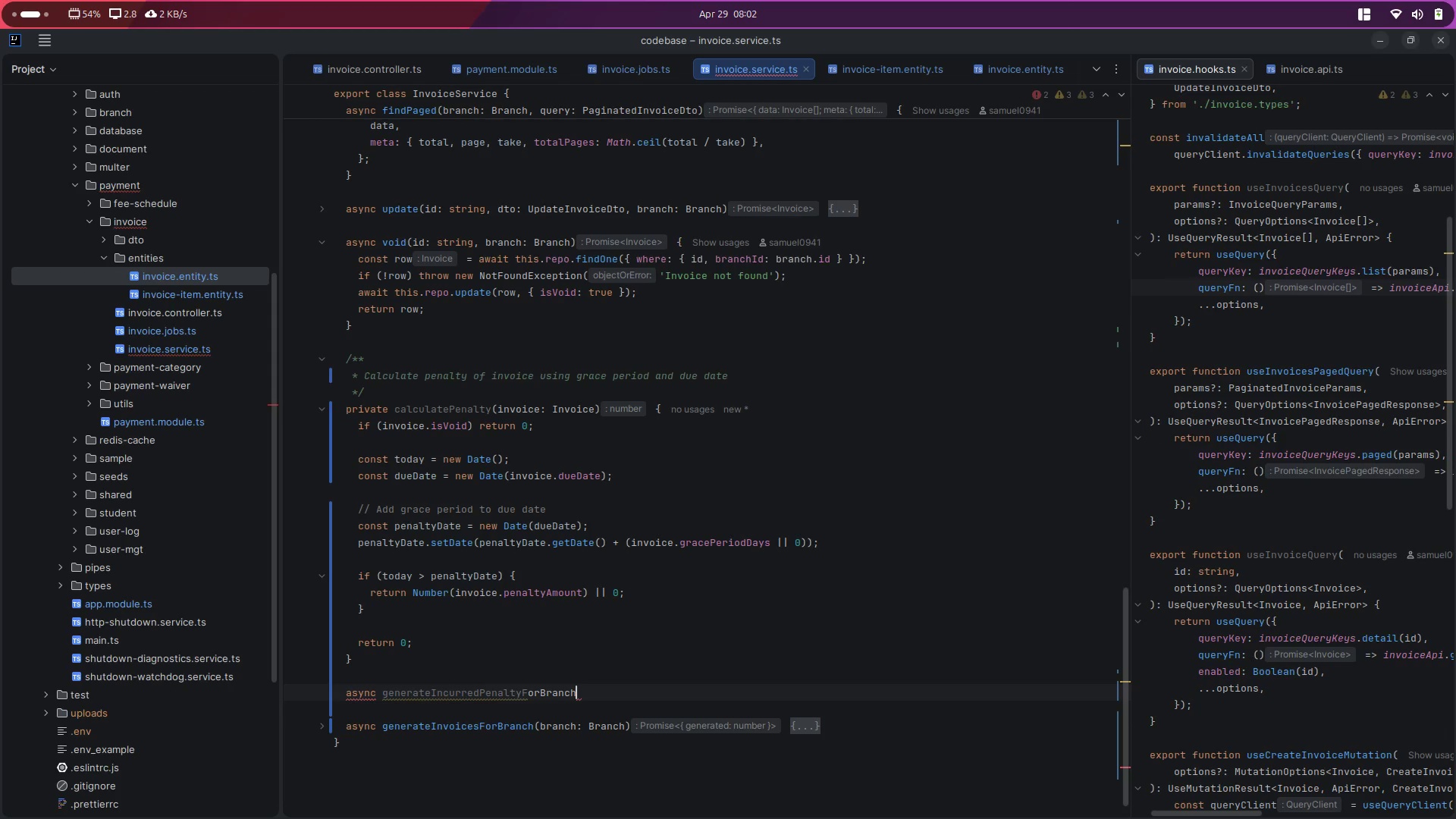 
hold_key(key=ArrowLeft, duration=1.18)
 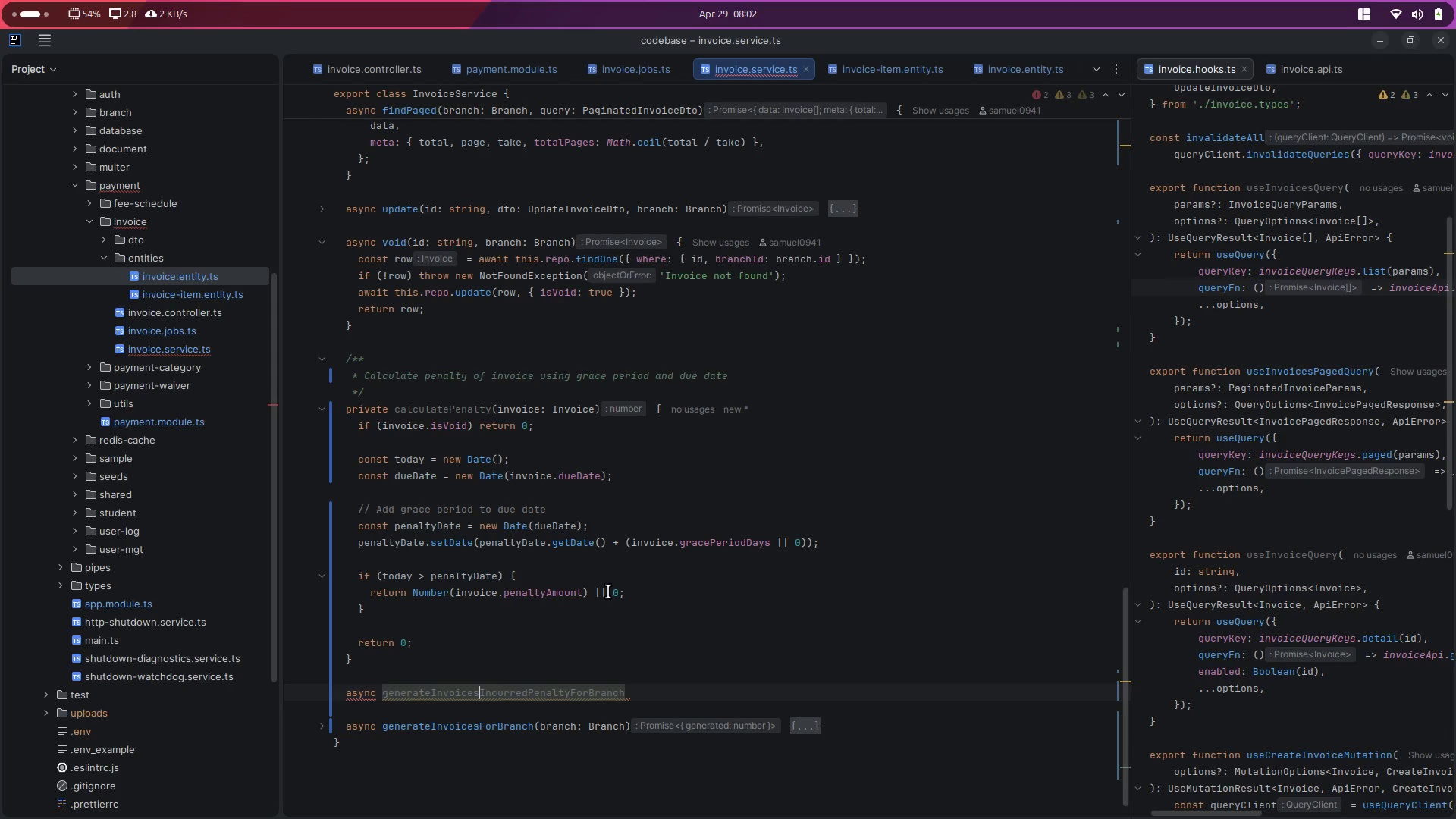 
left_click([648, 695])
 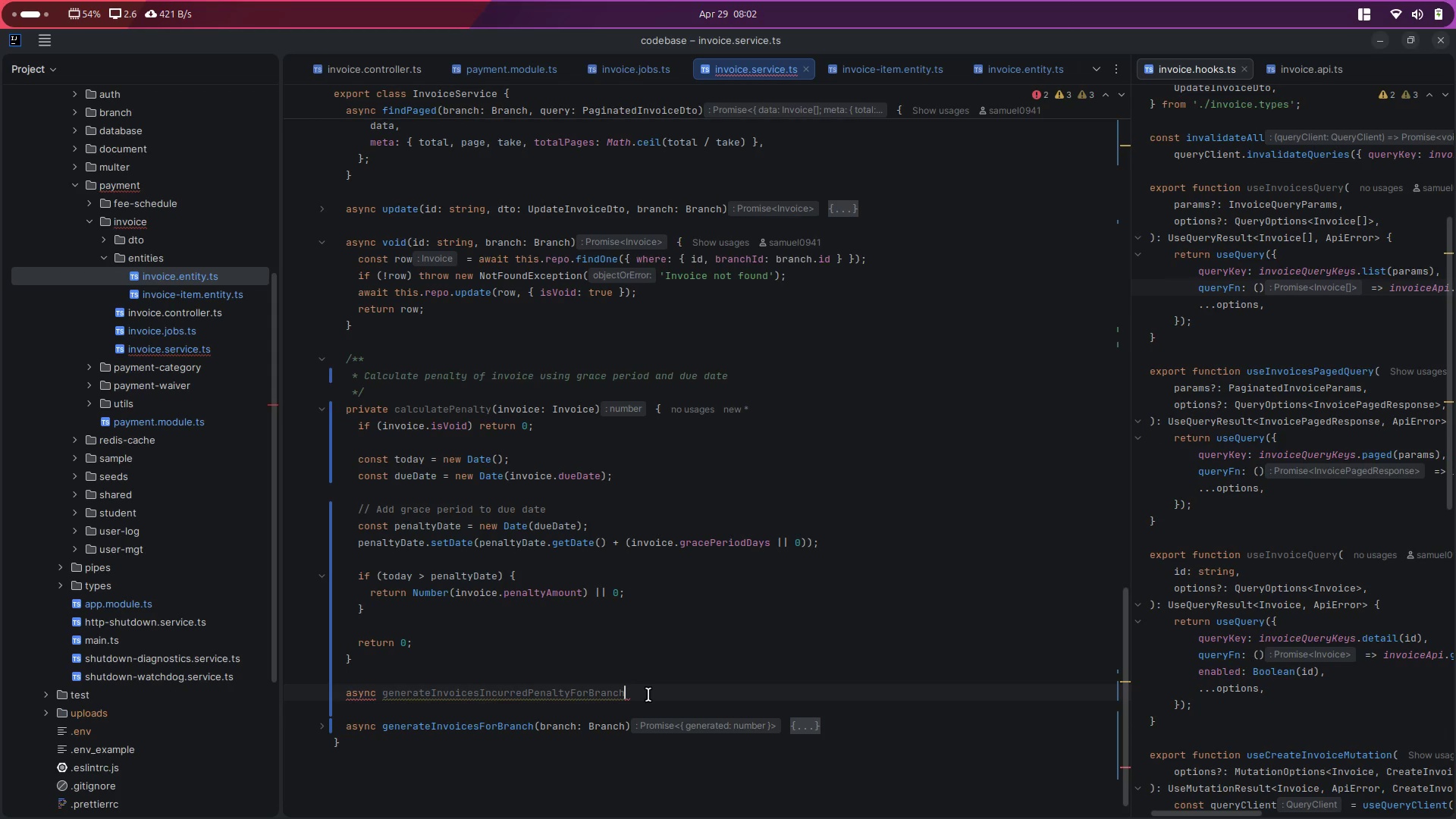 
type((branch: Branch)
 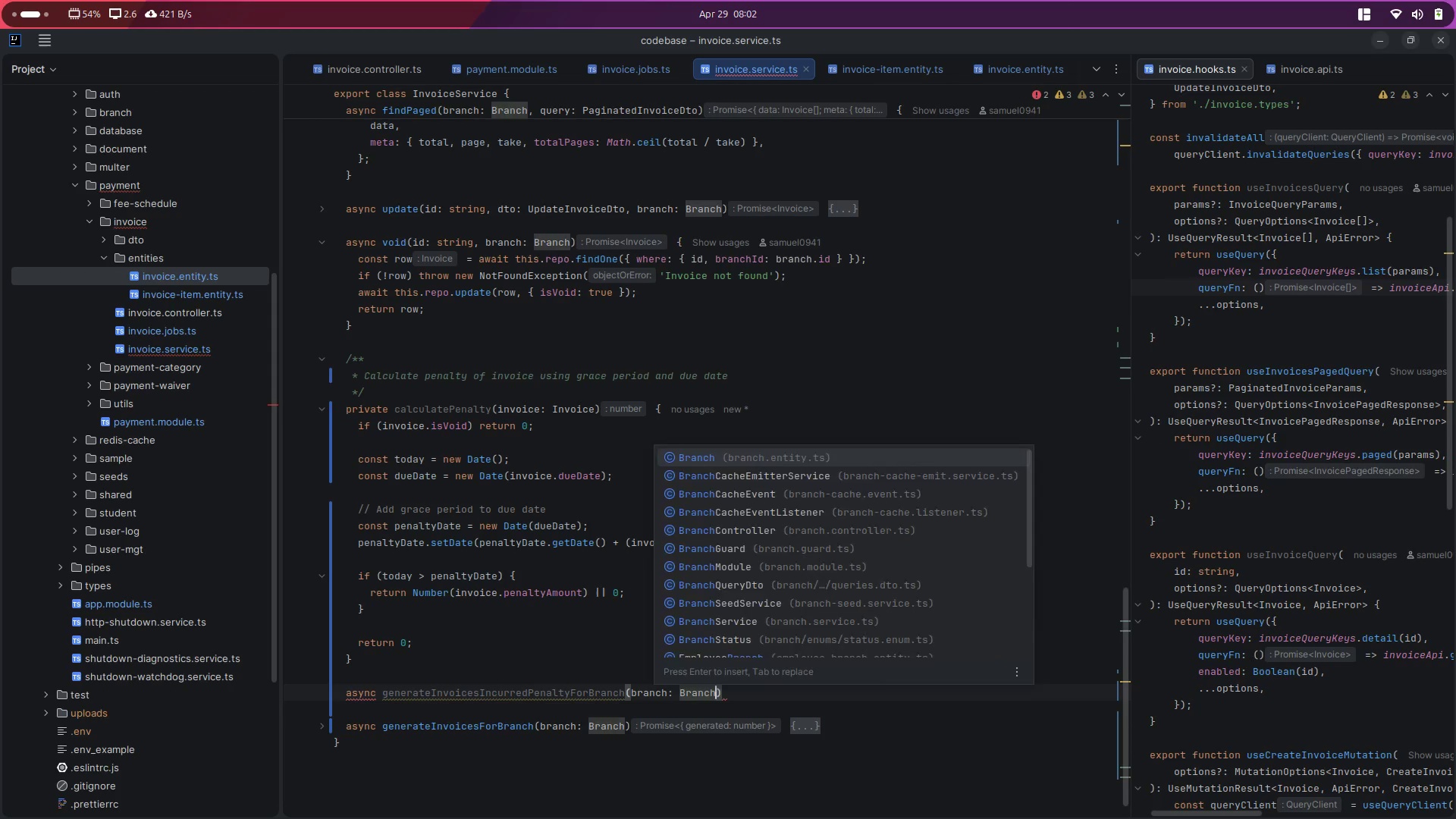 
 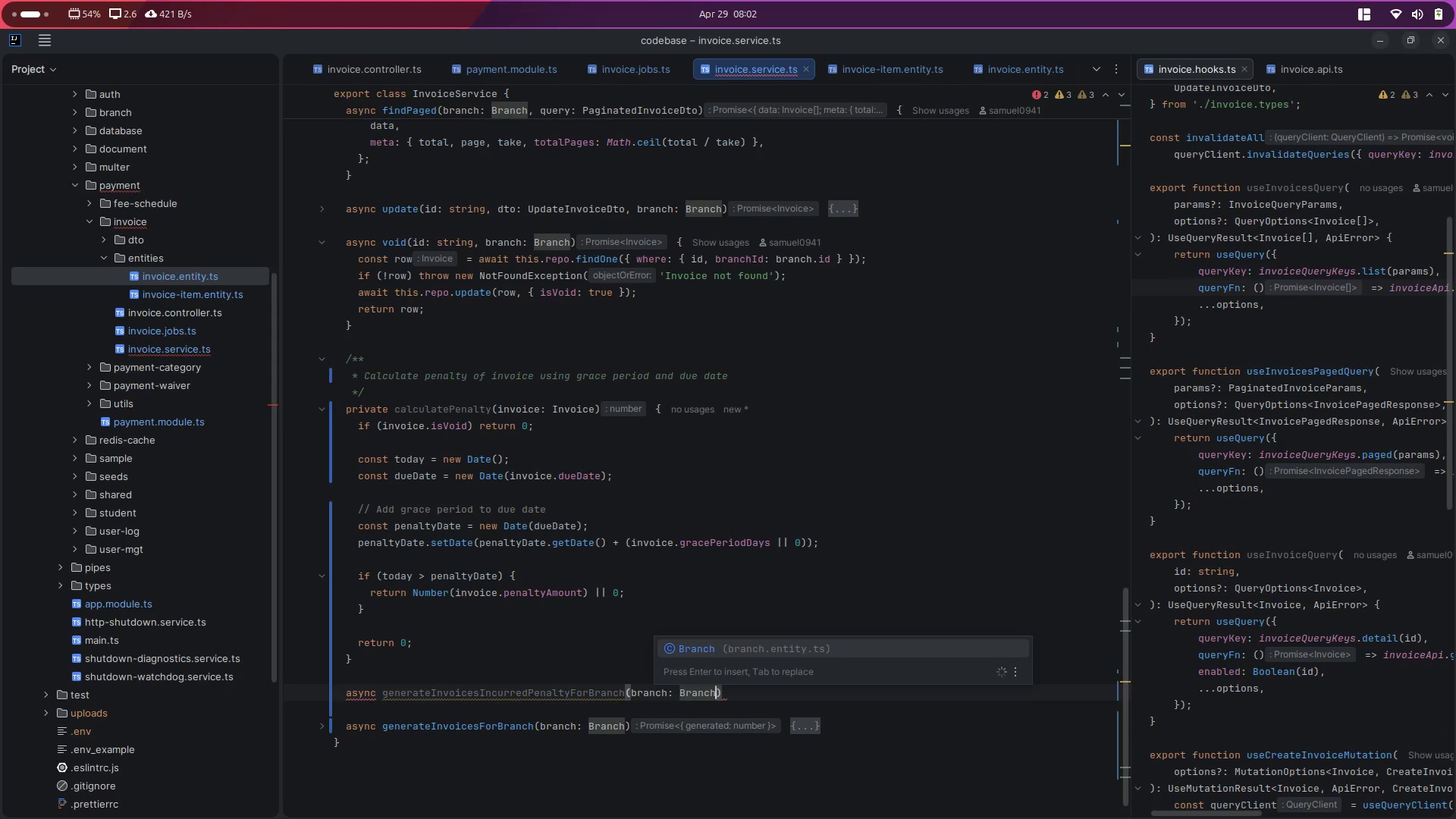 
key(ArrowRight)
 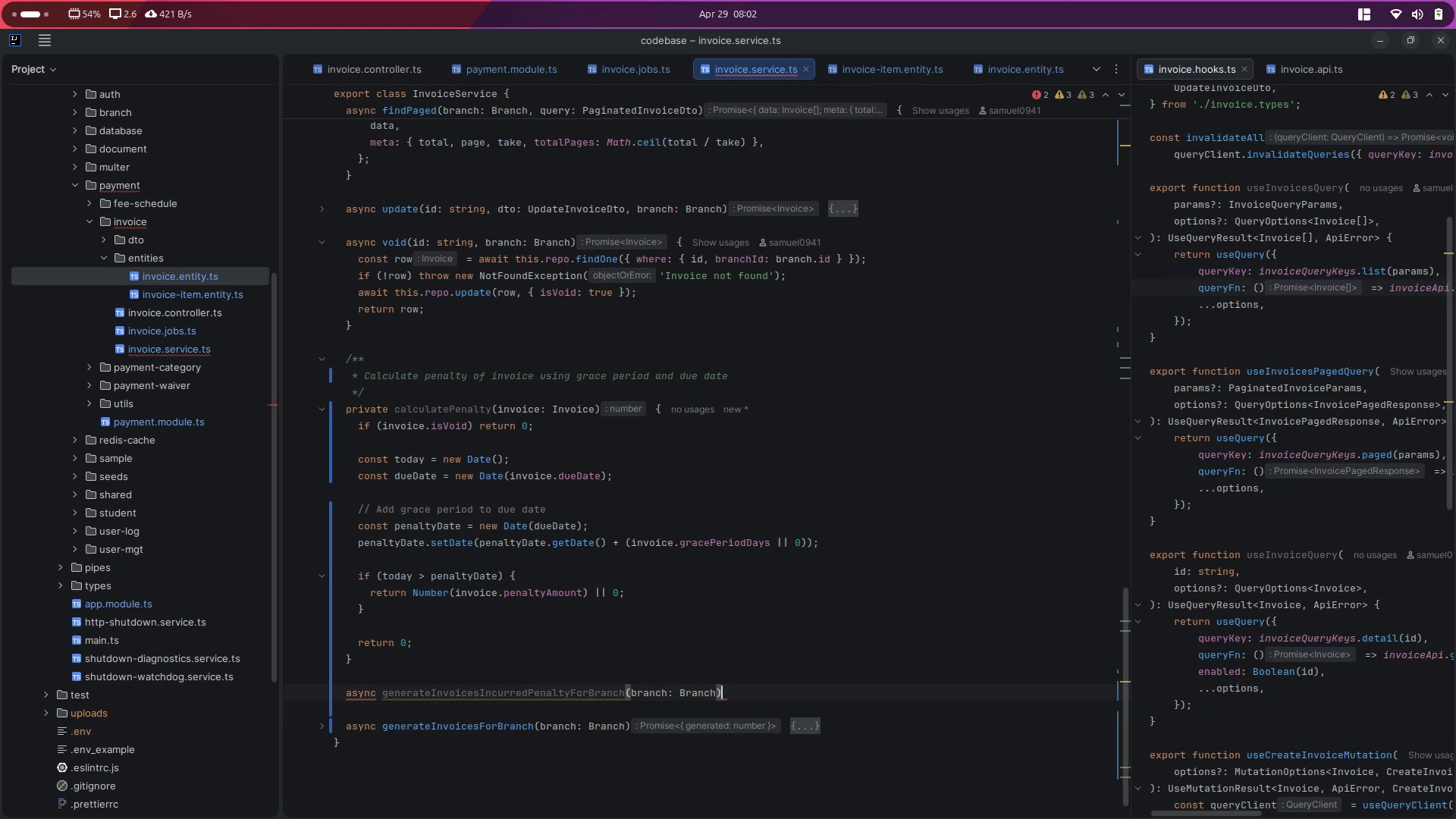 
key(Space)
 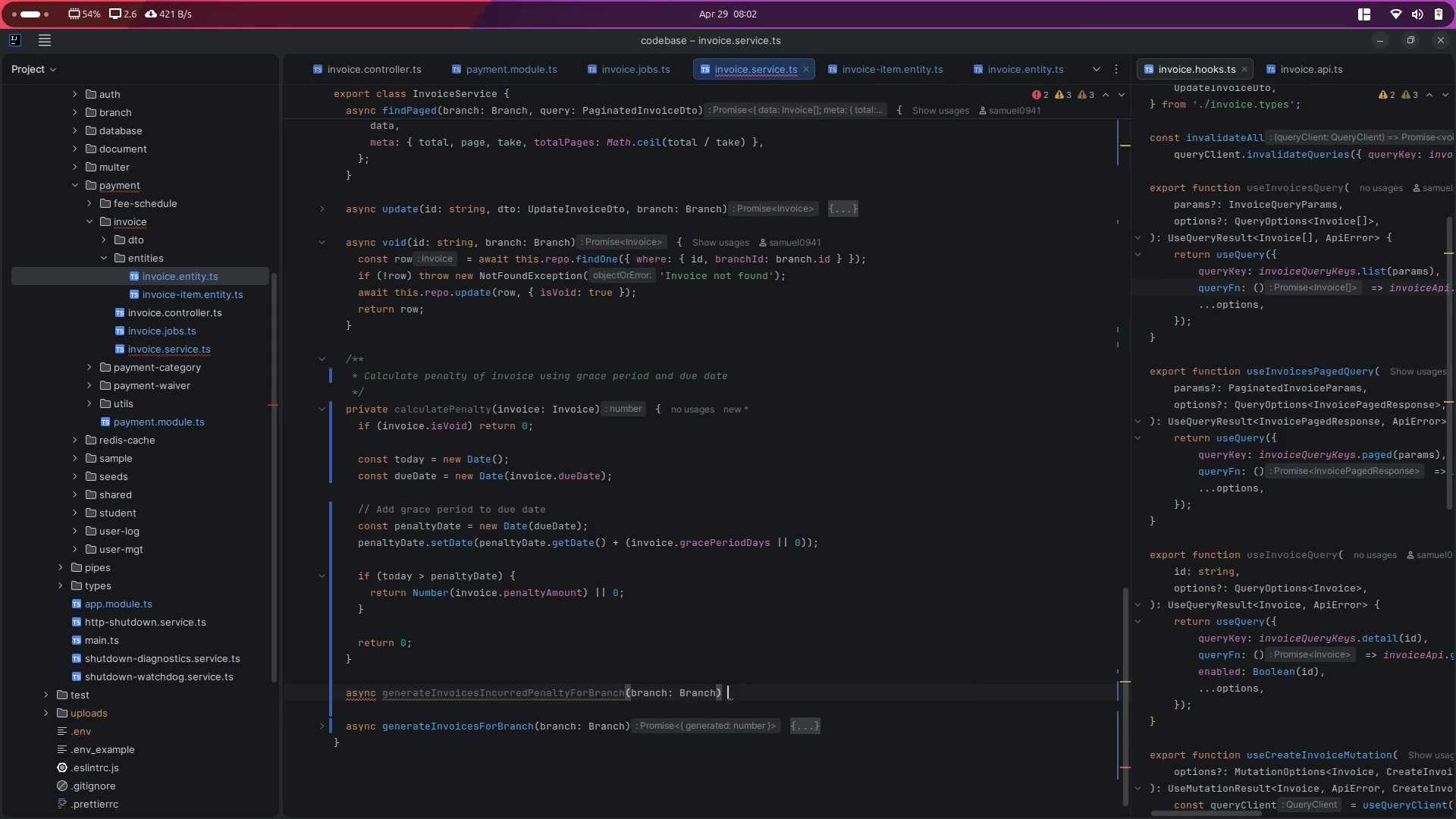 
key(Shift+BracketLeft)
 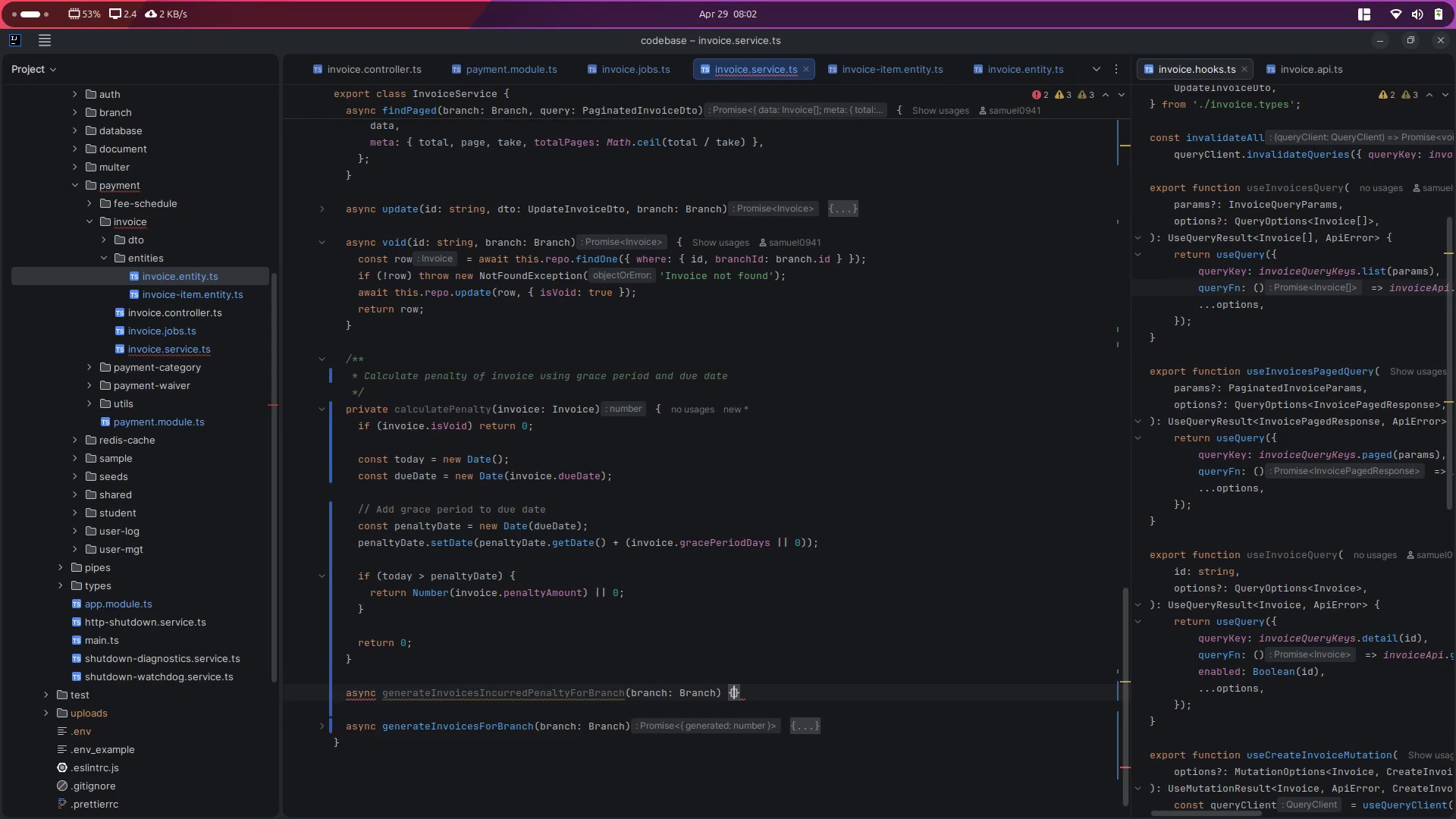 
key(Enter)
 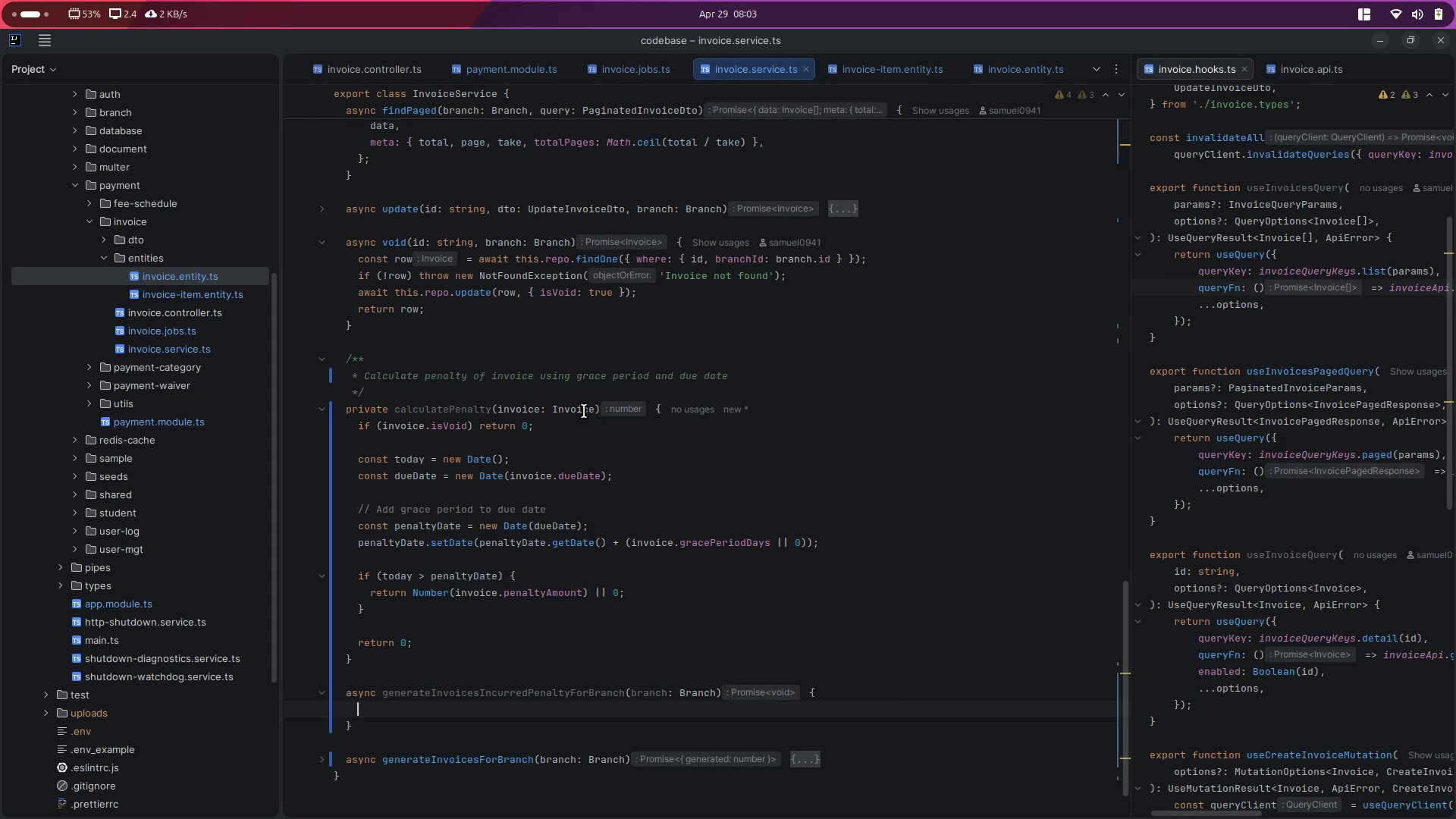 
scroll: coordinate [646, 429], scroll_direction: down, amount: 5.0
 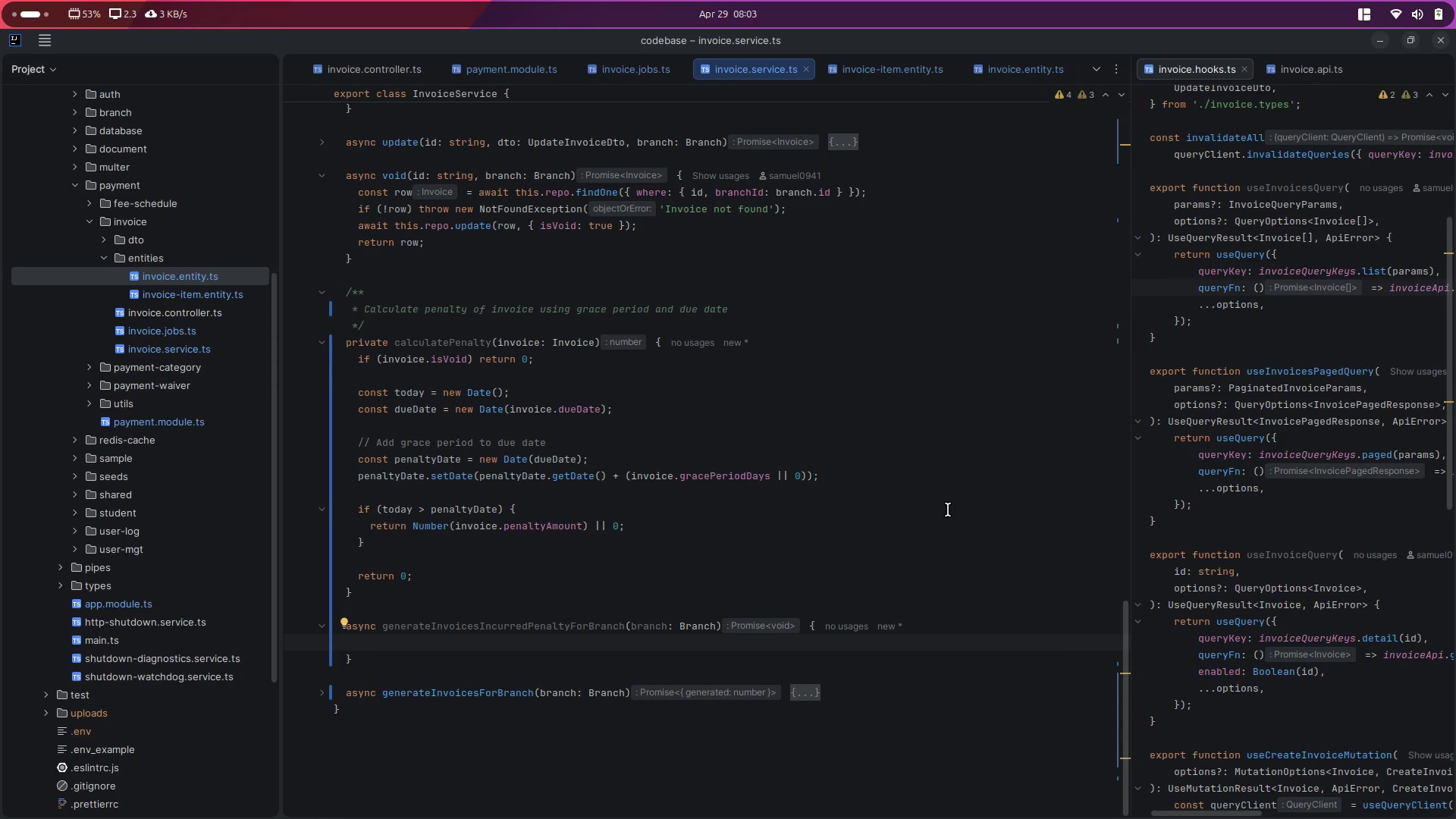 
key(Control+B)
 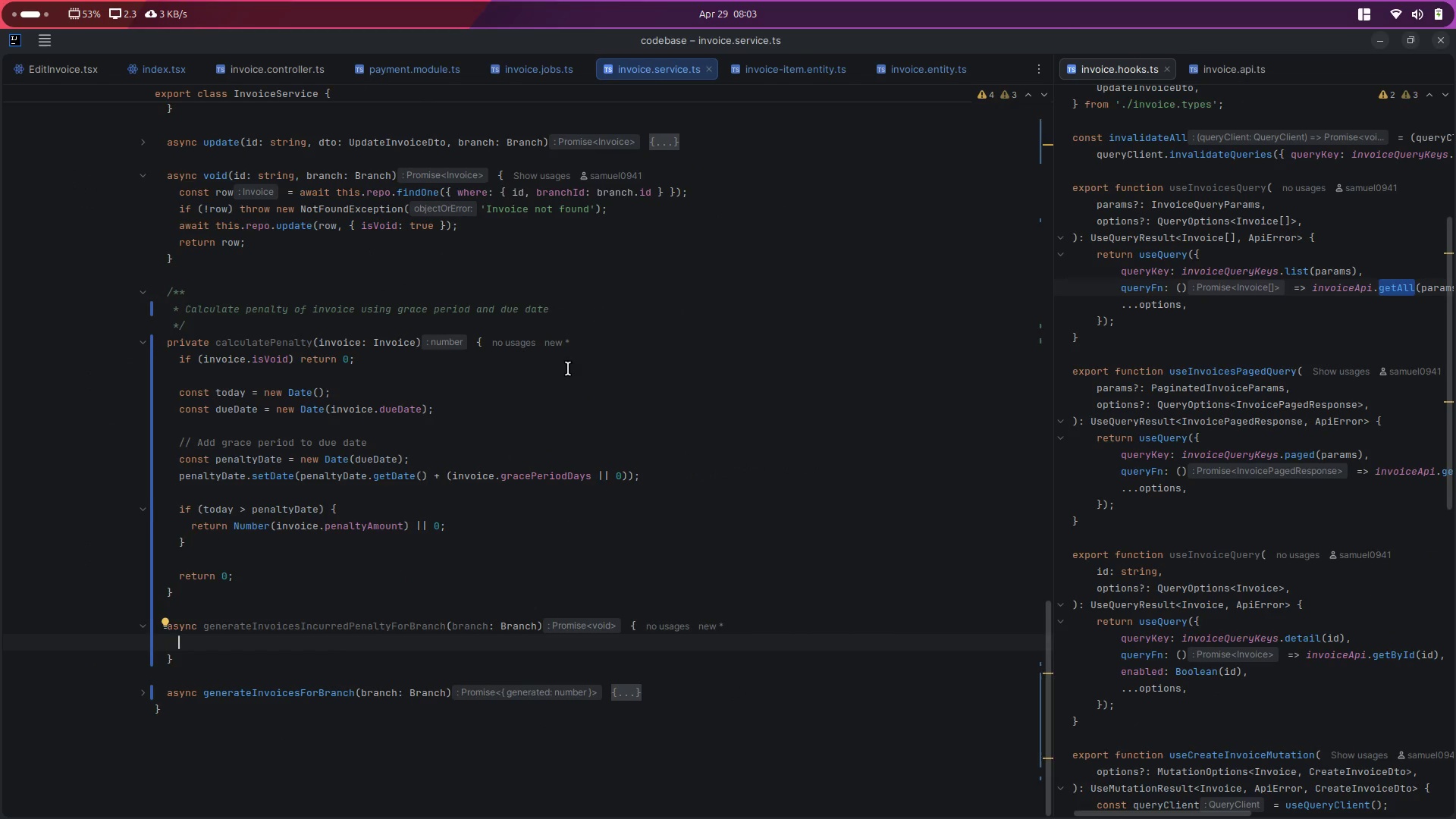 
scroll: coordinate [336, 522], scroll_direction: down, amount: 4.0
 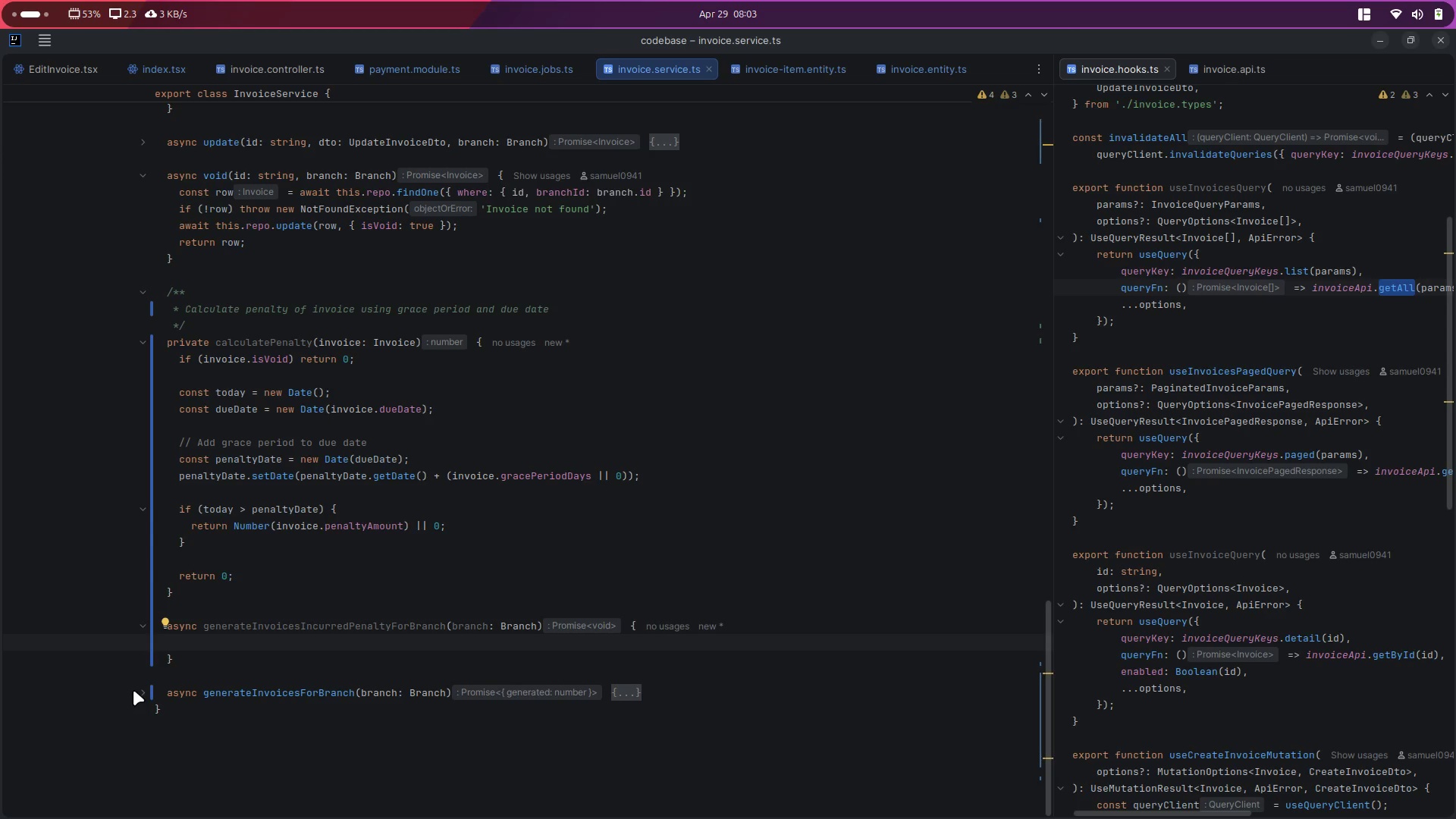 
left_click([142, 692])
 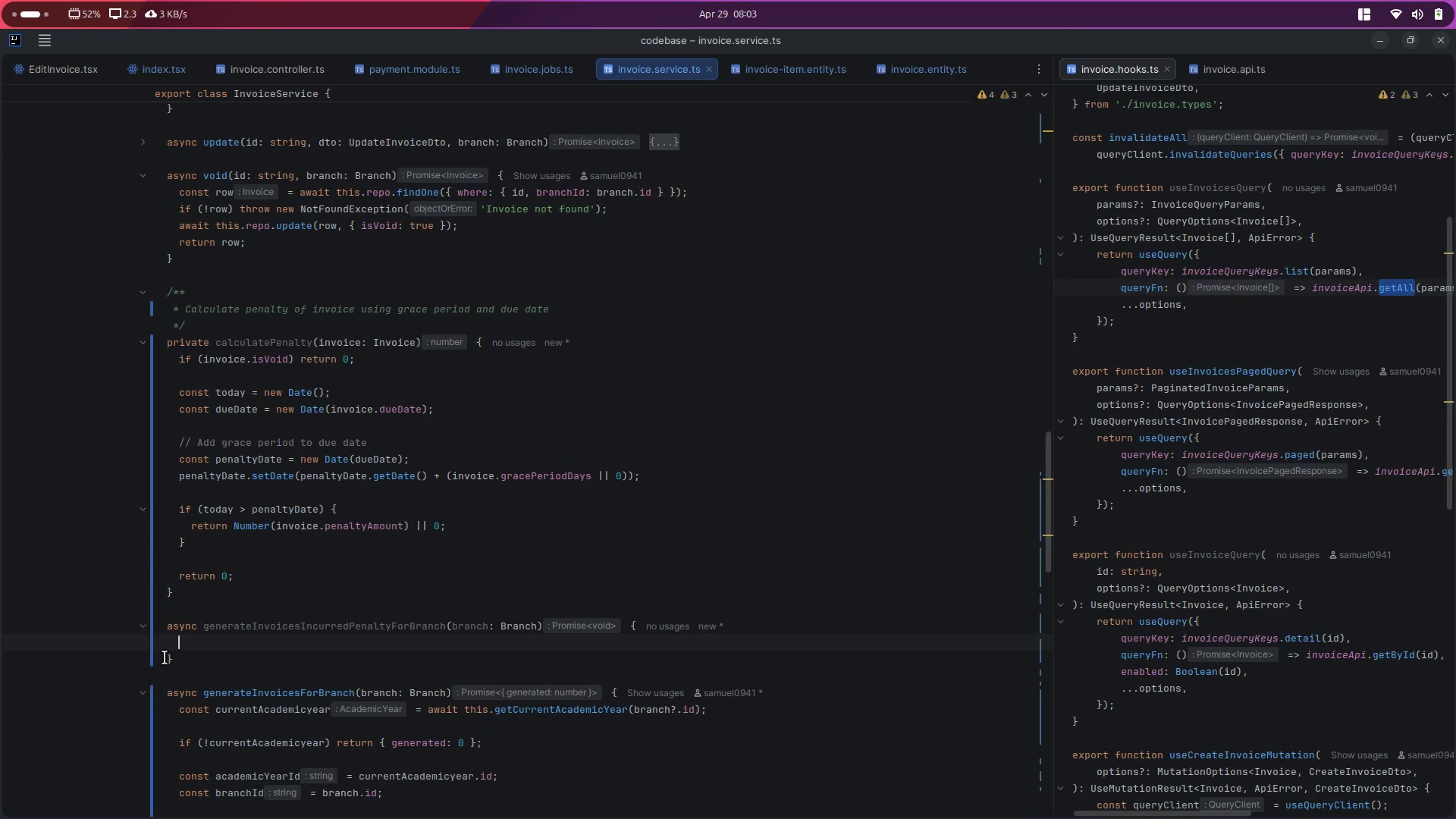 
scroll: coordinate [170, 642], scroll_direction: down, amount: 4.0
 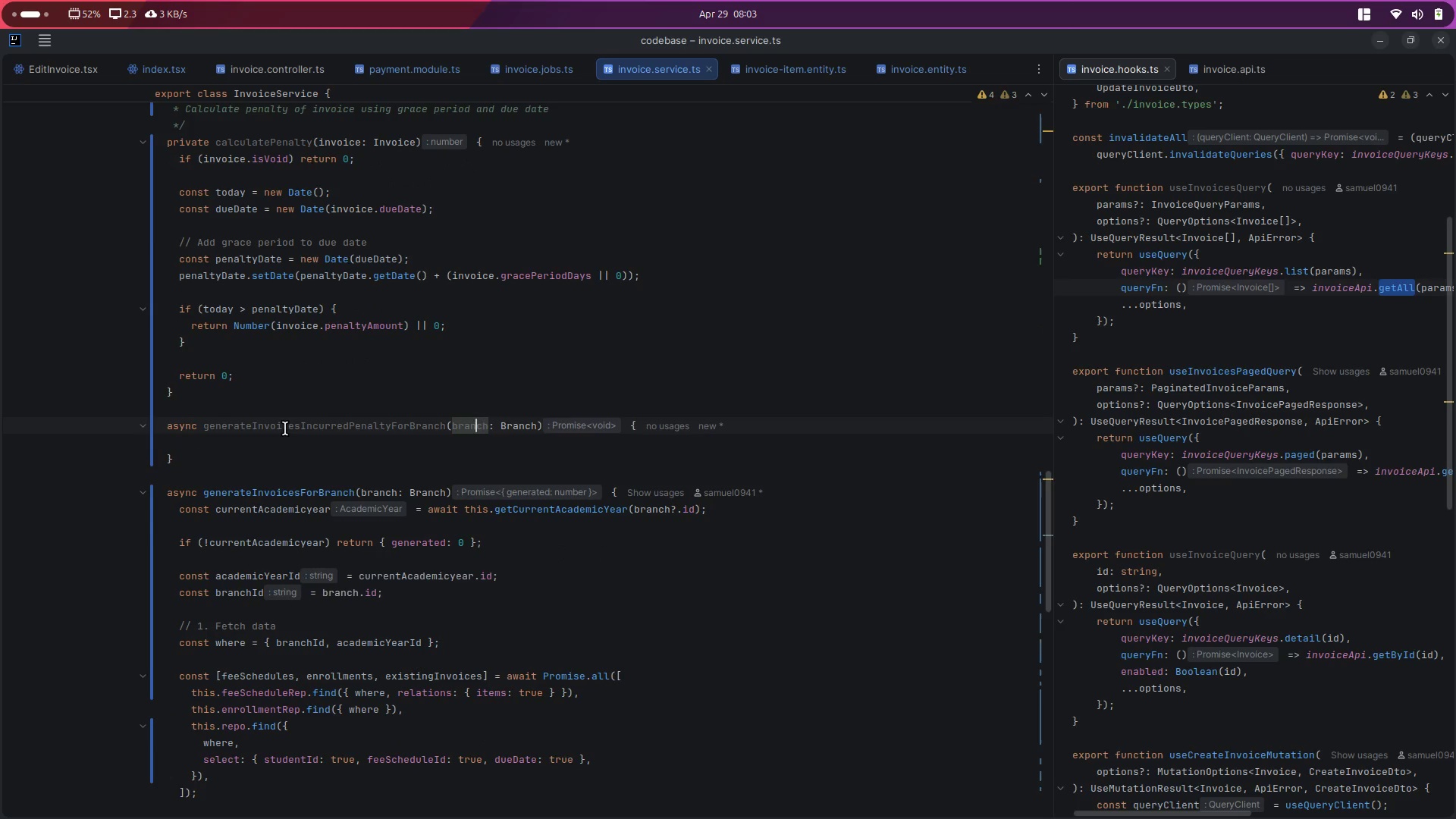 
left_click([284, 427])
 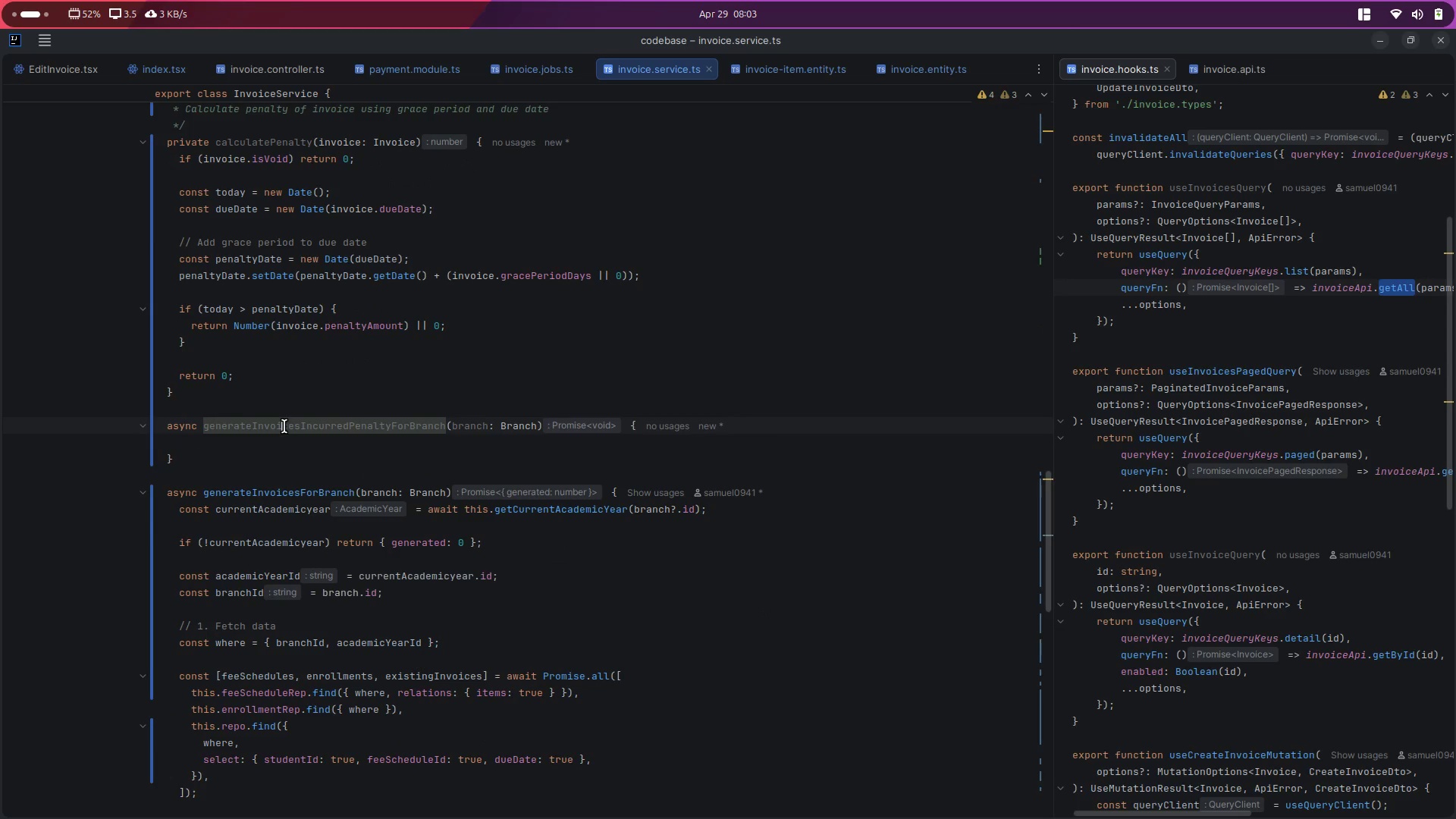 
double_click([284, 426])
 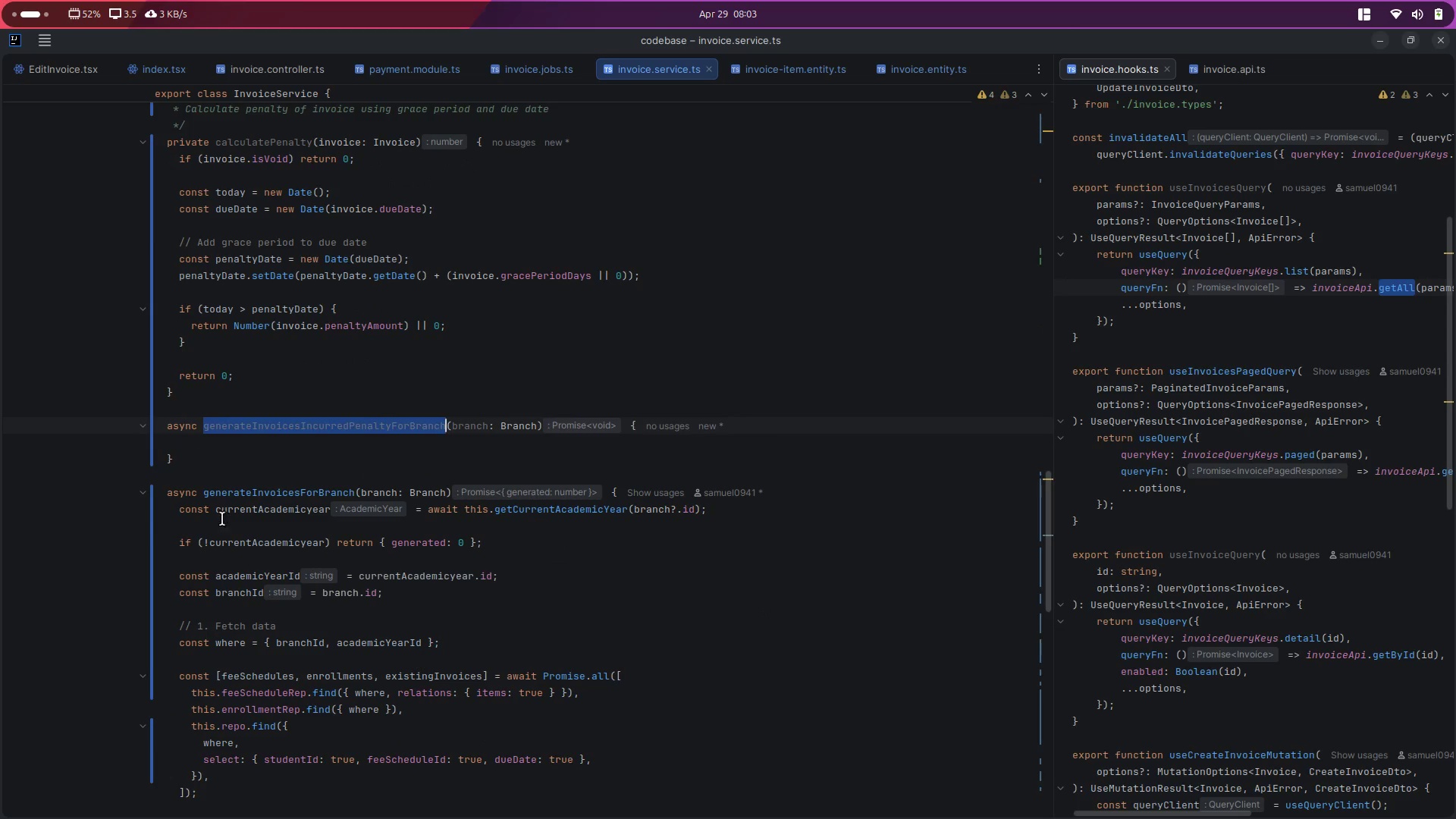 
left_click([223, 524])
 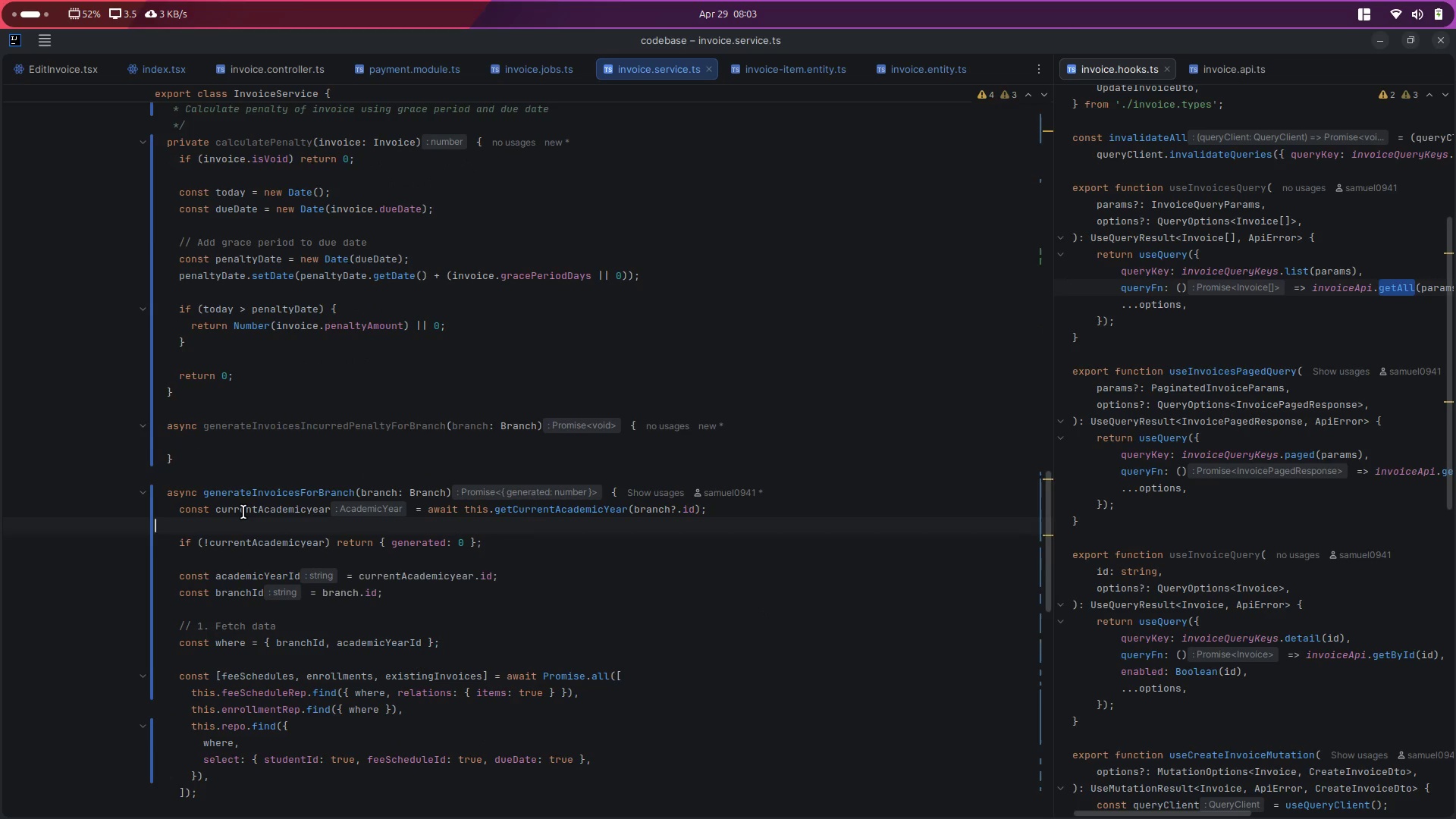 
key(Control+ControlLeft)
 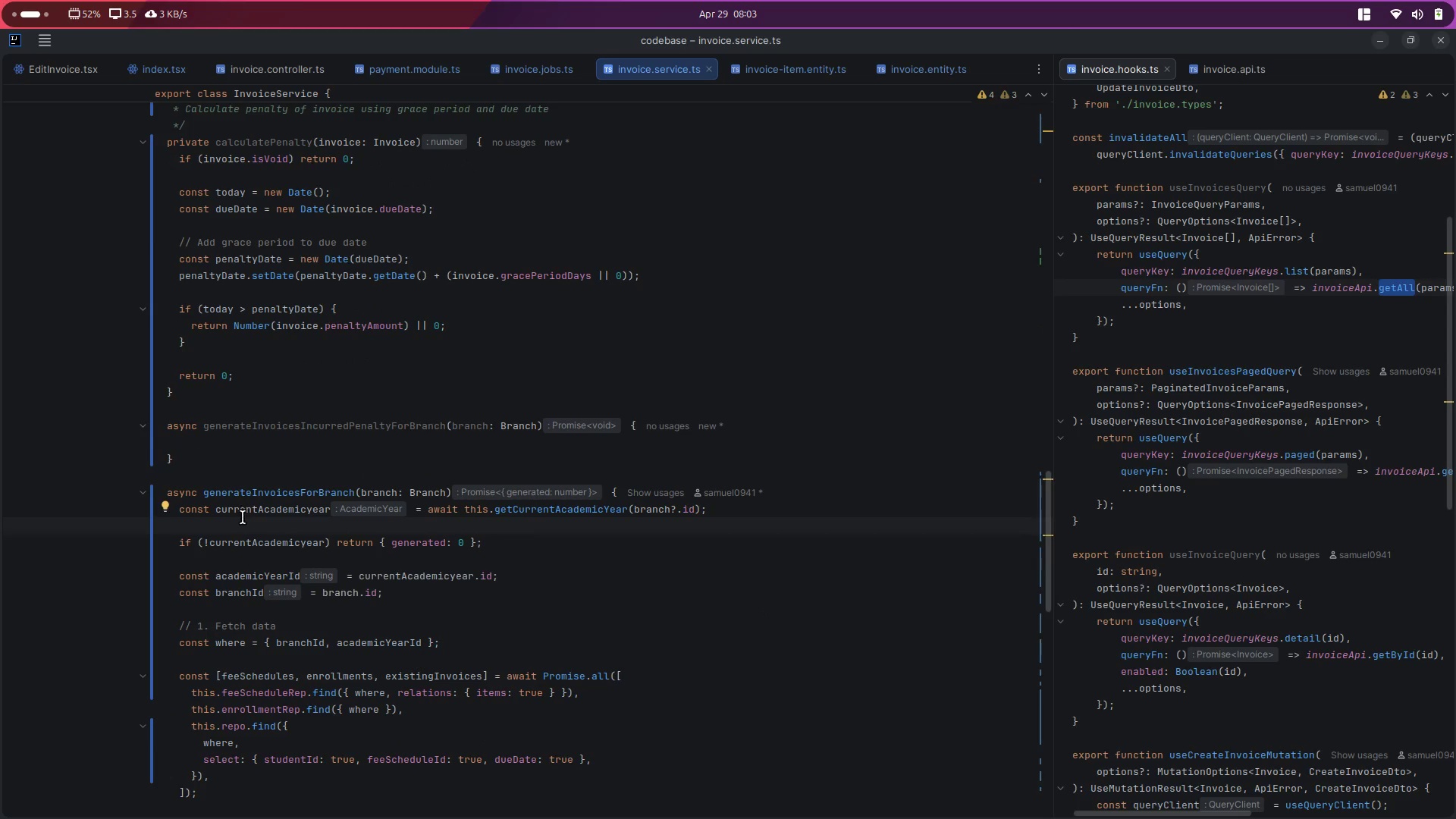 
key(Control+Backquote)
 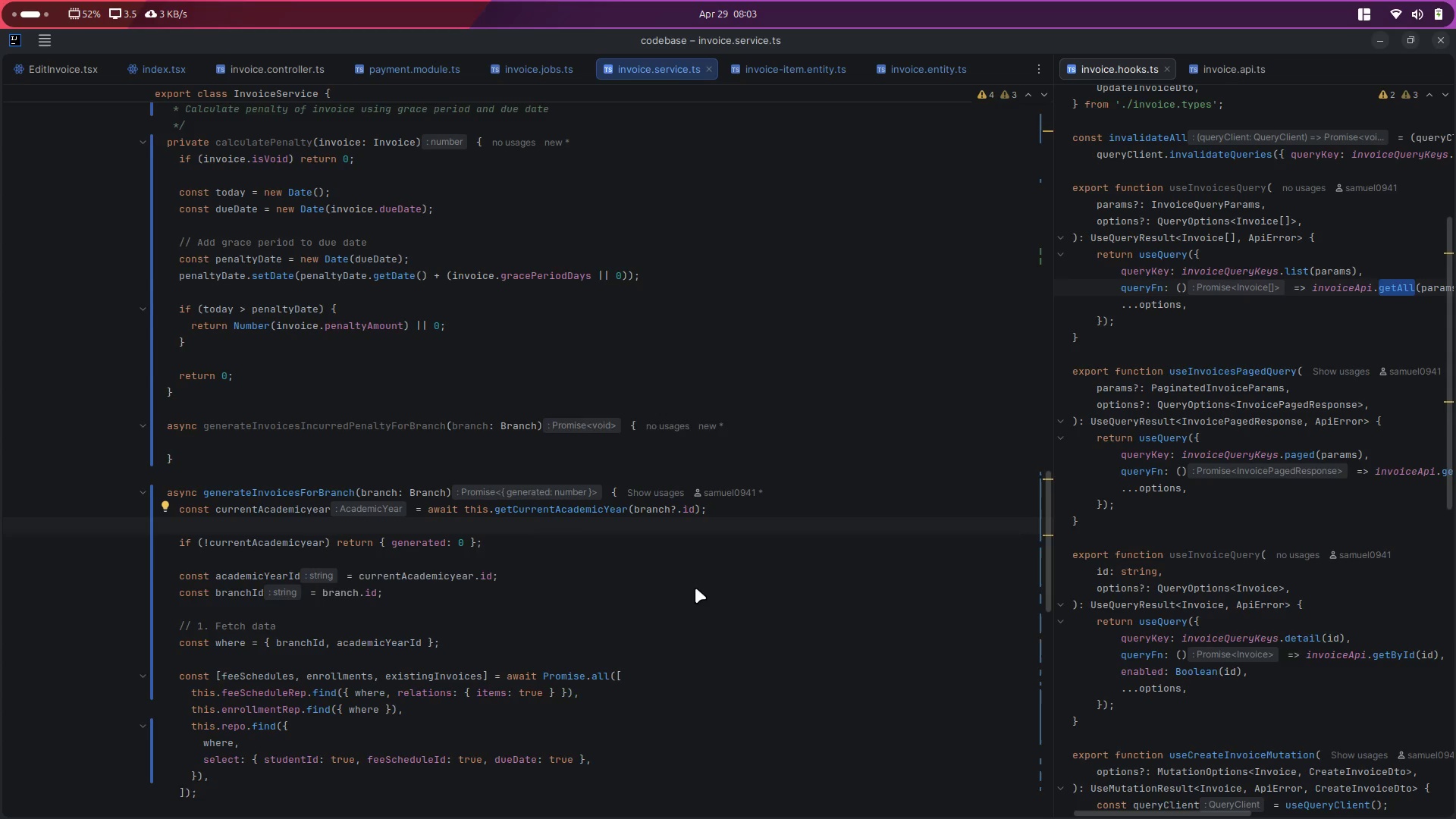 
key(Control+ControlLeft)
 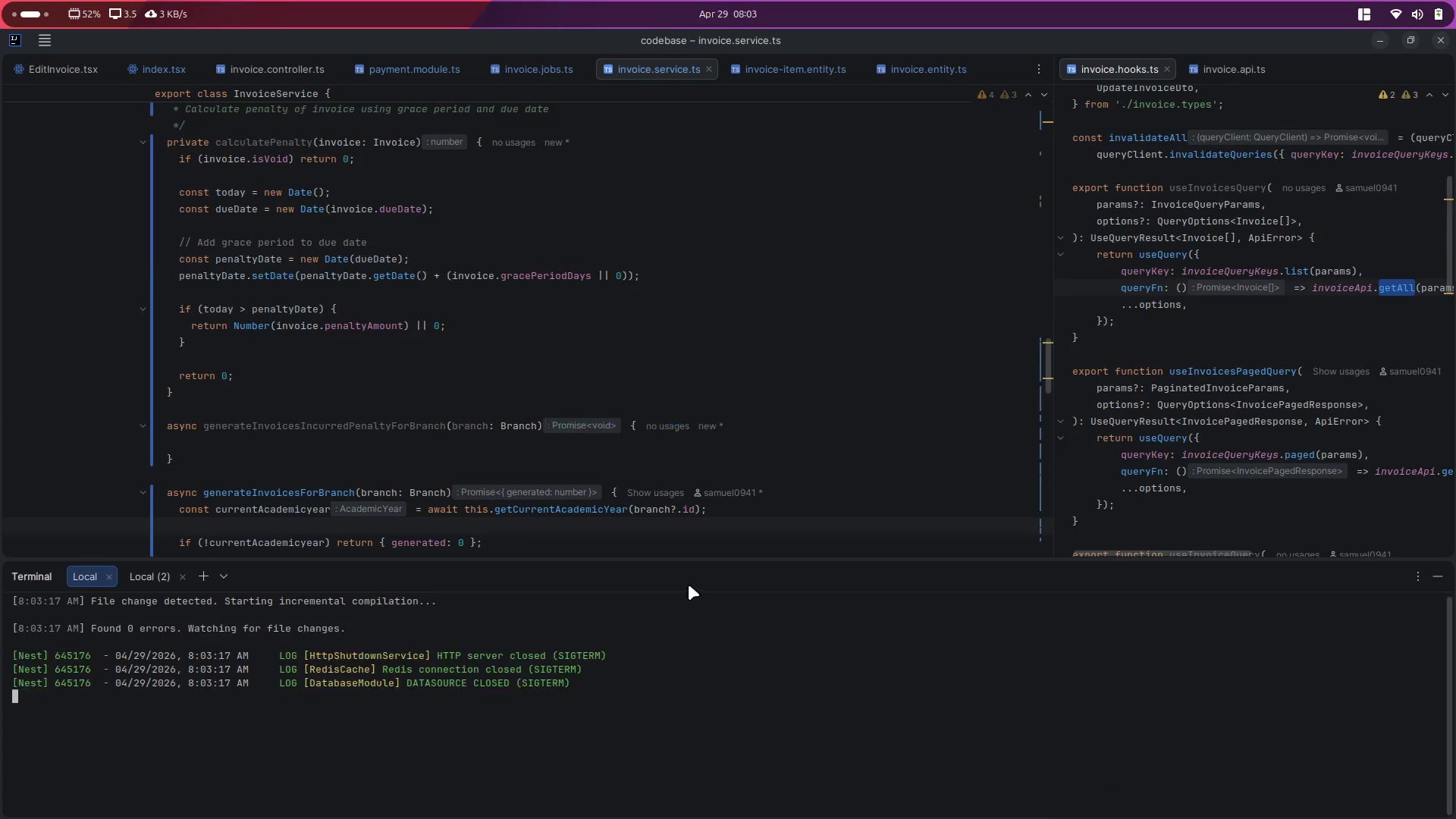 
key(Control+Backquote)
 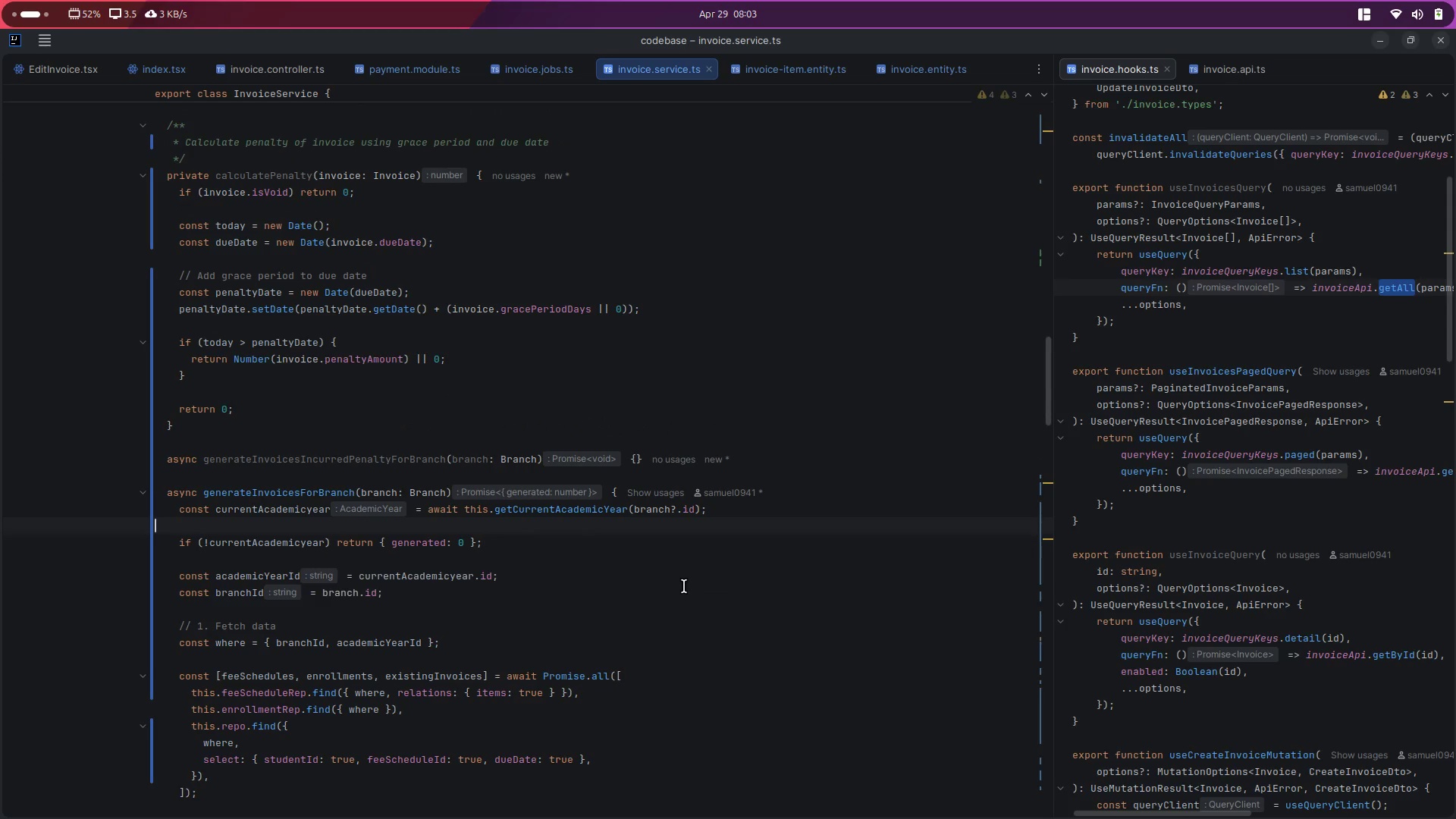 
key(Control+ControlLeft)
 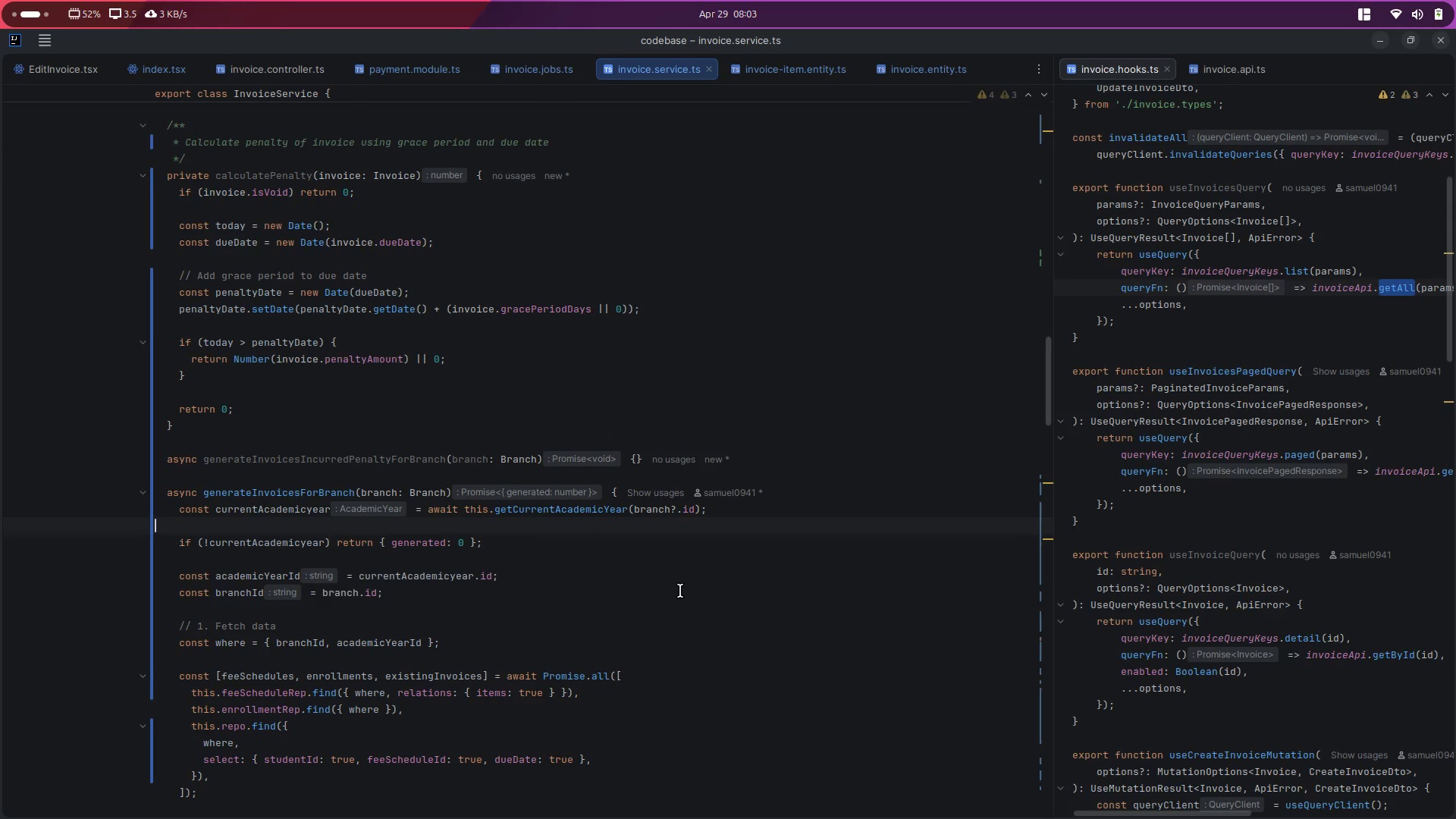 
key(Control+Backquote)
 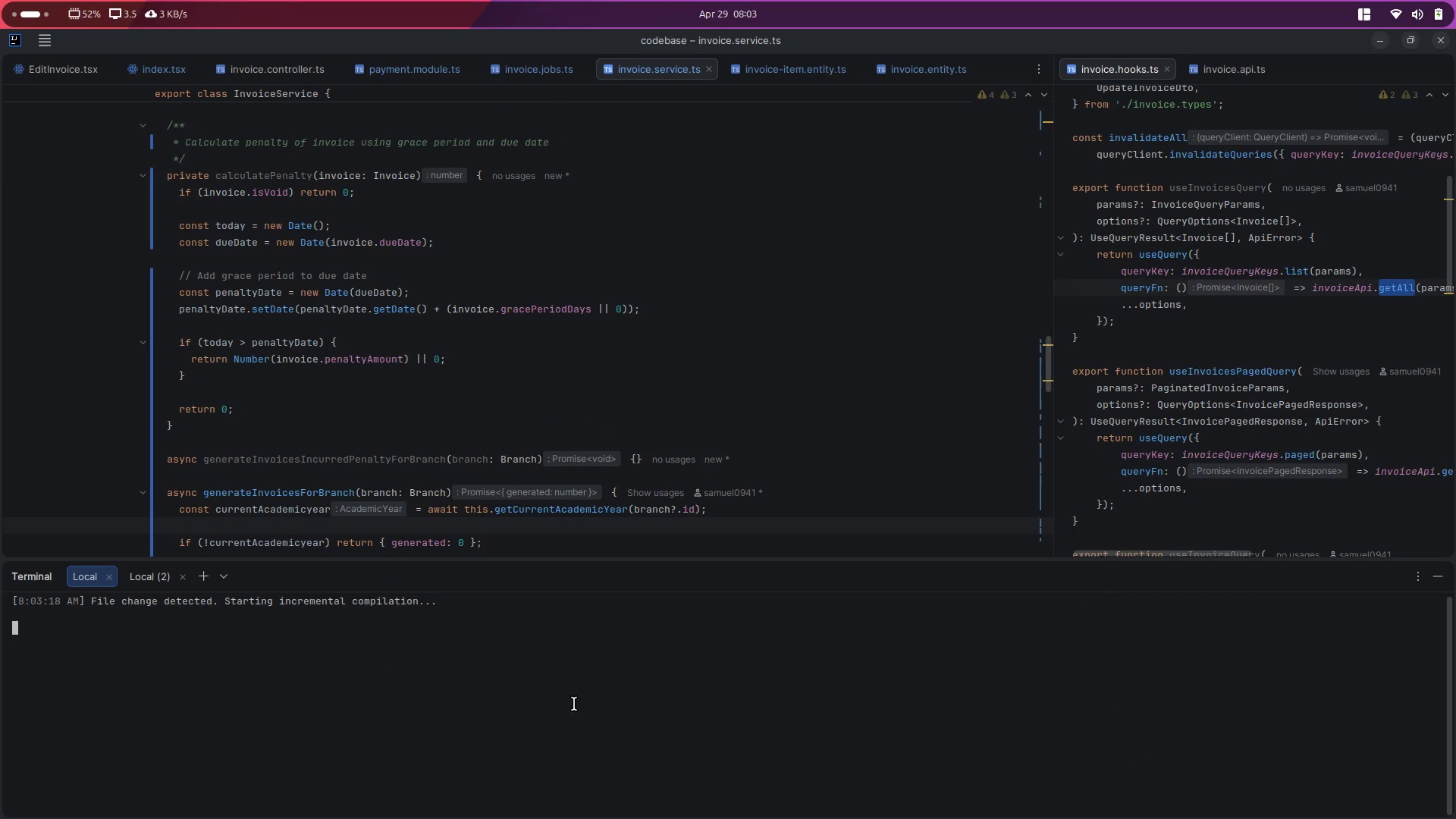 
key(Control+C)
 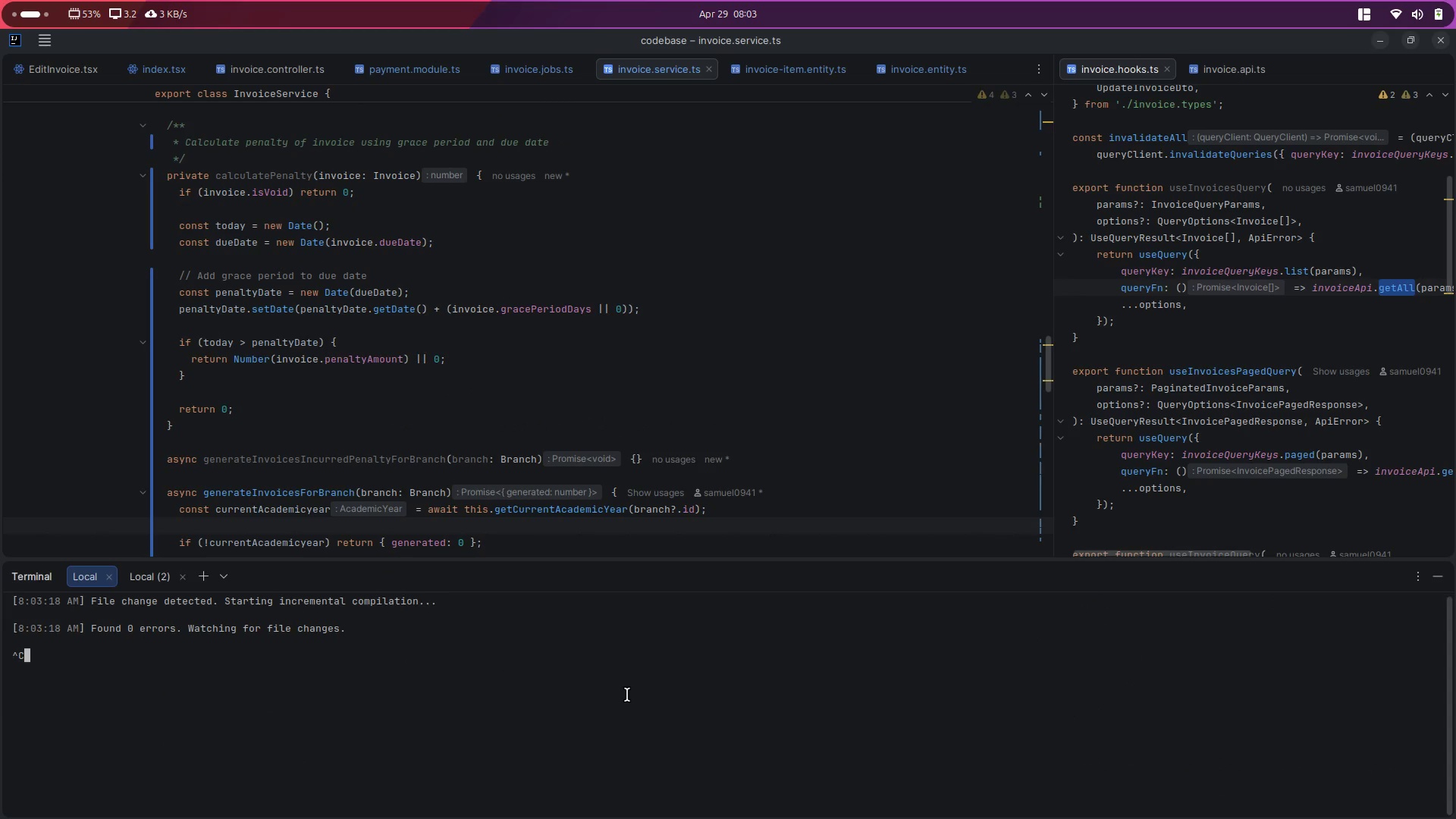 
scroll: coordinate [550, 711], scroll_direction: up, amount: 7.0
 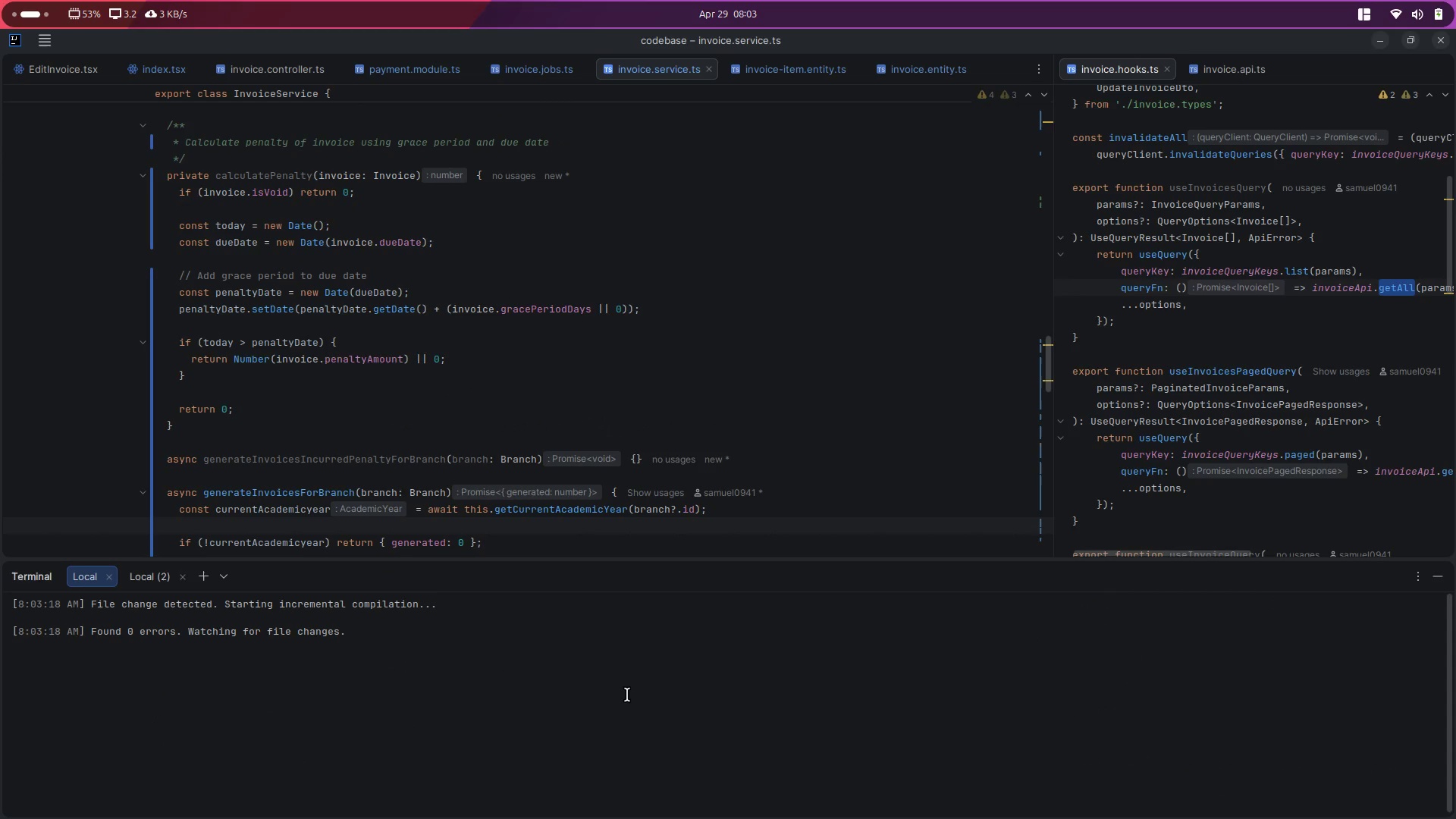 
key(Control+C)
 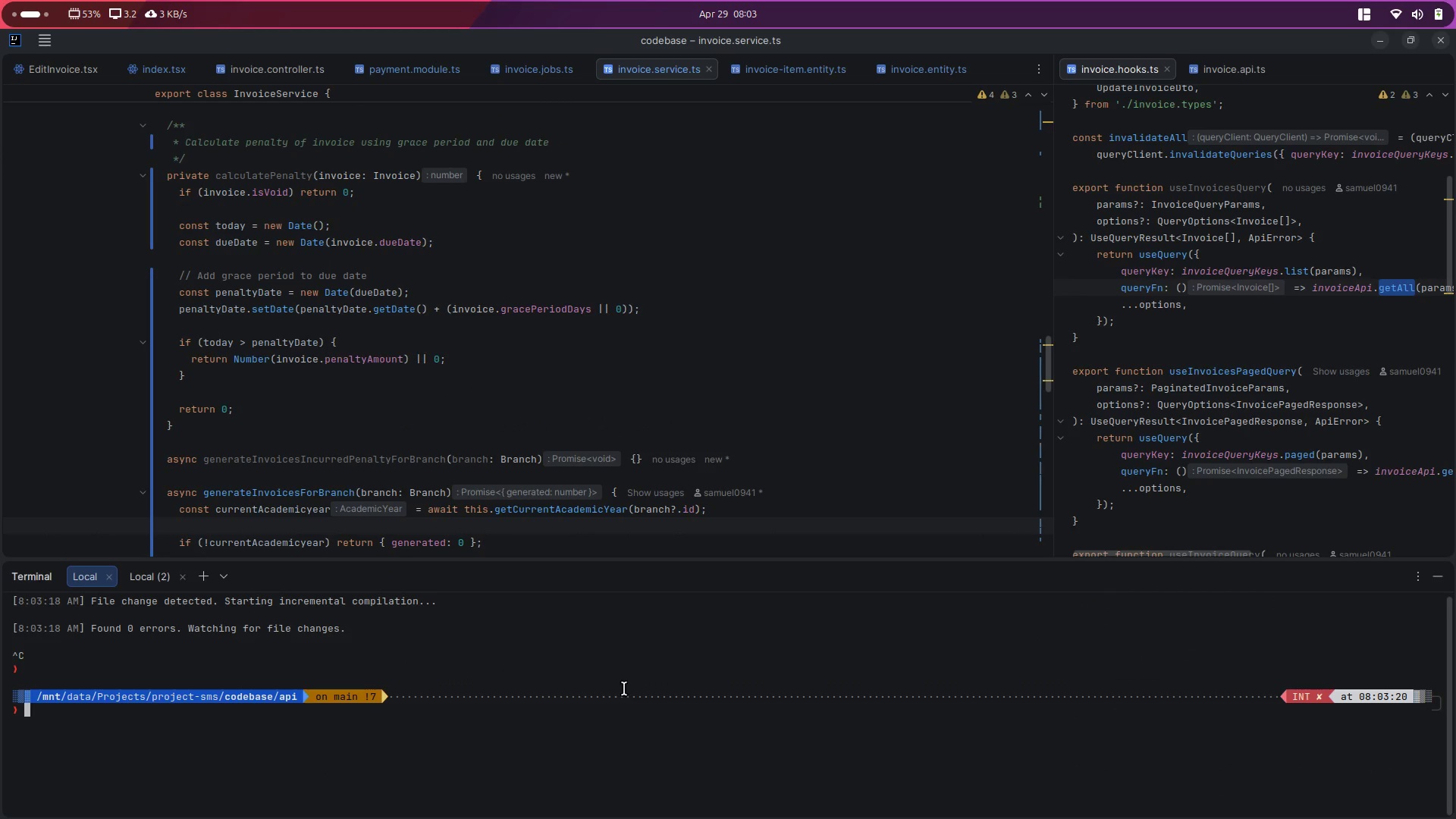 
key(Control+ControlLeft)
 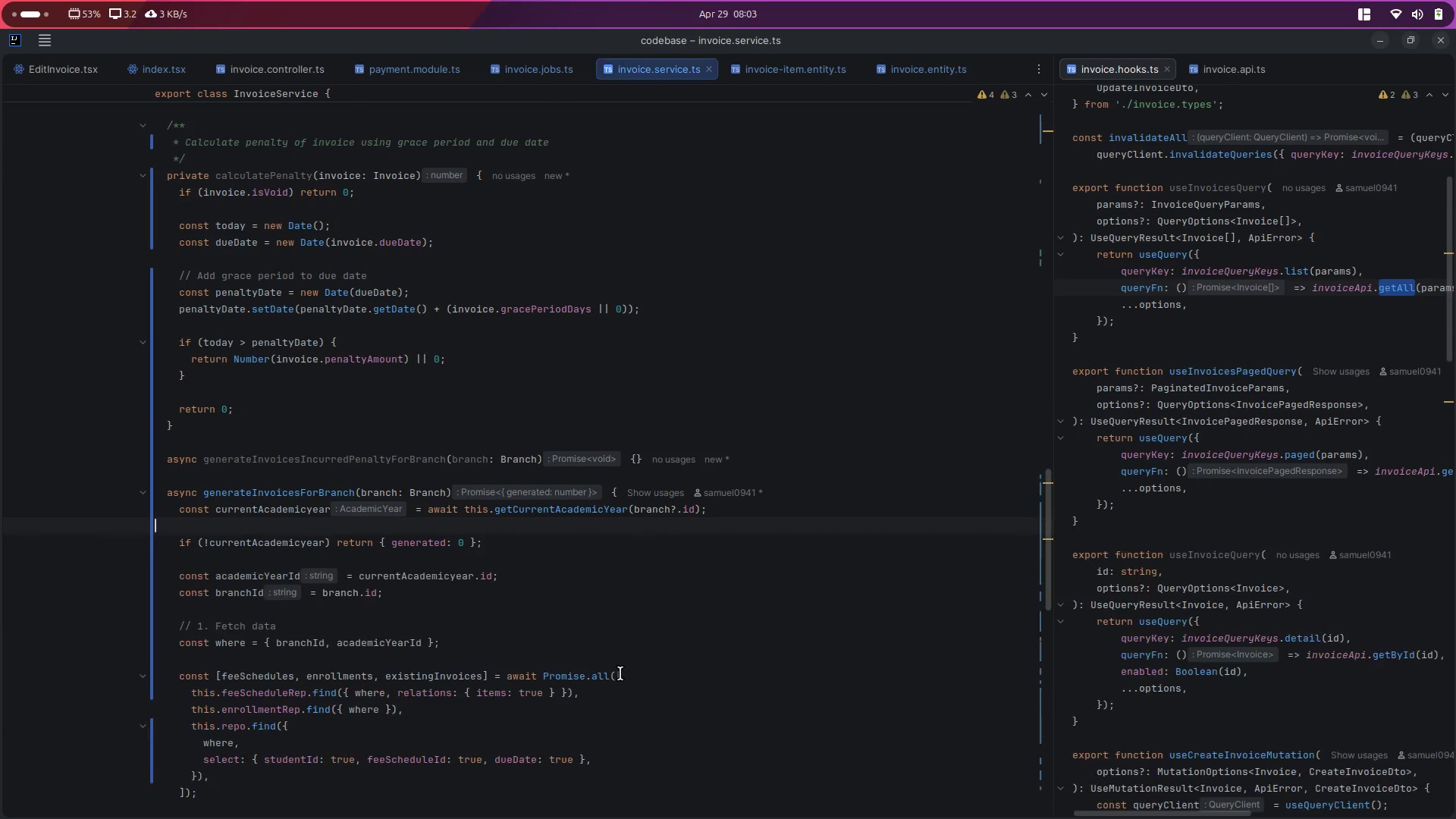 
key(Control+Backquote)
 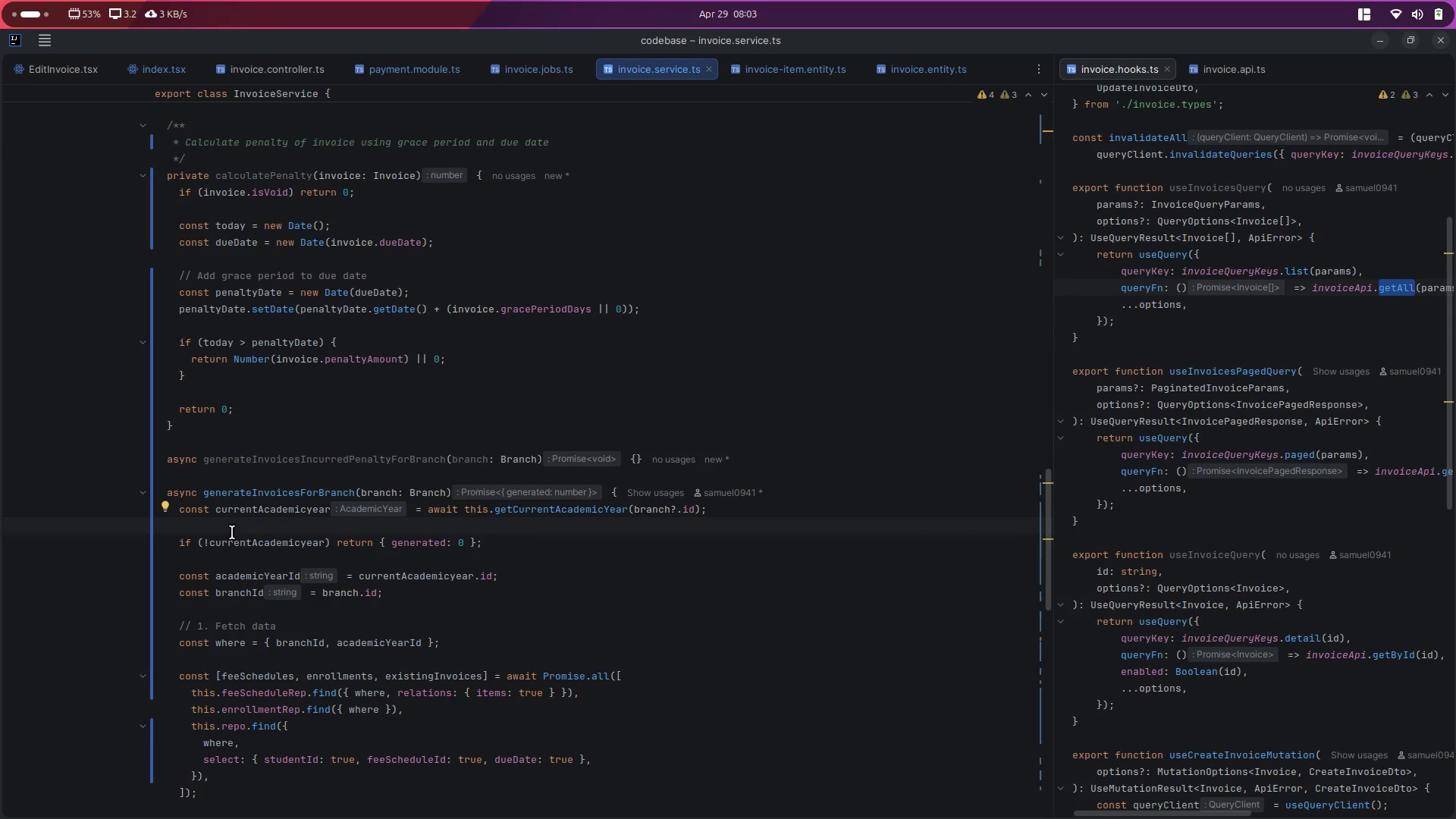 
left_click_drag(start_coordinate=[519, 551], to_coordinate=[174, 513])
 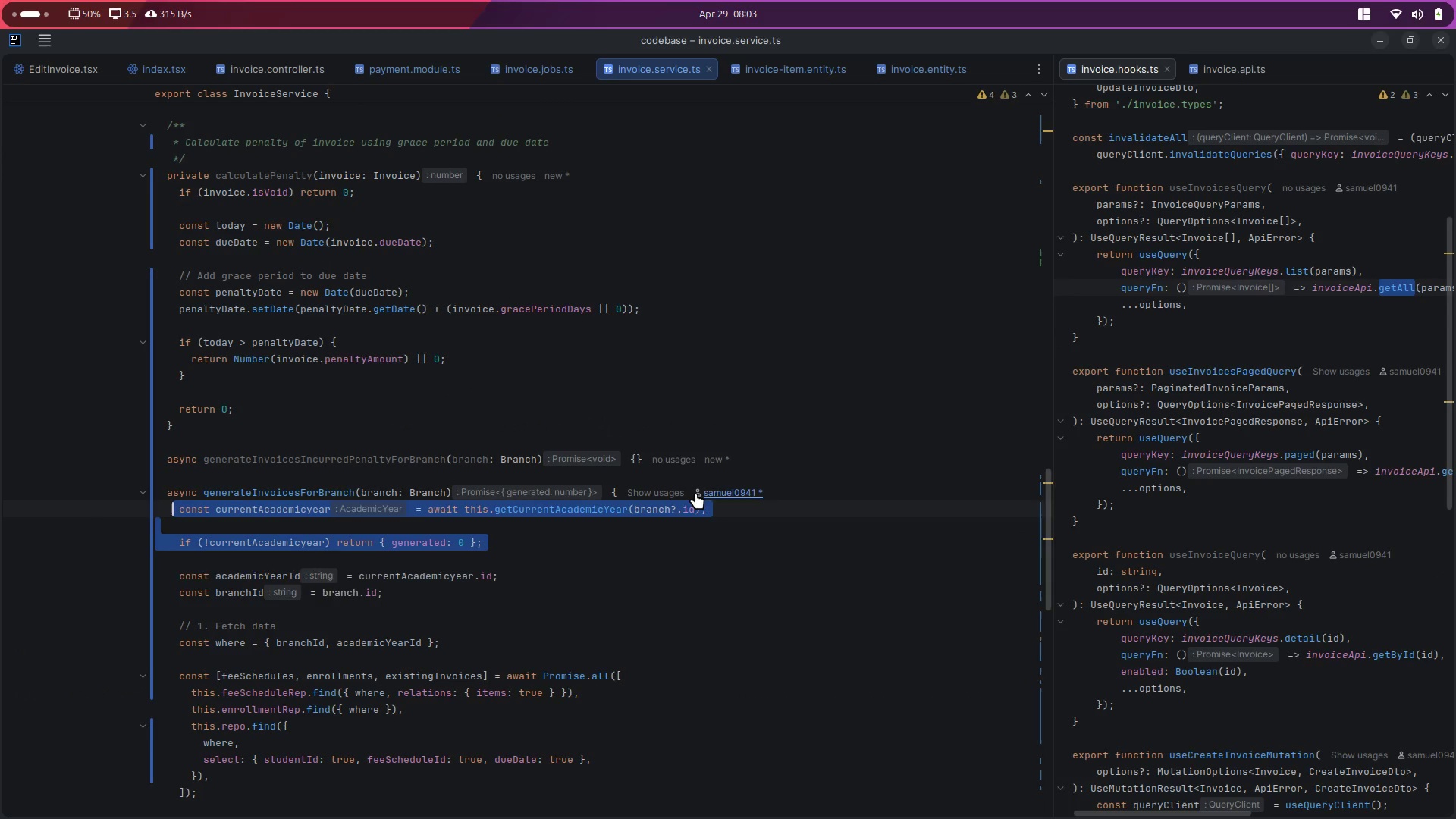 
key(Control+ControlLeft)
 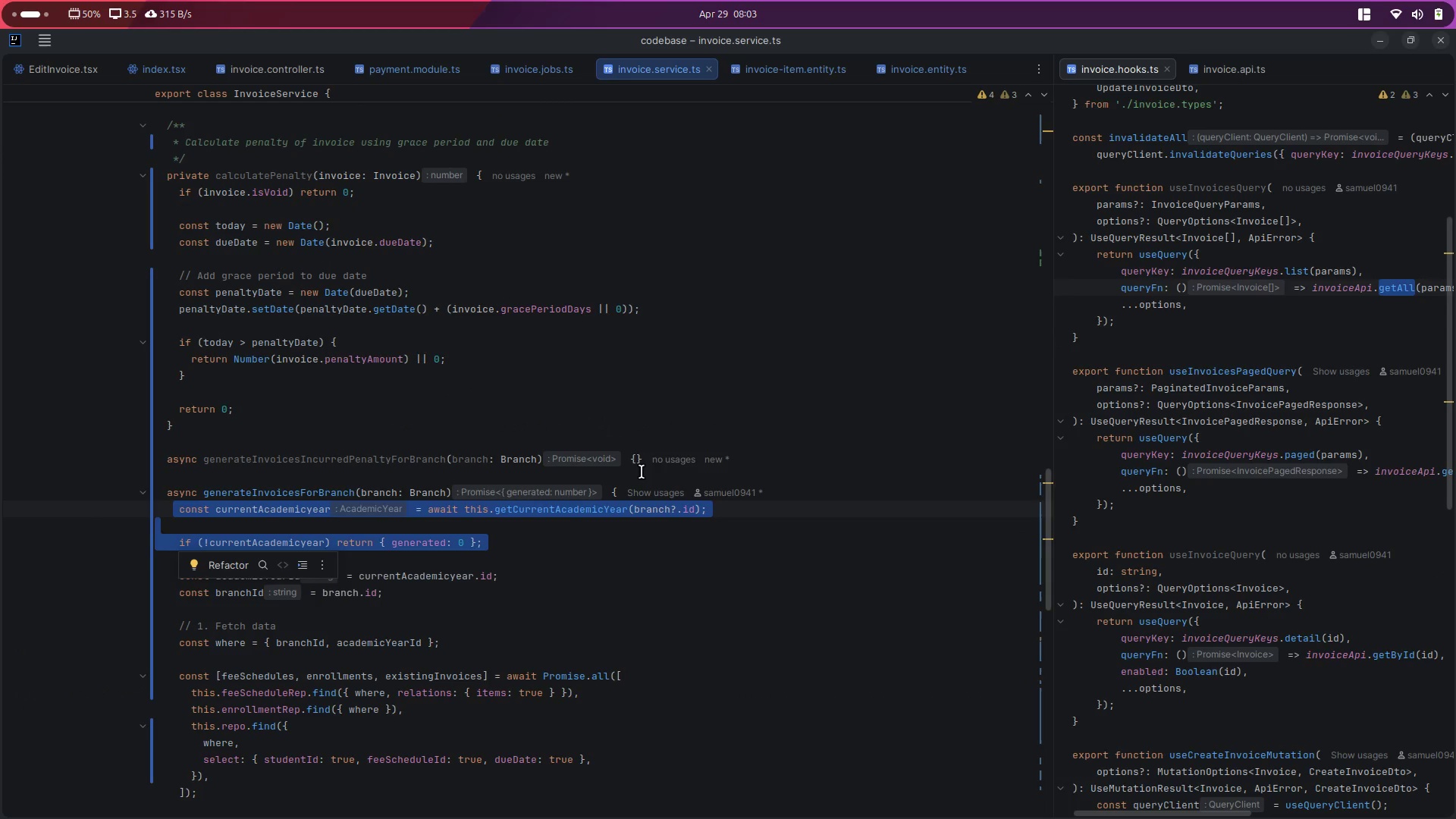 
key(Control+C)
 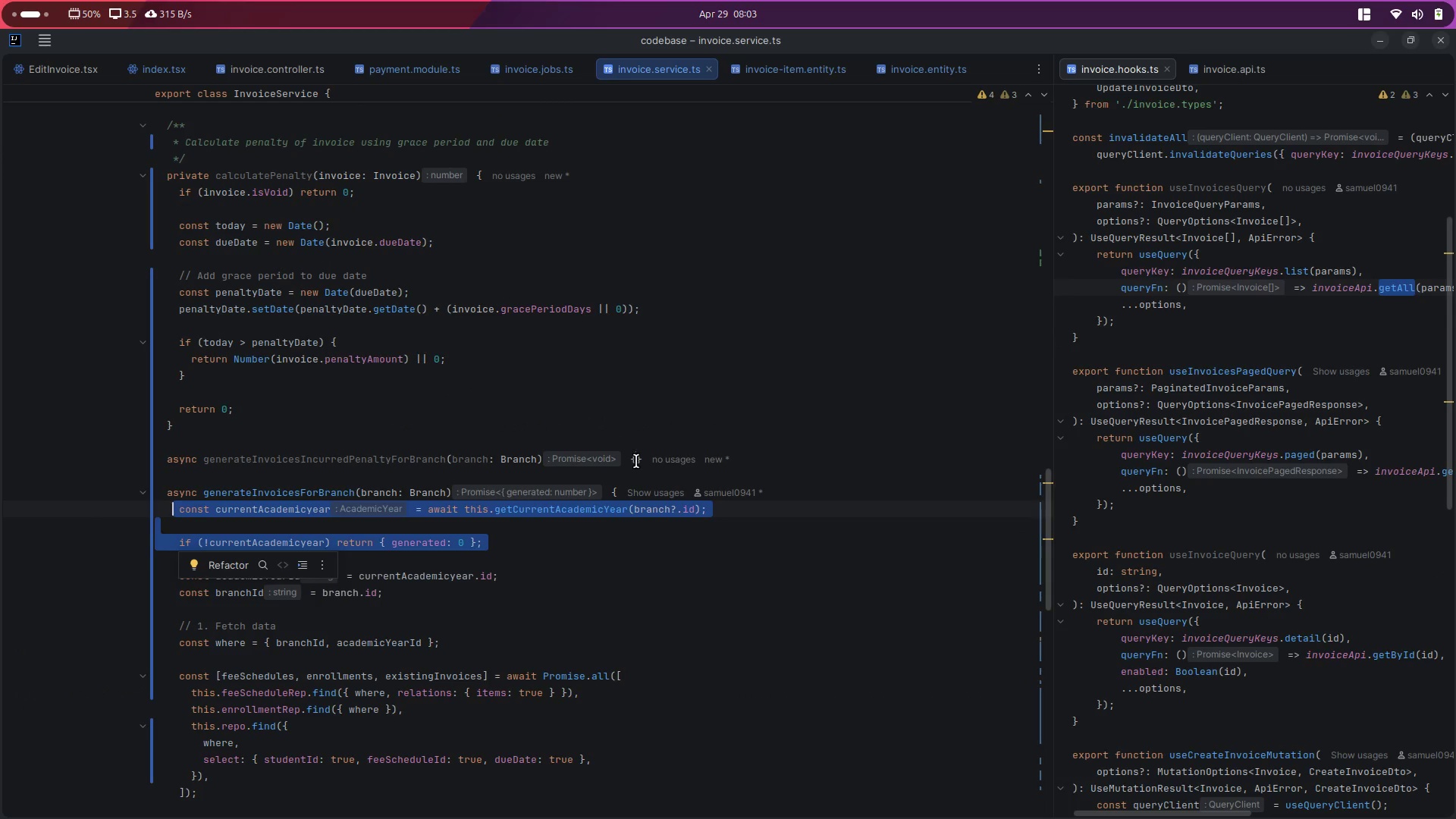 
left_click([636, 460])
 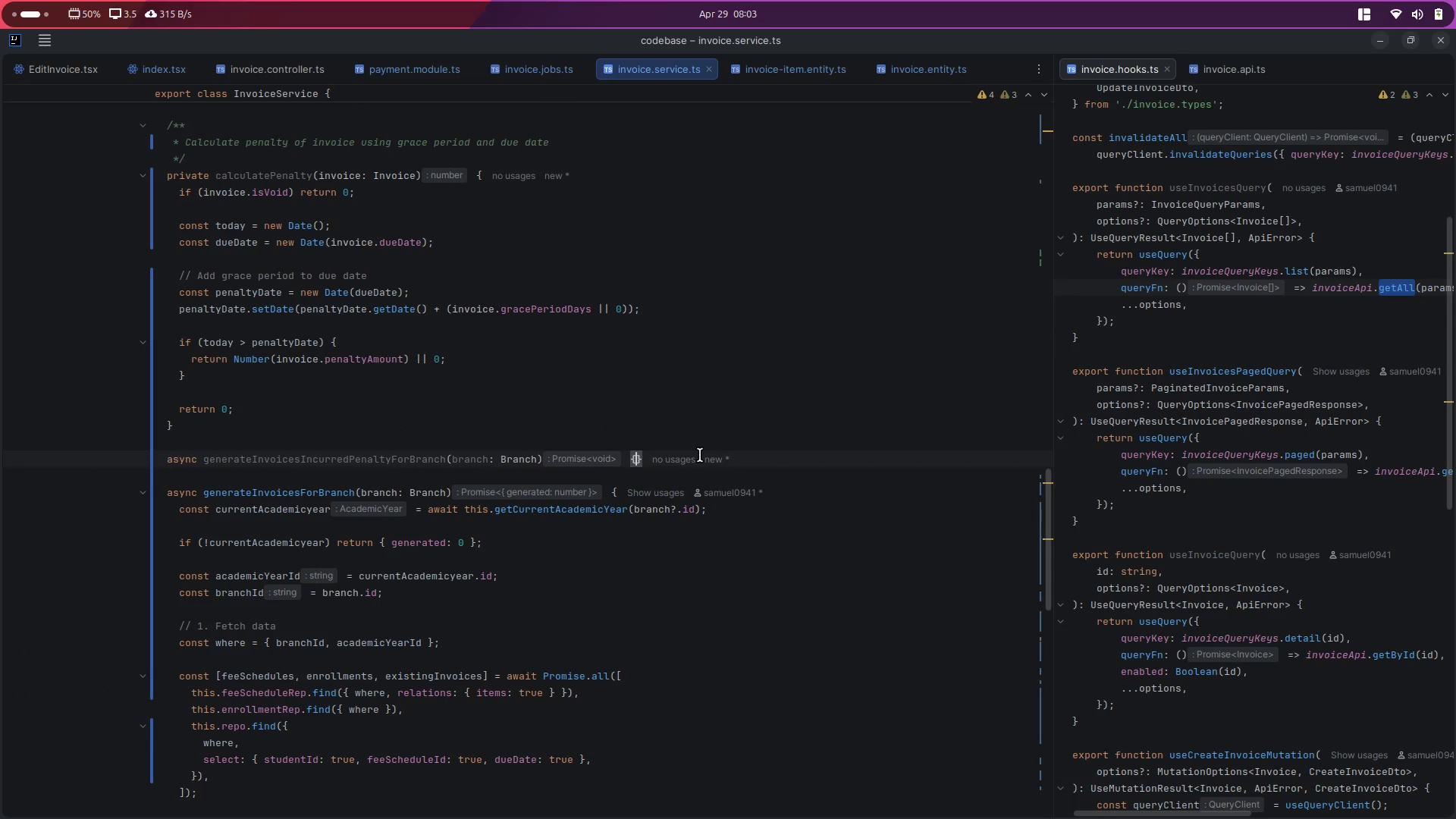 
key(Enter)
 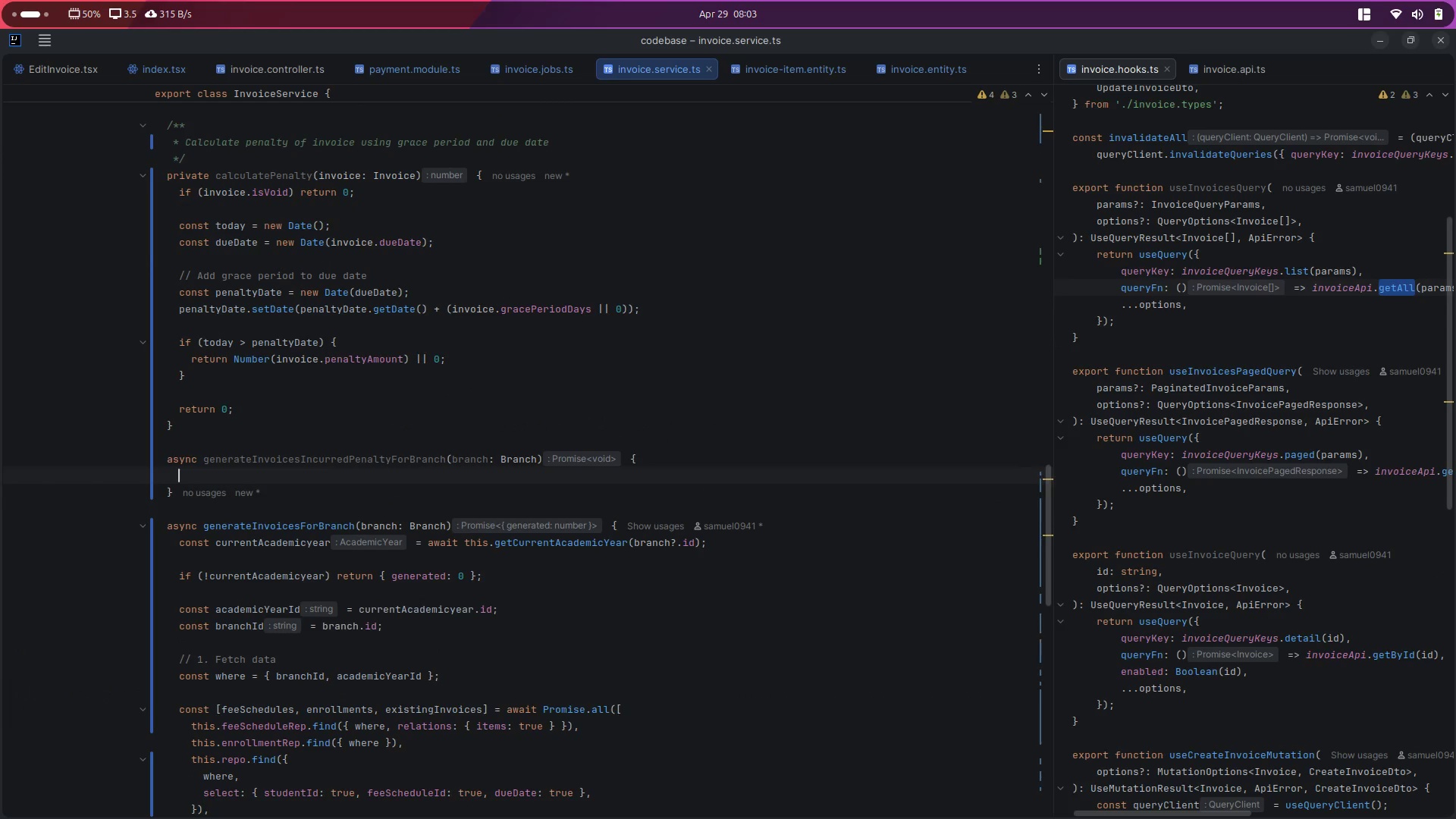 
key(Control+V)
 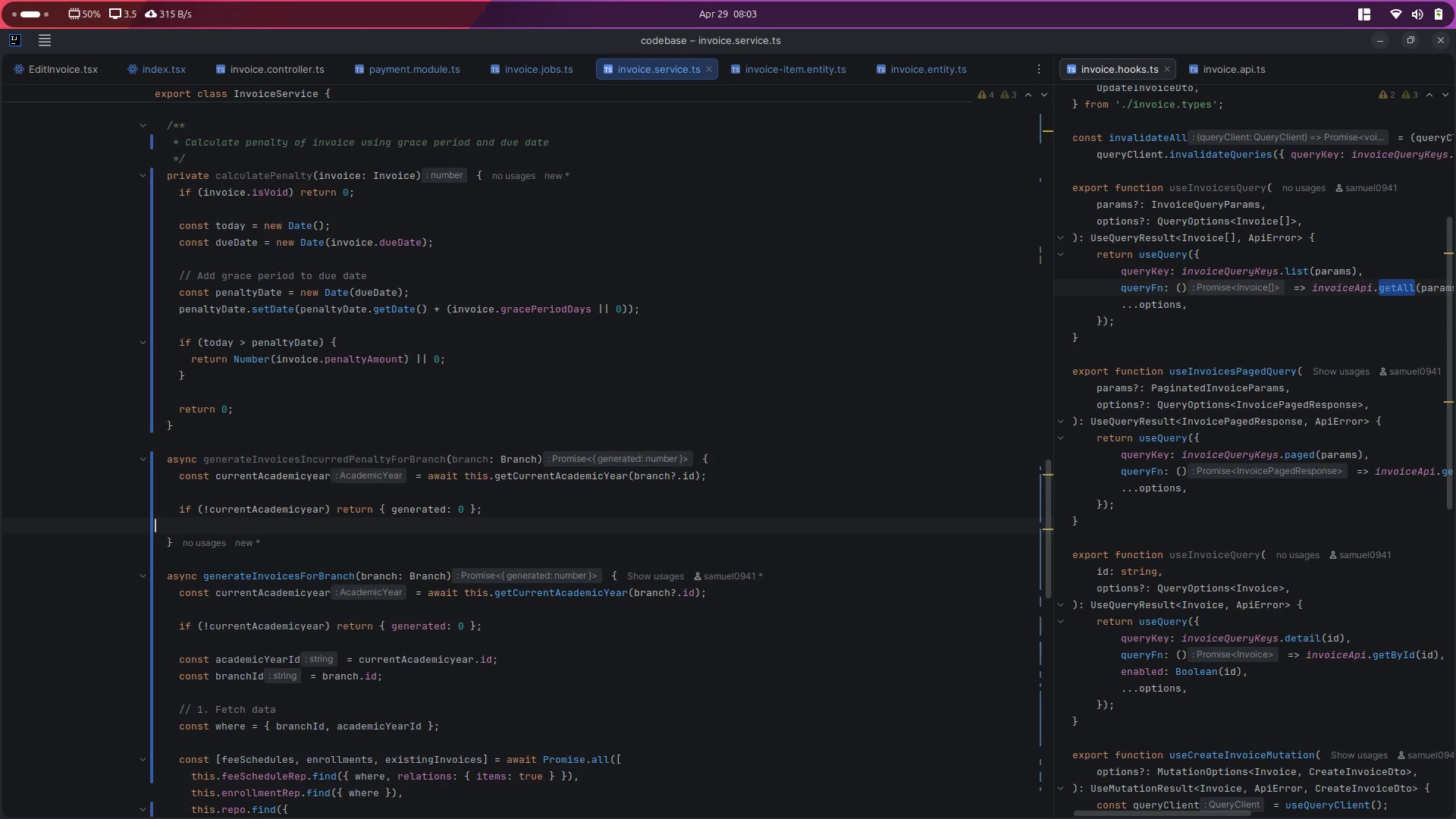 
key(Enter)
 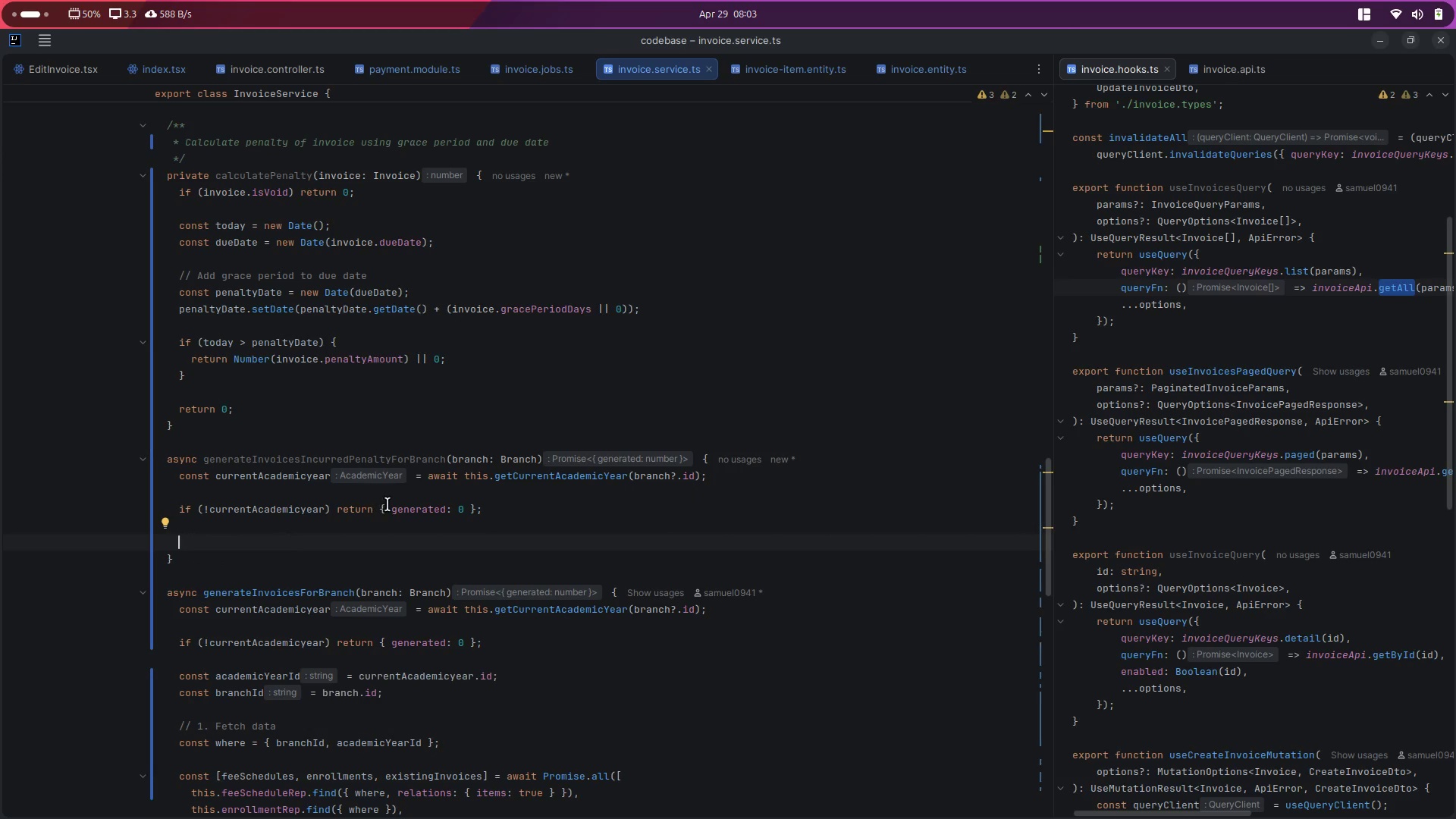 
left_click_drag(start_coordinate=[392, 506], to_coordinate=[491, 501])
 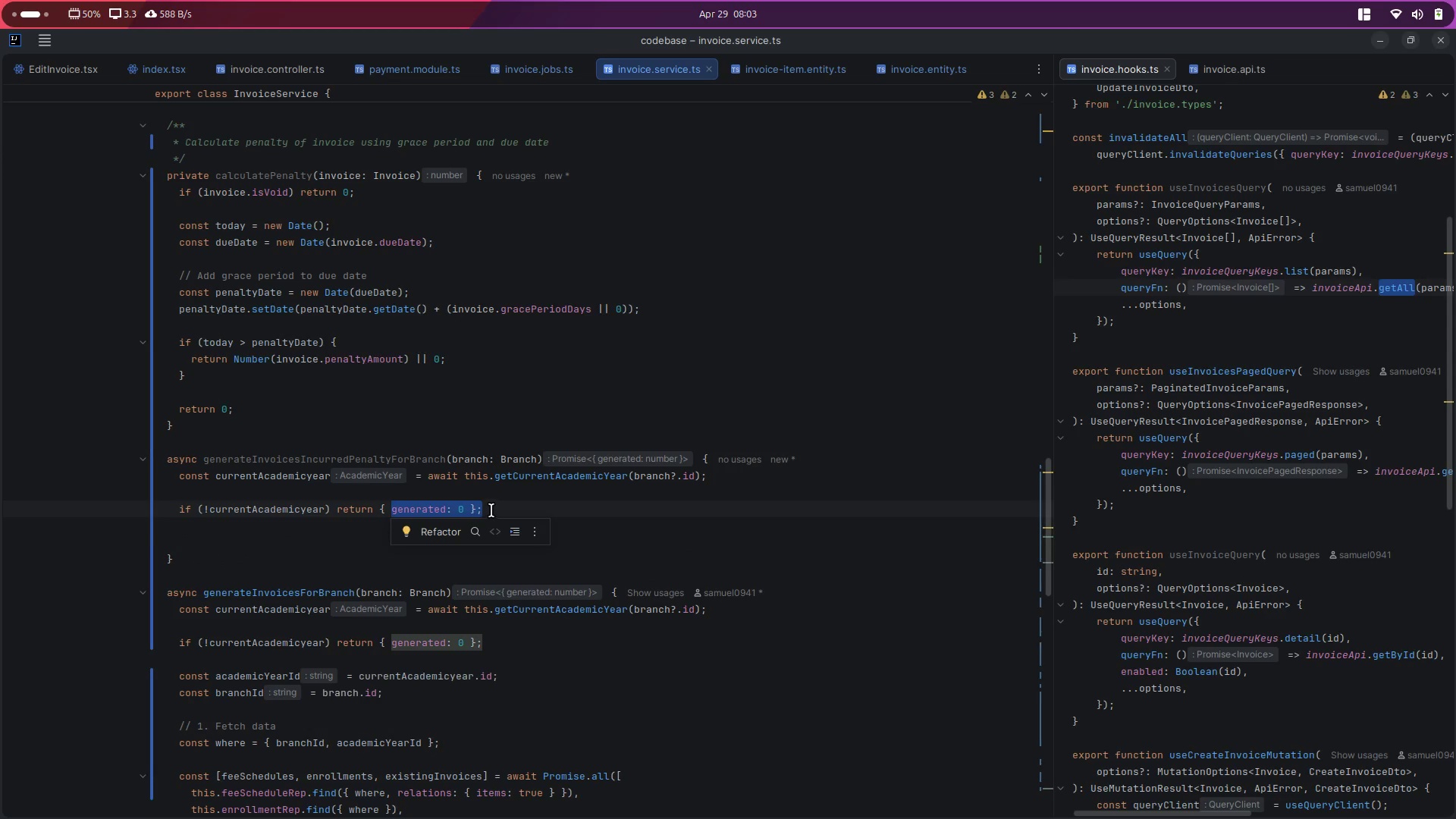 
left_click([494, 507])
 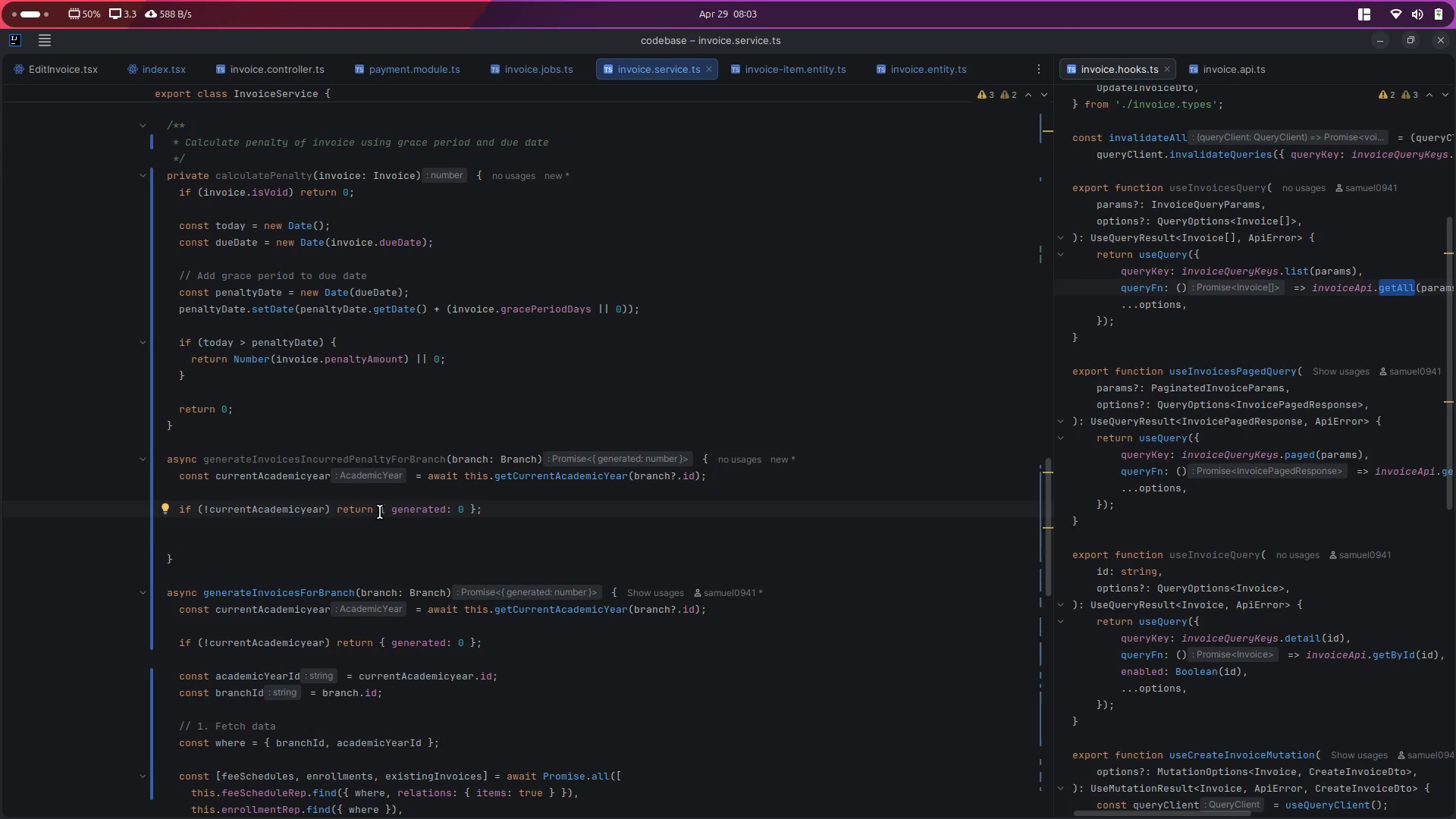 
left_click_drag(start_coordinate=[380, 512], to_coordinate=[486, 505])
 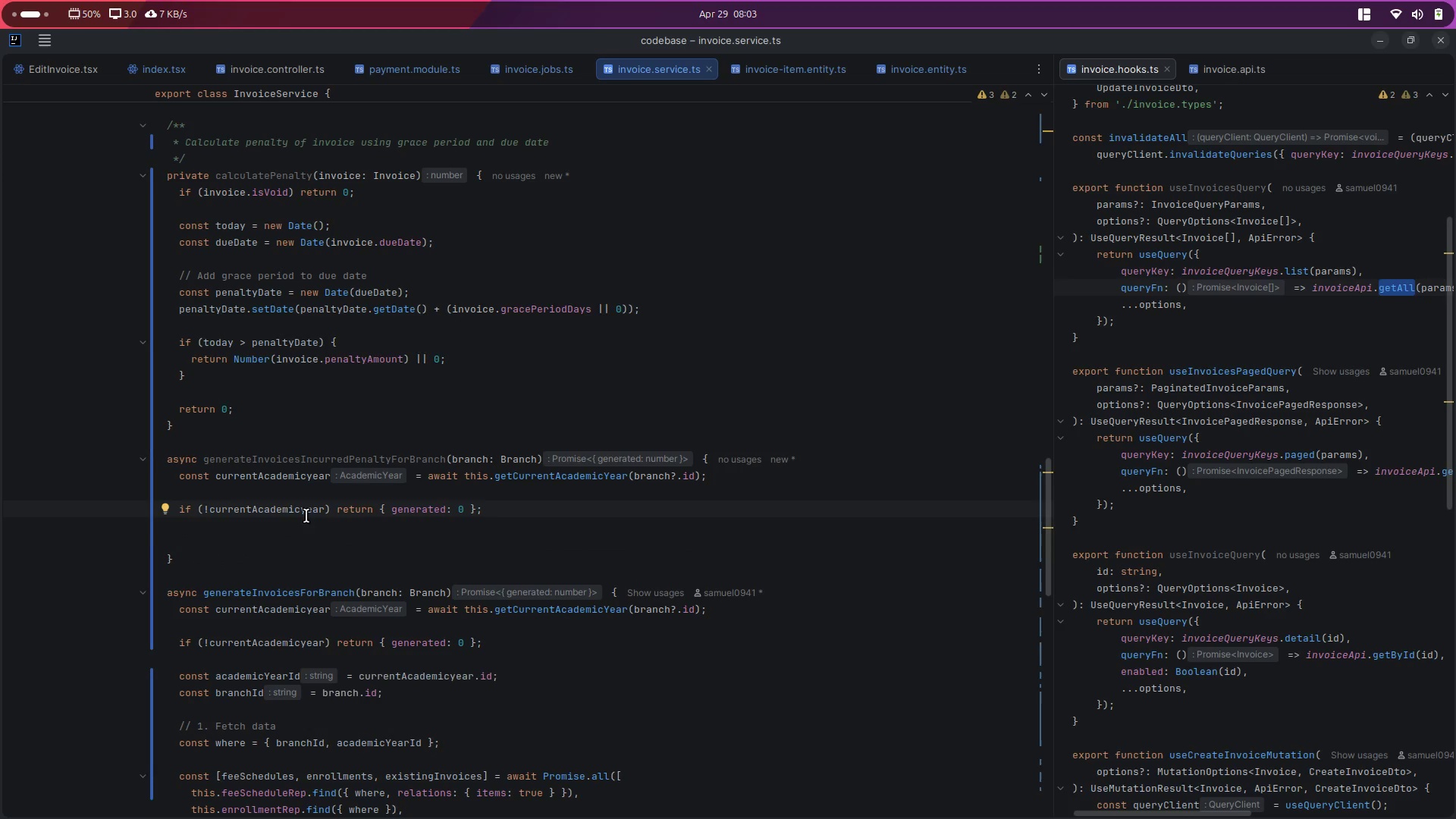 
left_click([290, 536])
 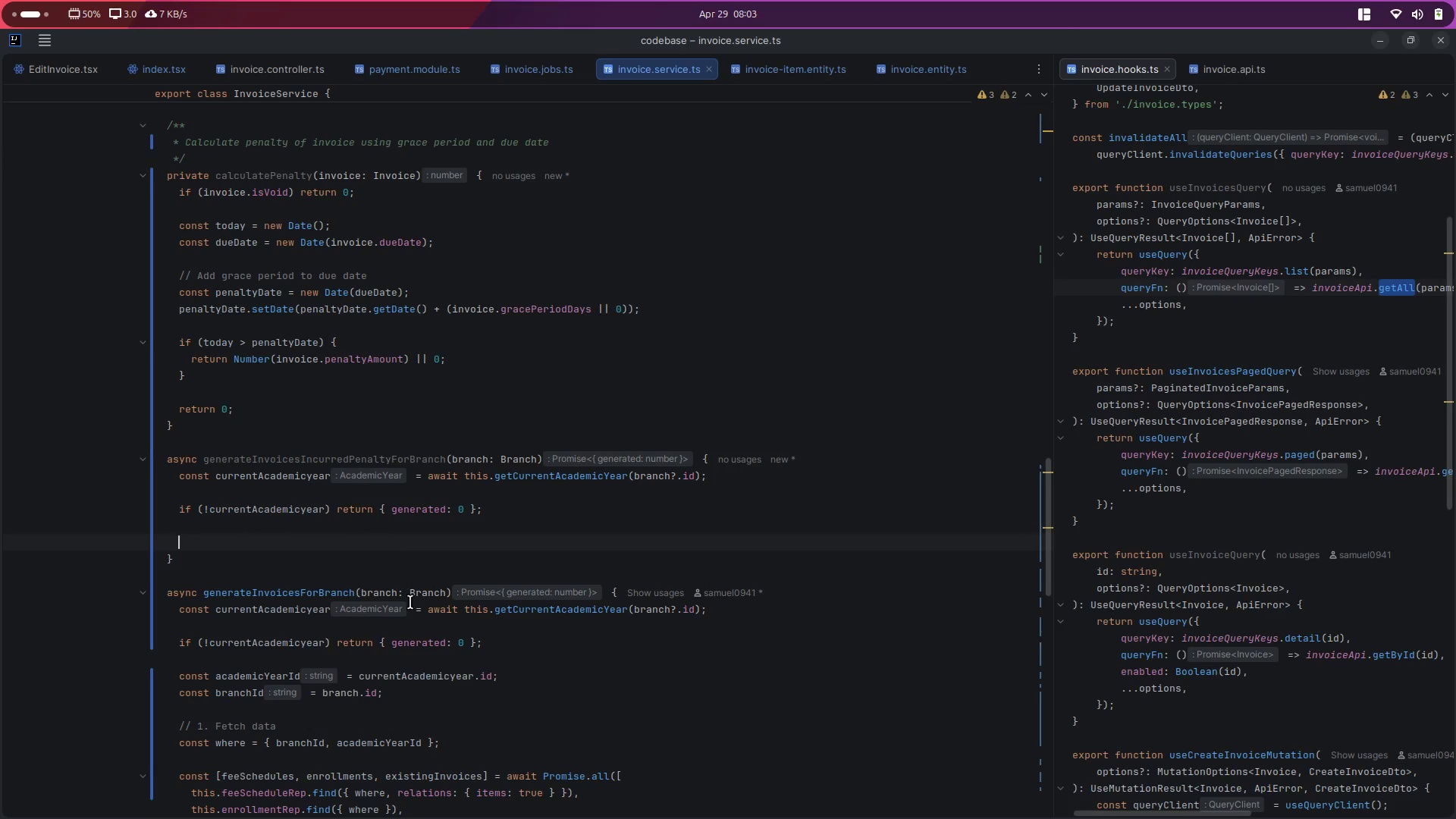 
scroll: coordinate [410, 604], scroll_direction: down, amount: 3.0
 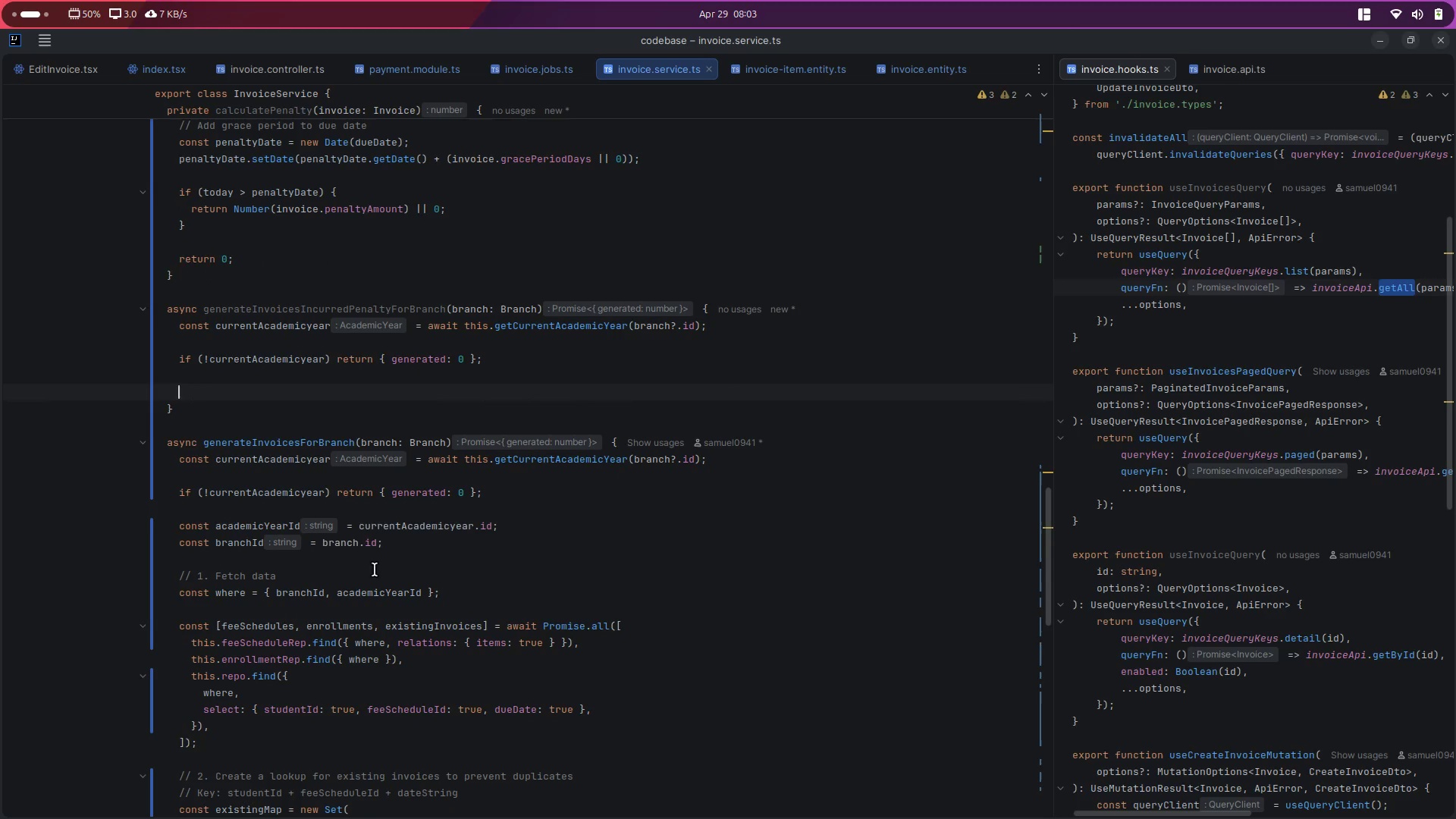 
left_click_drag(start_coordinate=[406, 550], to_coordinate=[178, 532])
 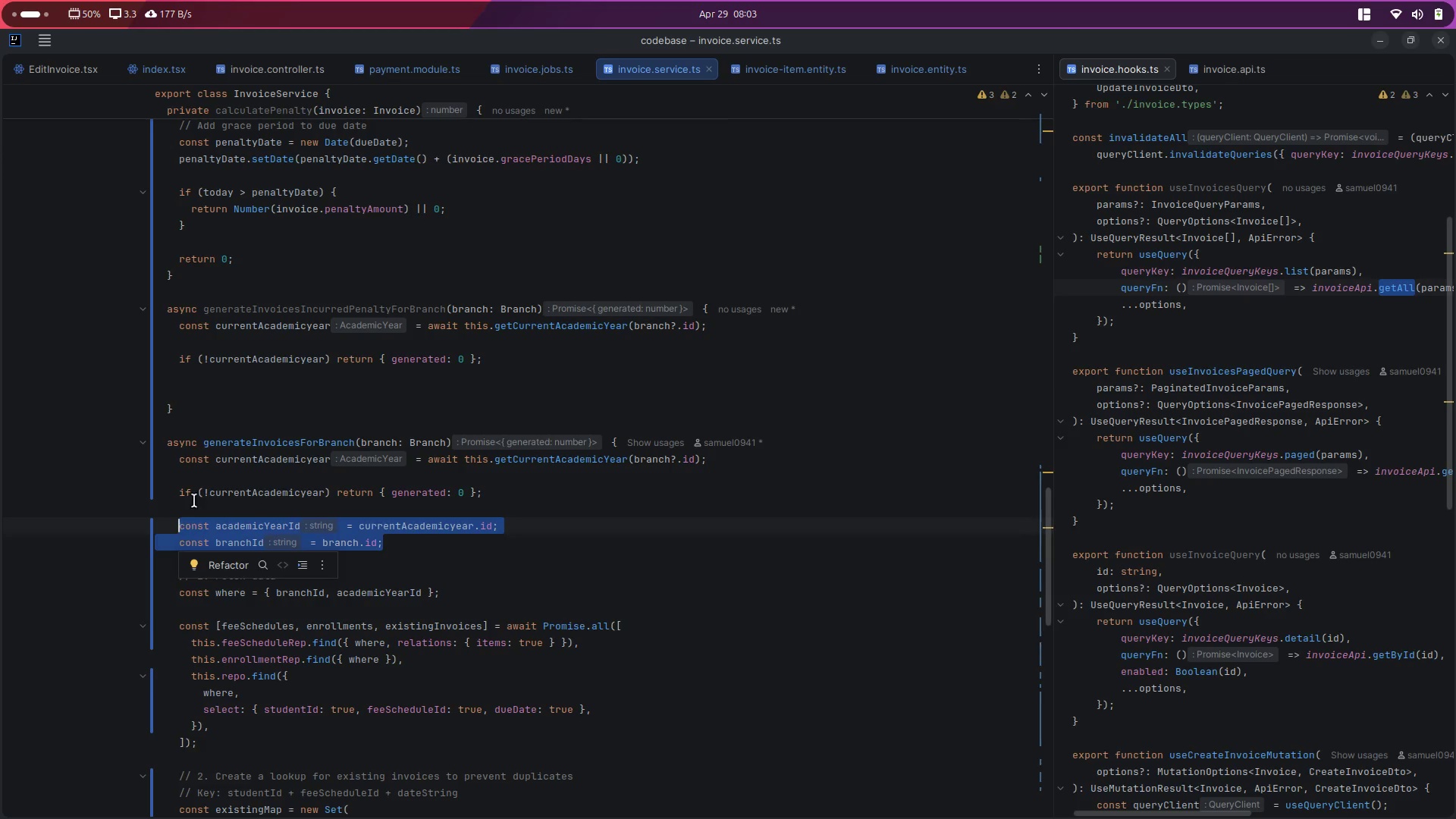 
key(Control+ControlLeft)
 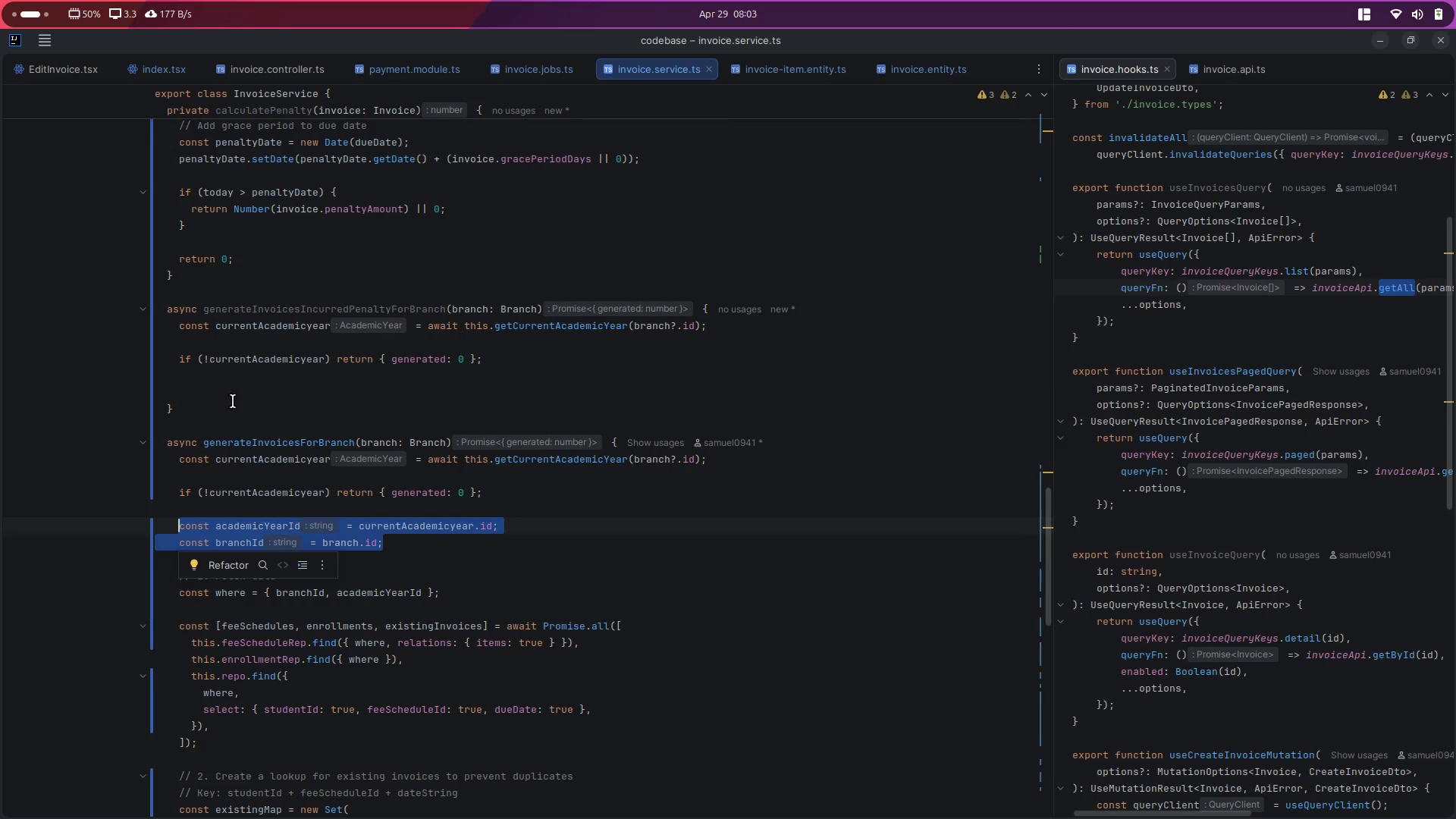 
key(Control+C)
 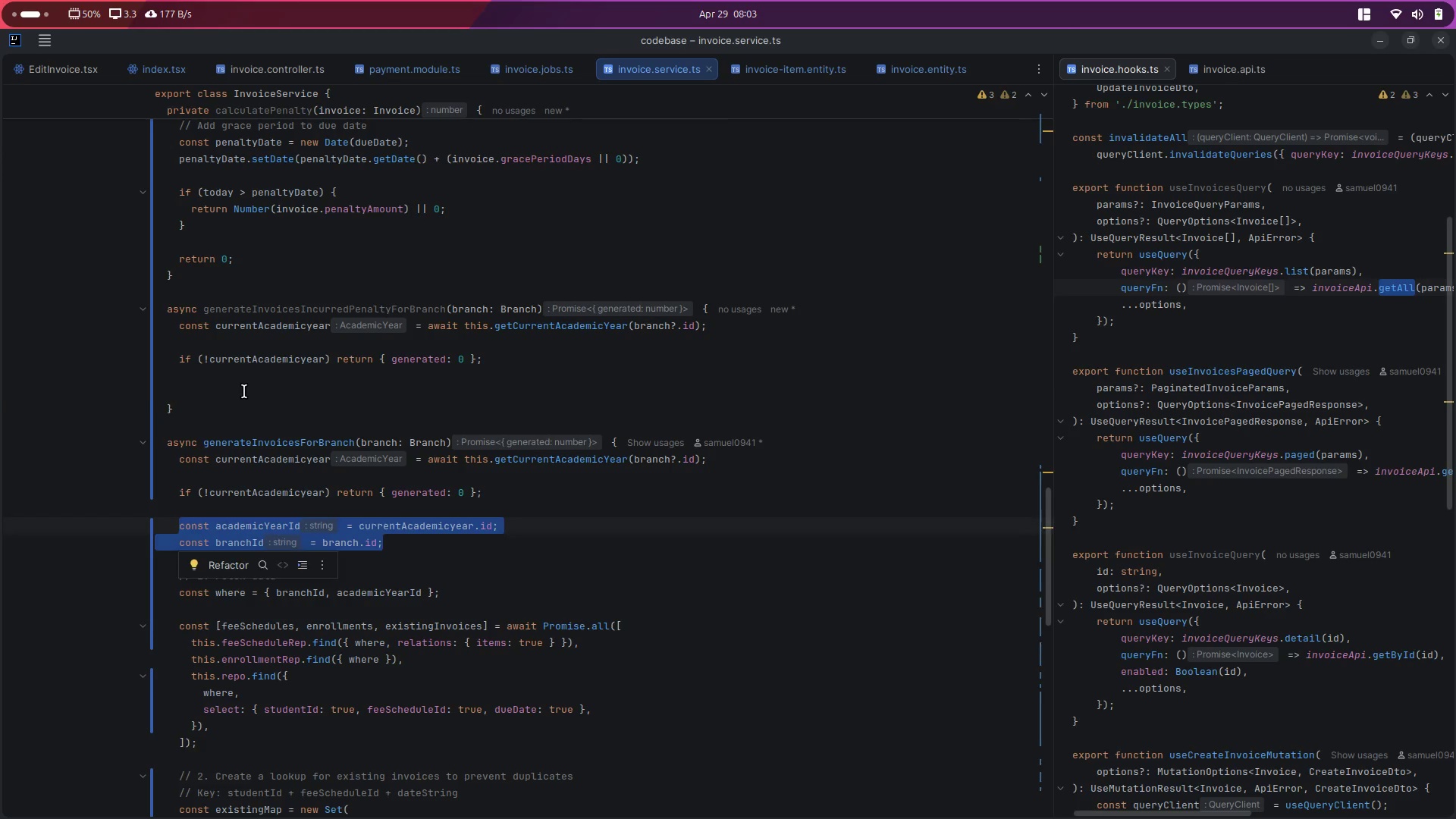 
left_click([244, 391])
 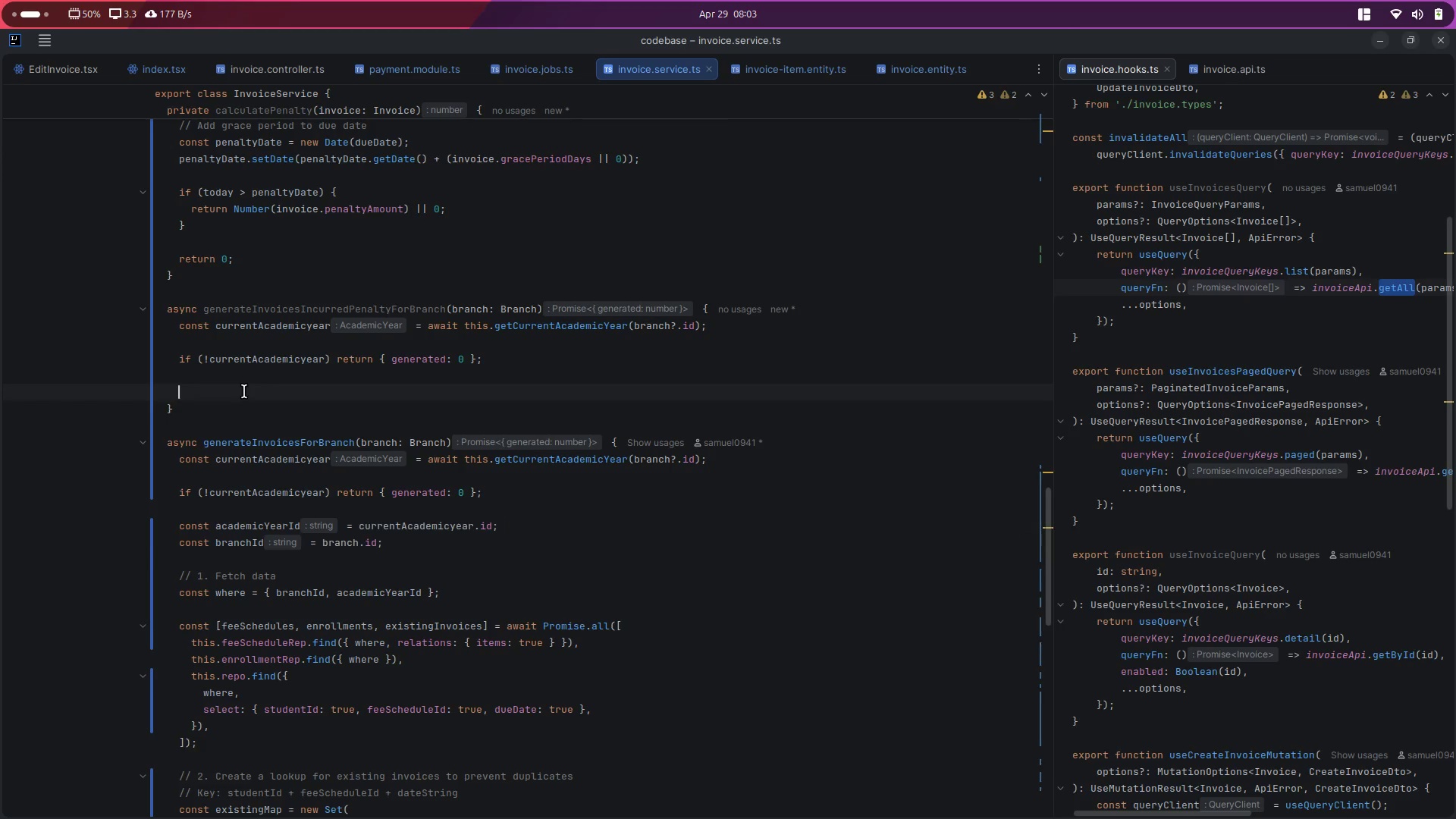 
key(Control+V)
 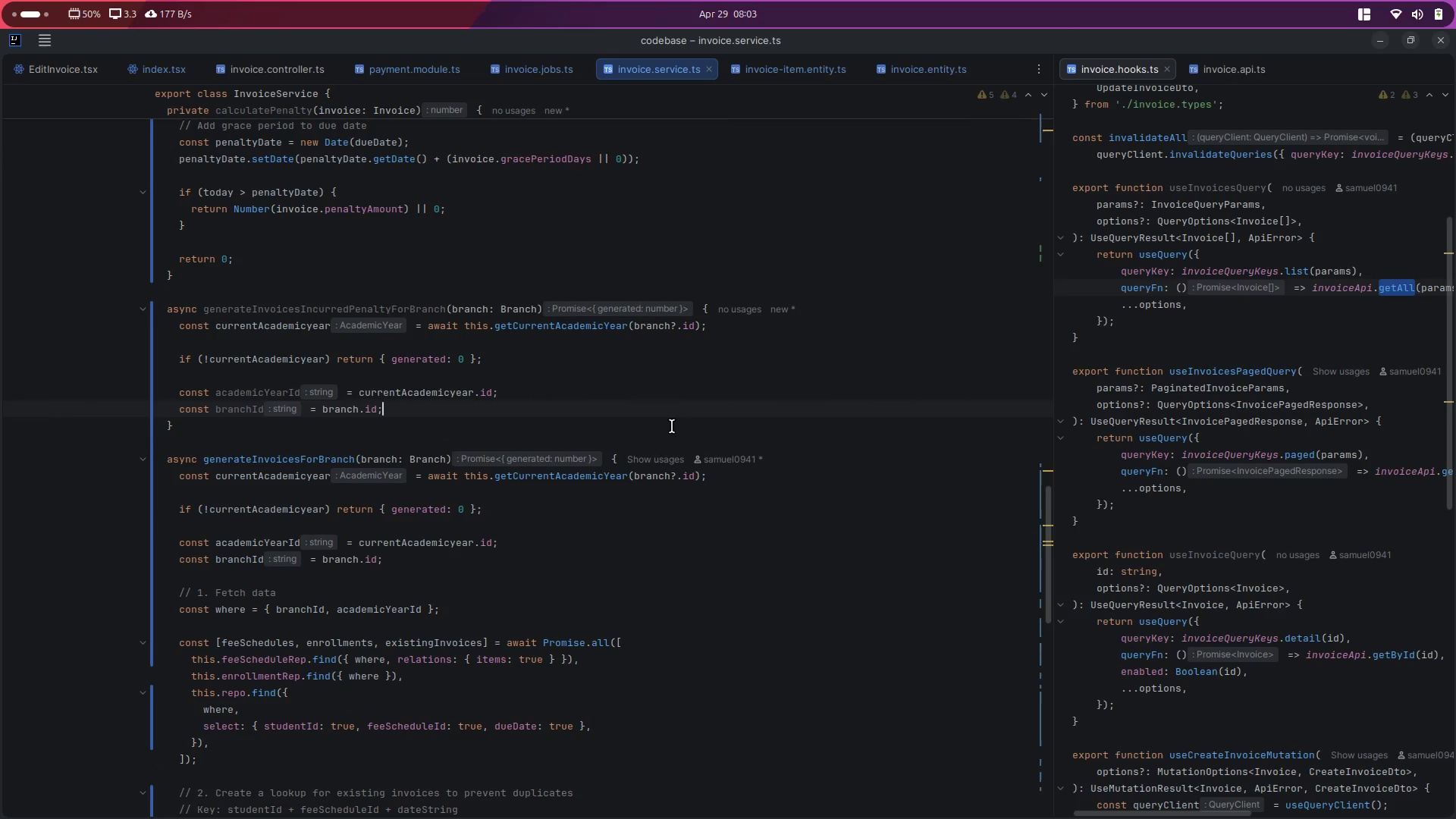 
key(Enter)
 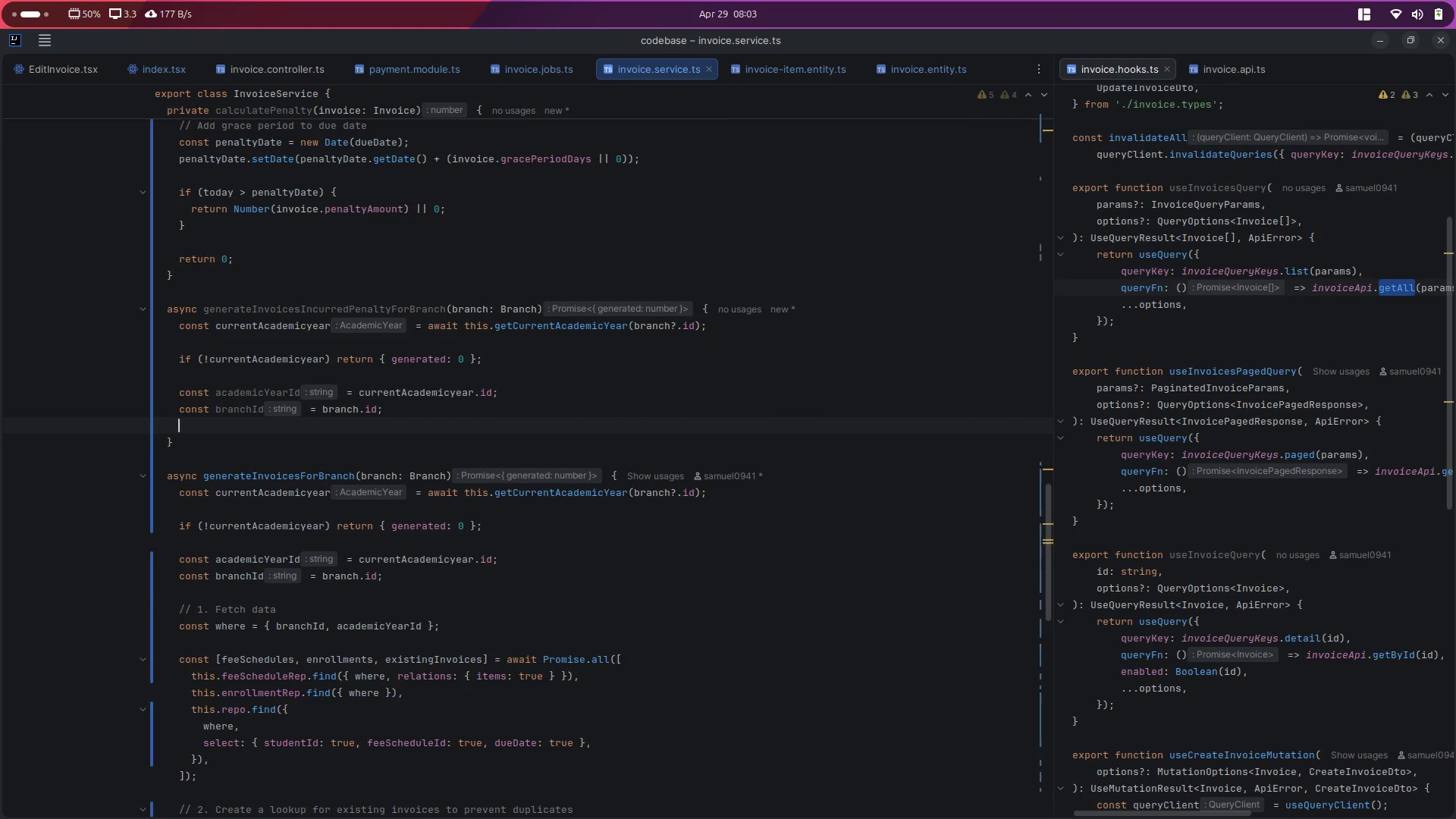 
key(Enter)
 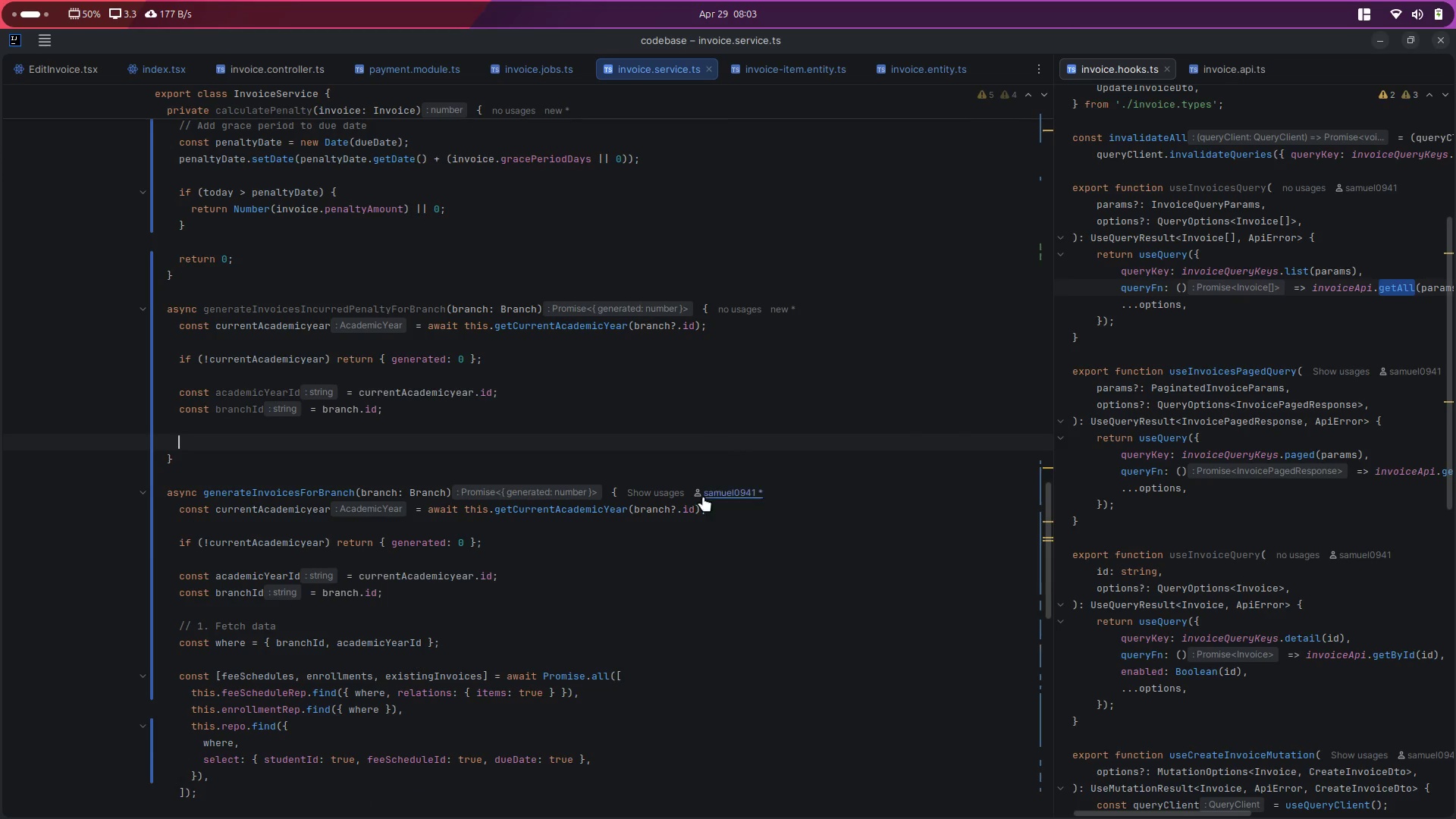 
scroll: coordinate [613, 522], scroll_direction: down, amount: 4.0
 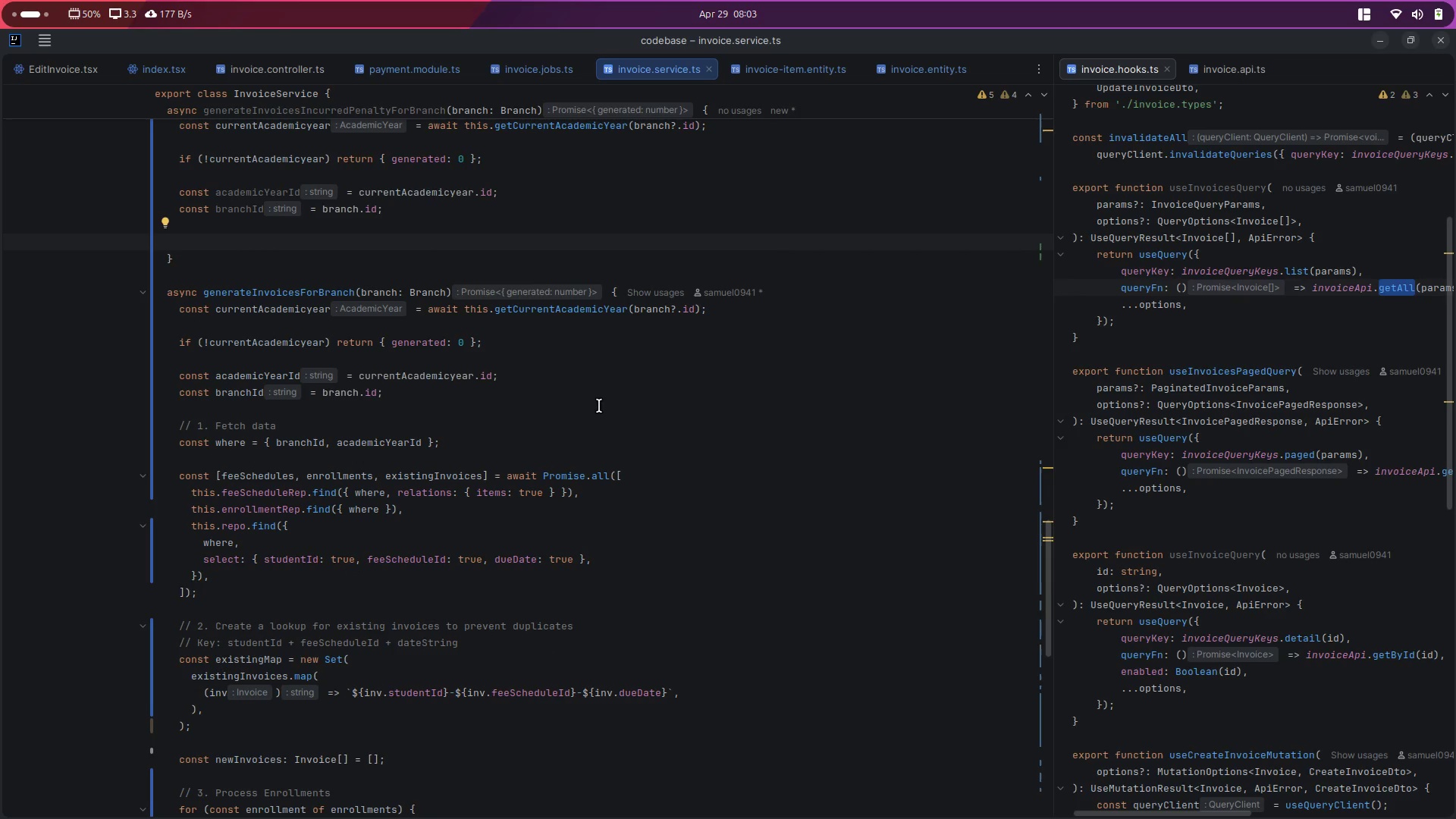 
mouse_move([408, 452])
 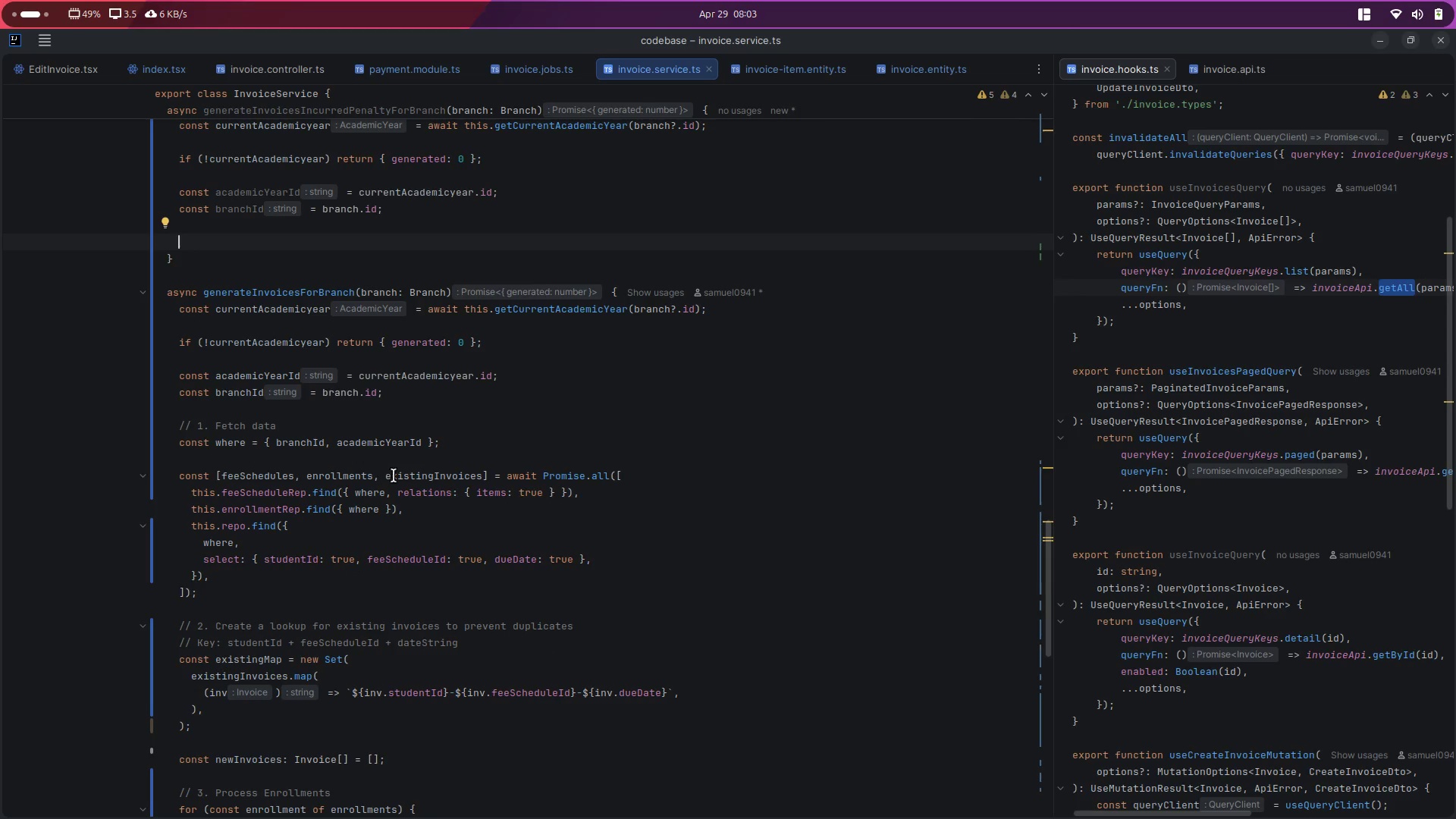 
mouse_move([407, 481])
 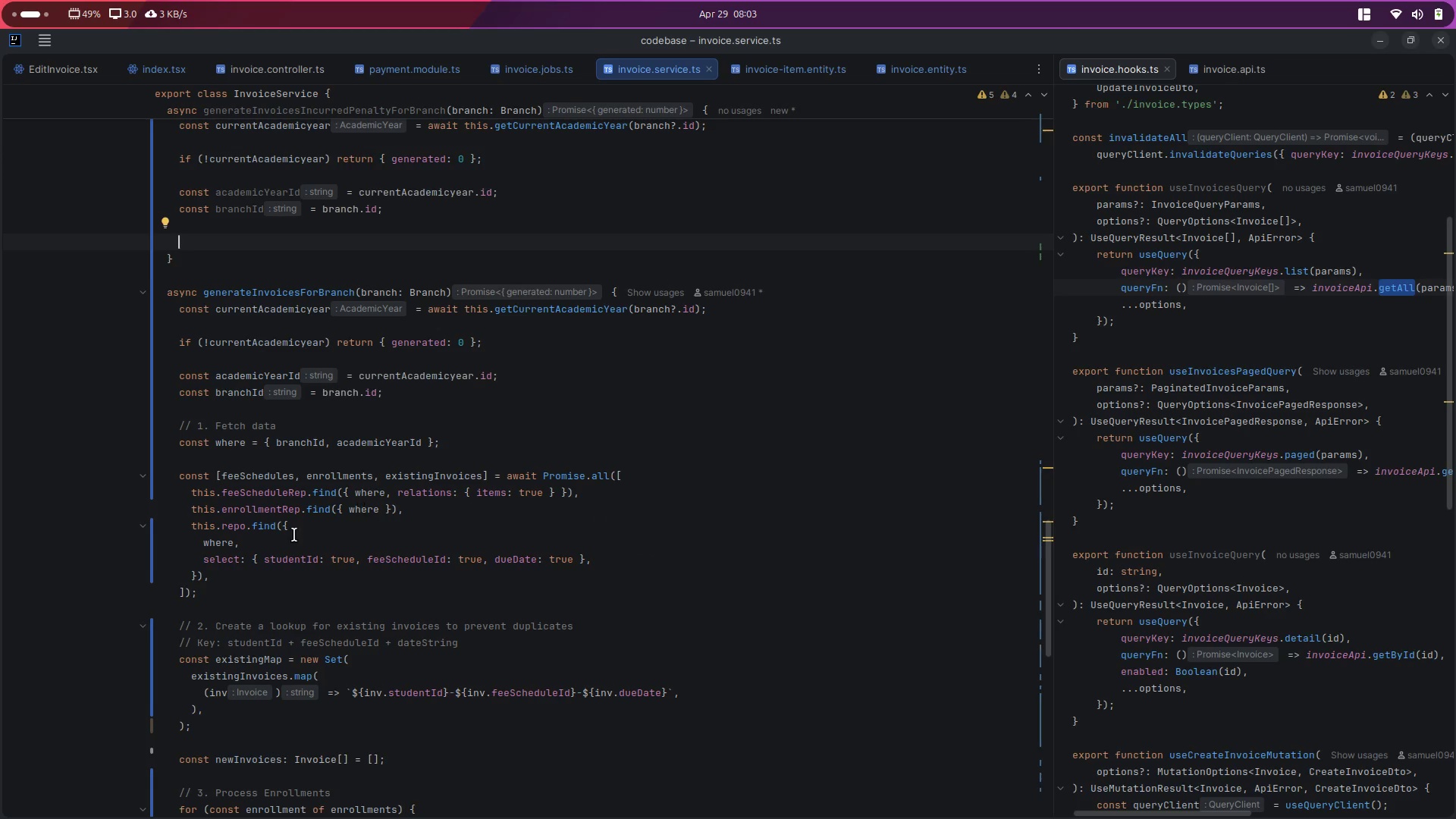 
left_click_drag(start_coordinate=[184, 527], to_coordinate=[224, 576])
 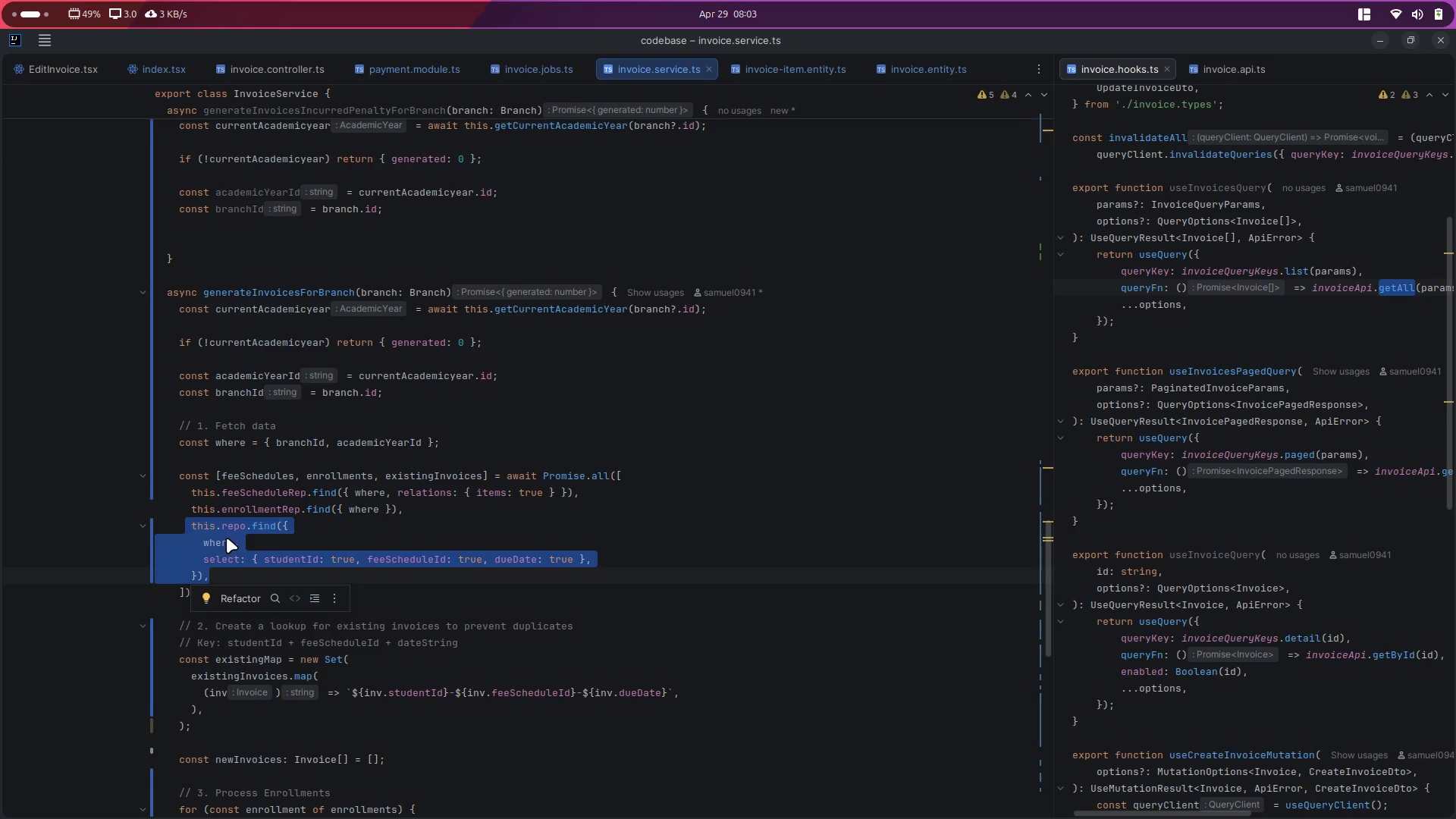 
key(Control+C)
 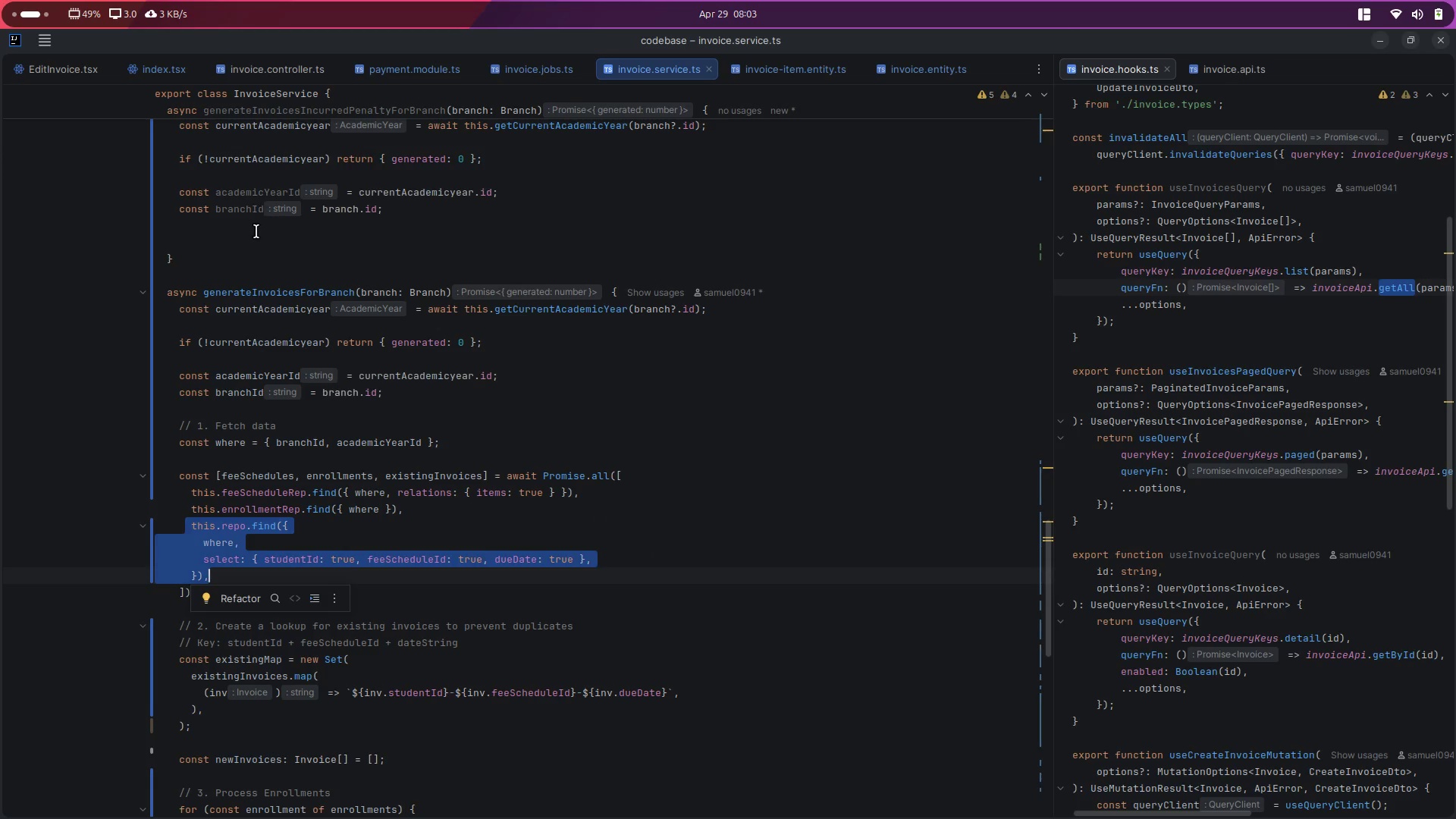 
left_click([256, 234])
 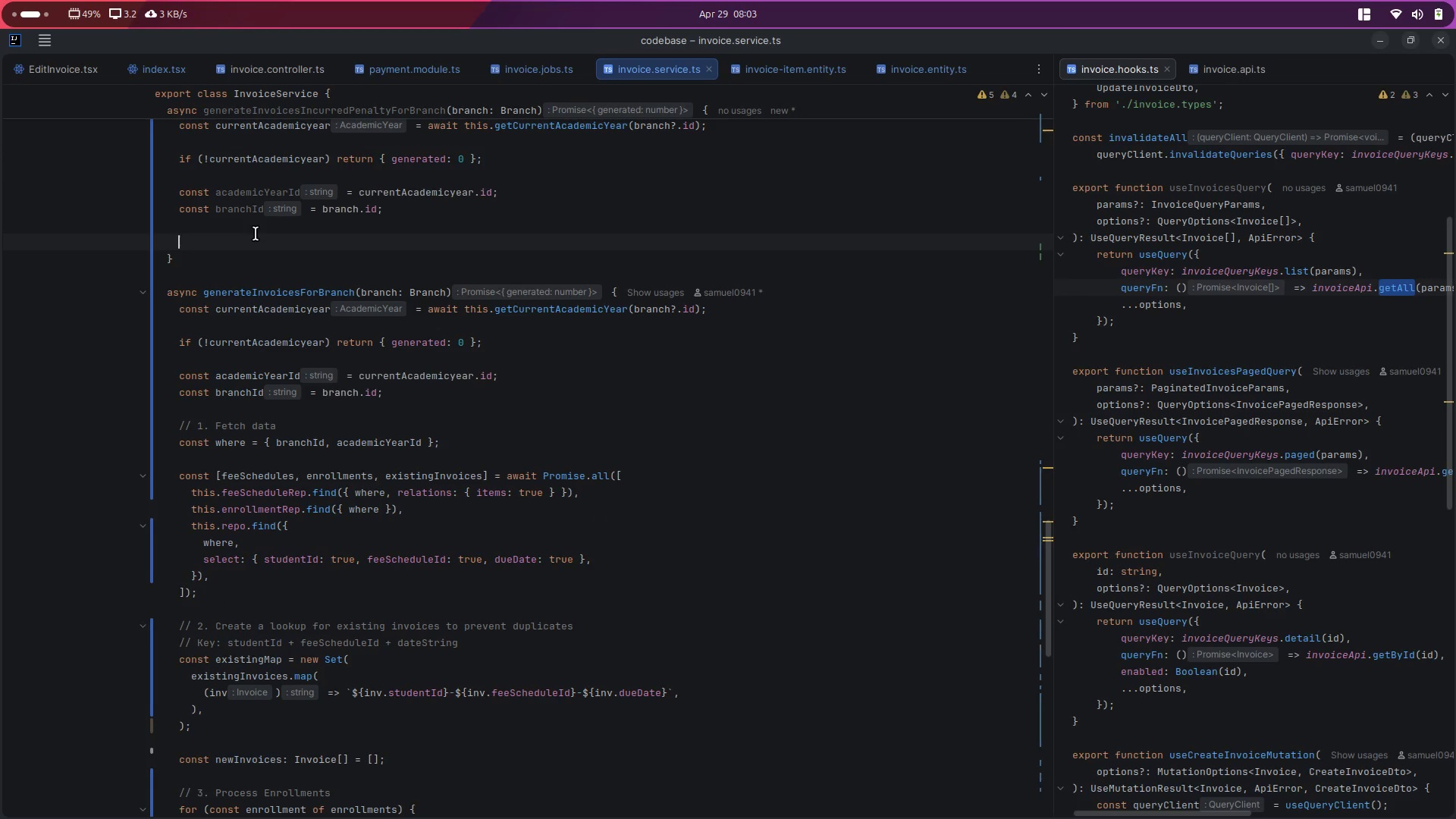 
type(const )
 